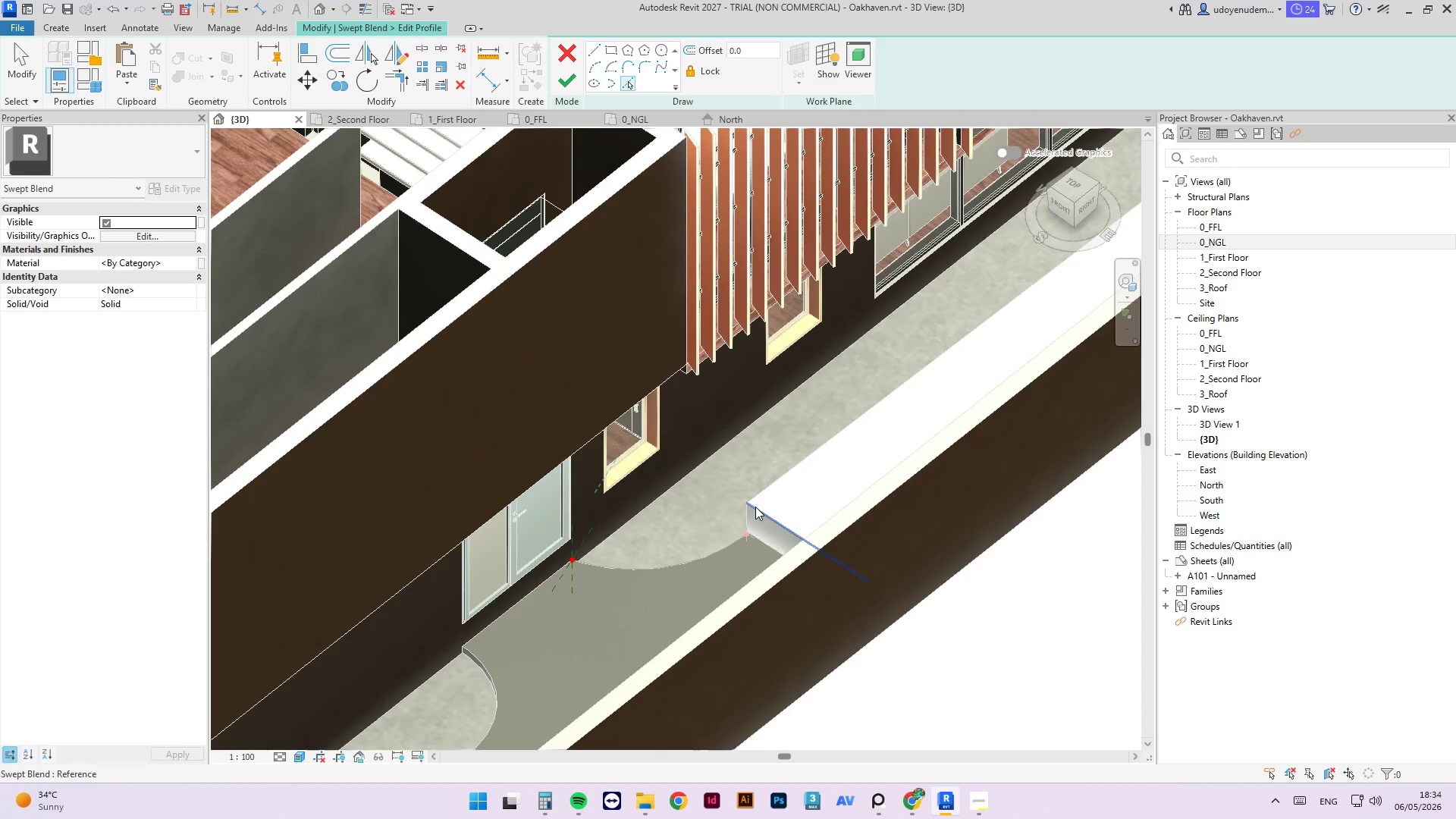 
hold_key(key=AltLeft, duration=0.5)
 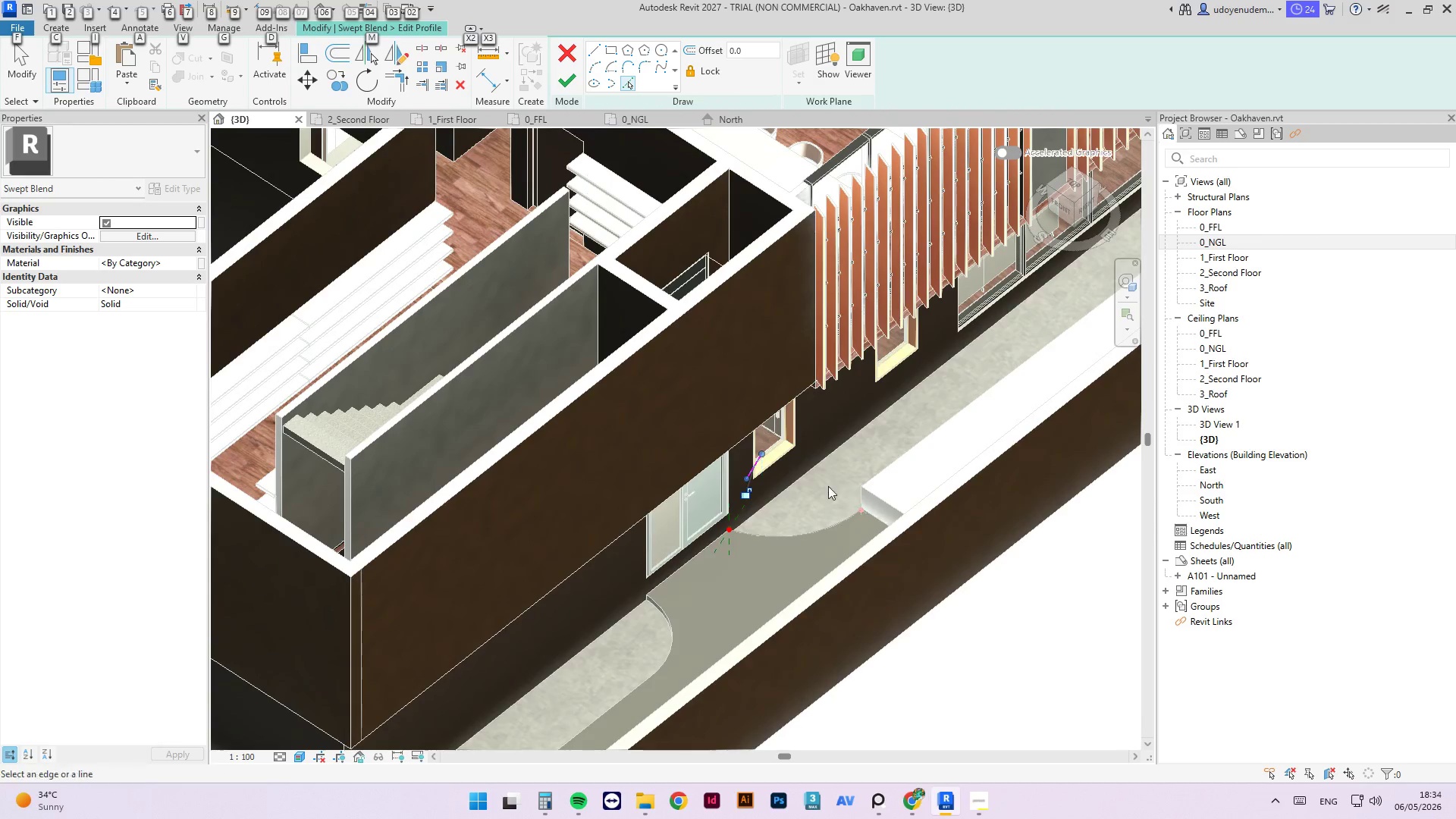 
scroll: coordinate [753, 507], scroll_direction: down, amount: 2.0
 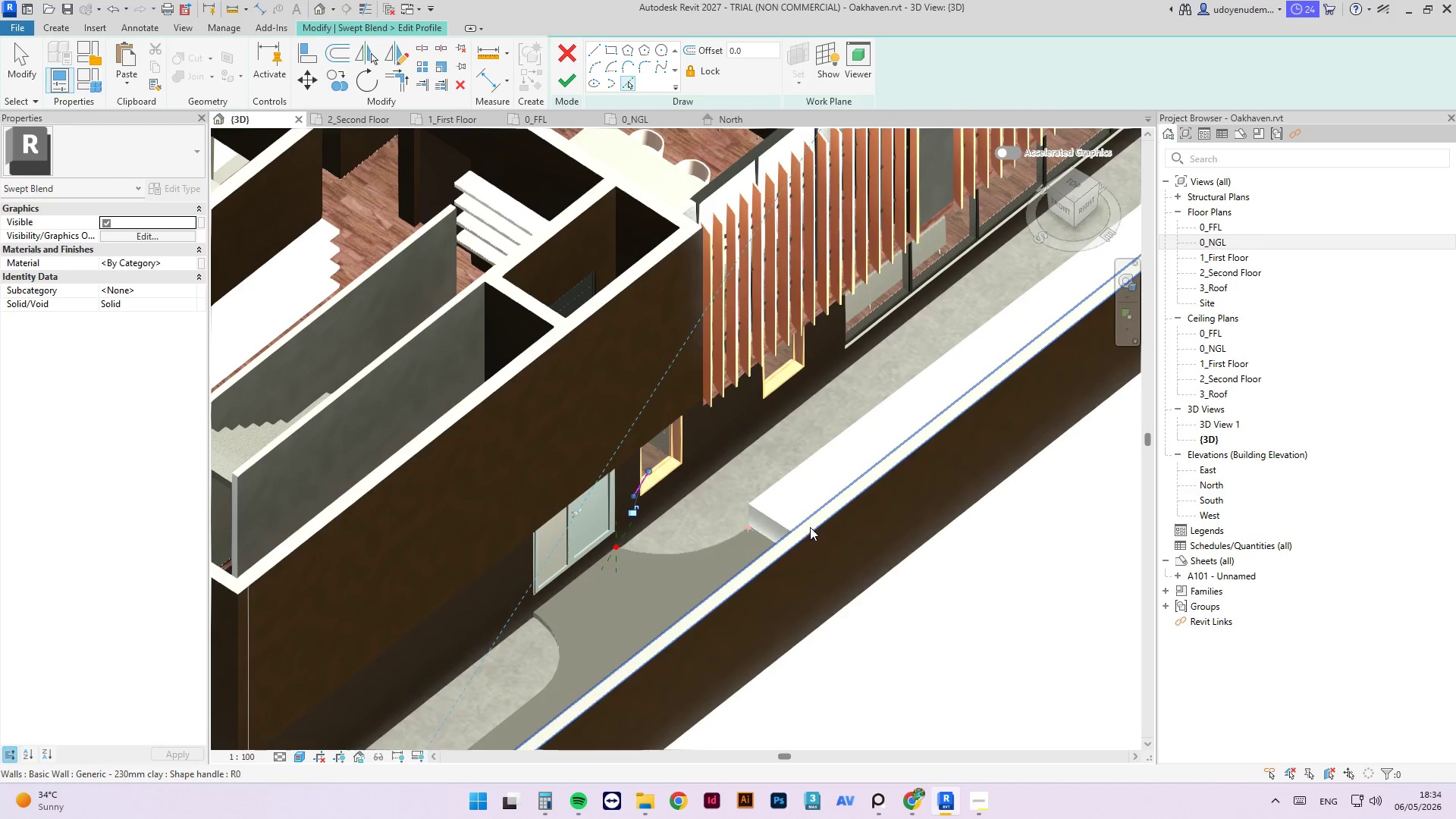 
hold_key(key=ShiftLeft, duration=0.53)
 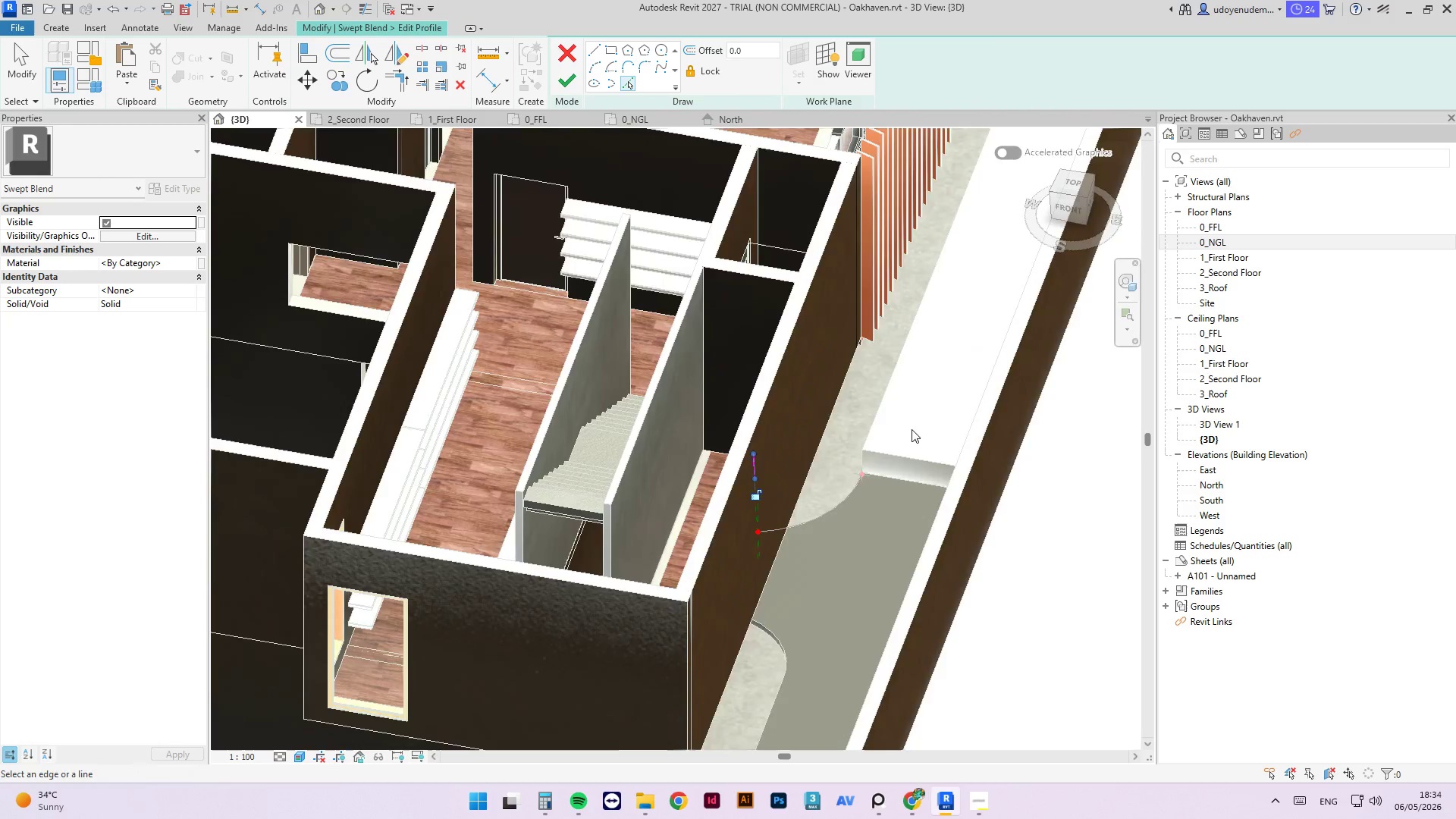 
scroll: coordinate [894, 450], scroll_direction: up, amount: 3.0
 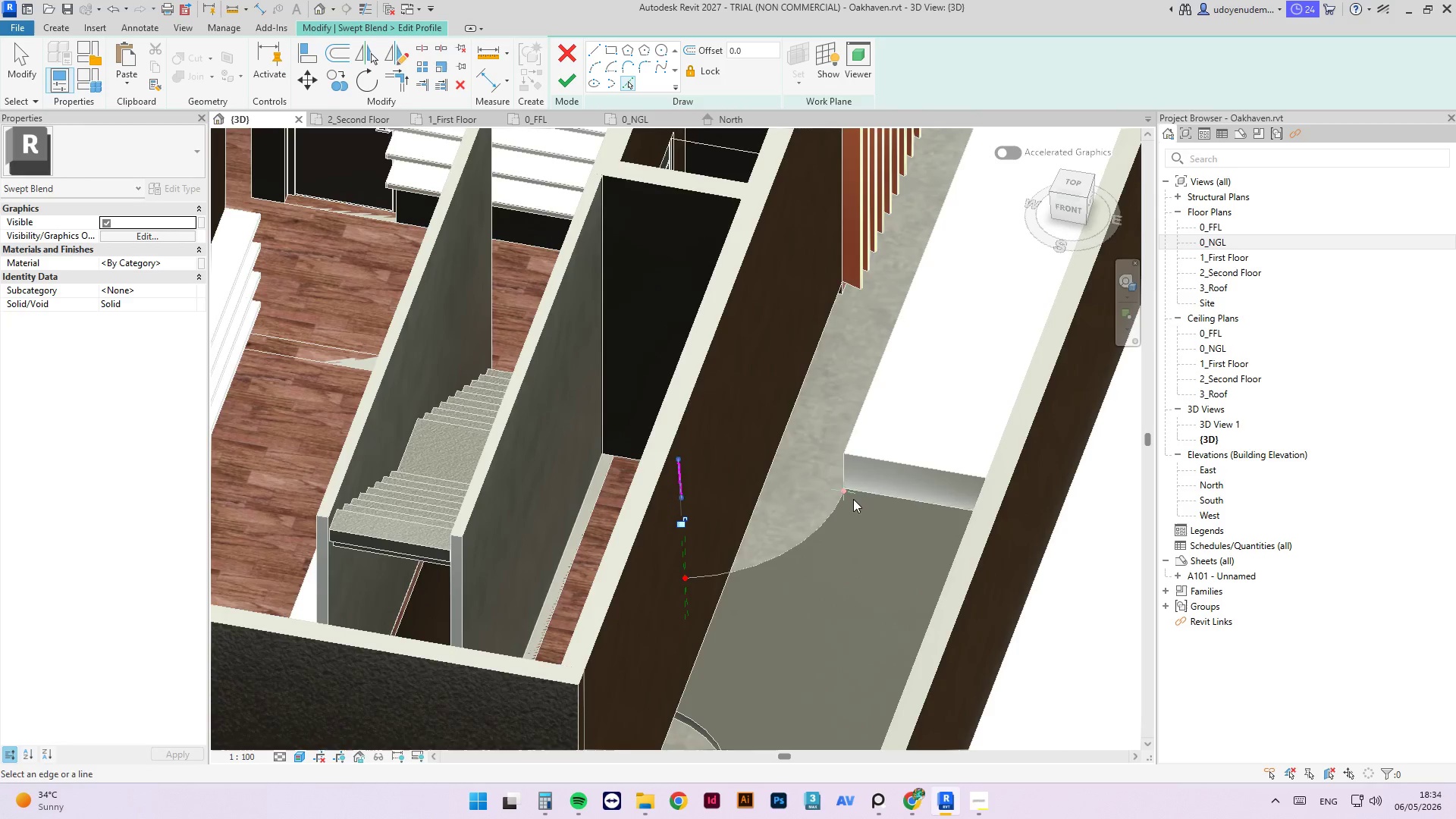 
hold_key(key=ShiftLeft, duration=1.12)
 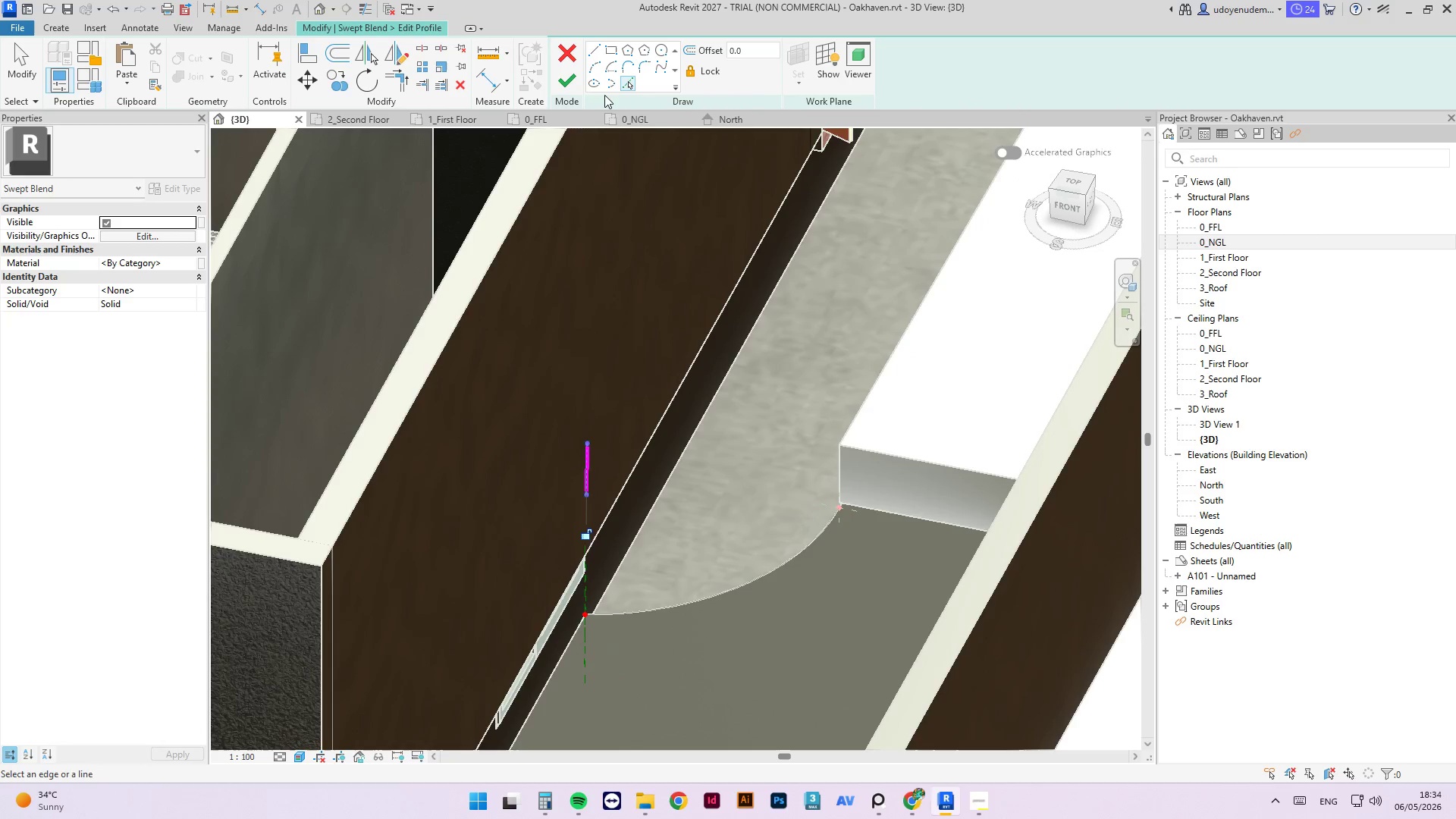 
scroll: coordinate [857, 500], scroll_direction: up, amount: 3.0
 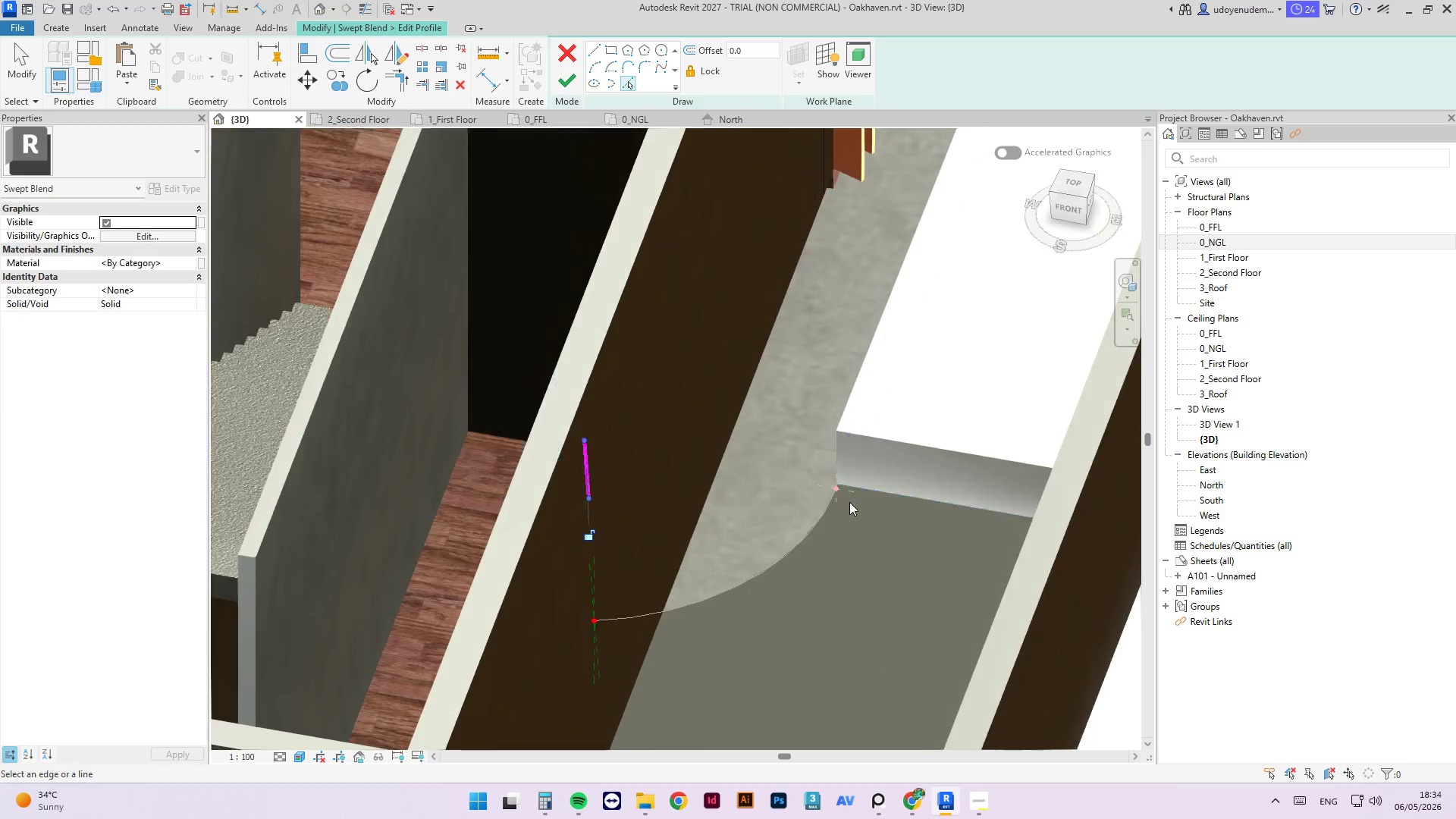 
left_click([628, 85])
 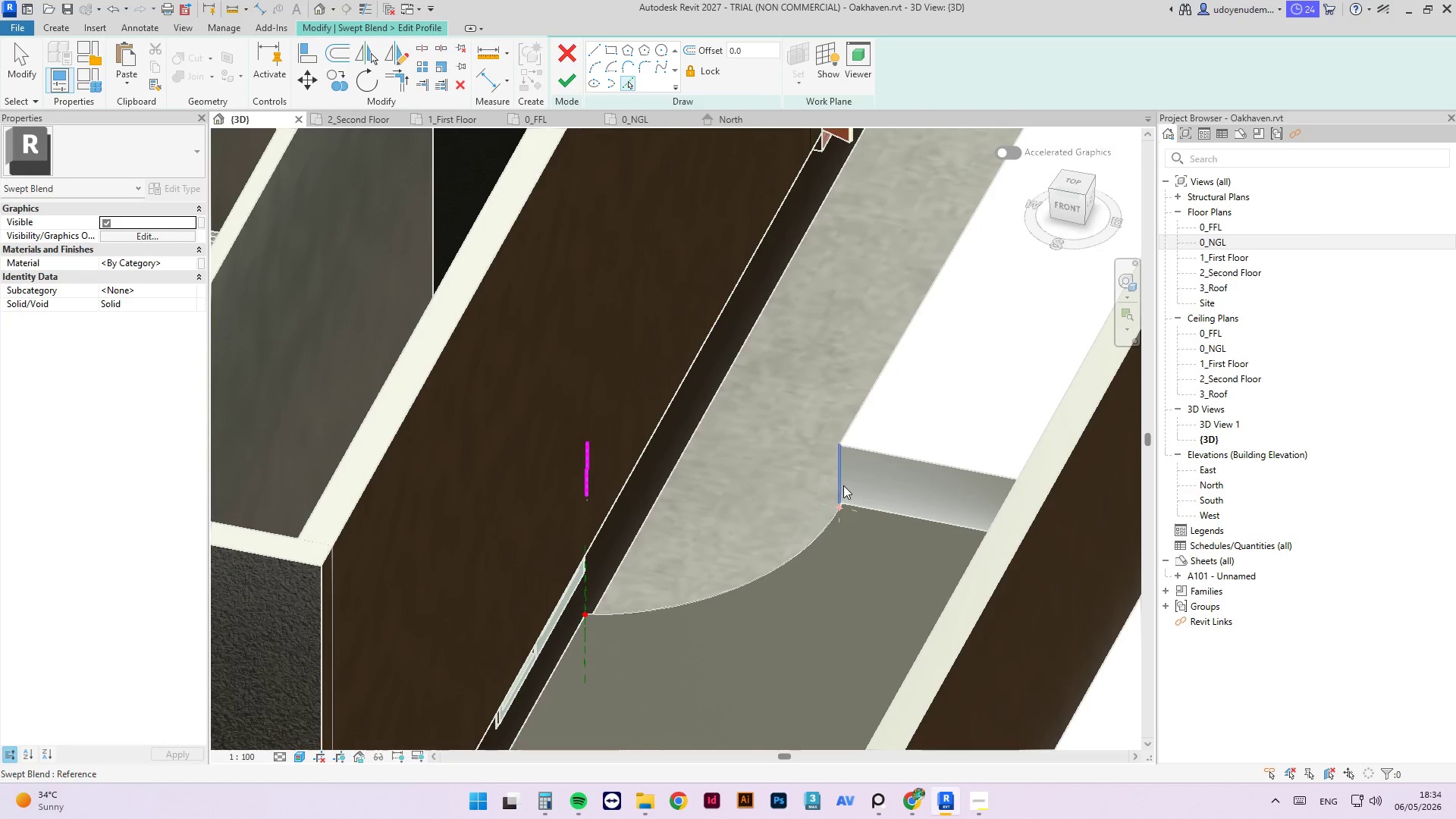 
left_click([839, 484])
 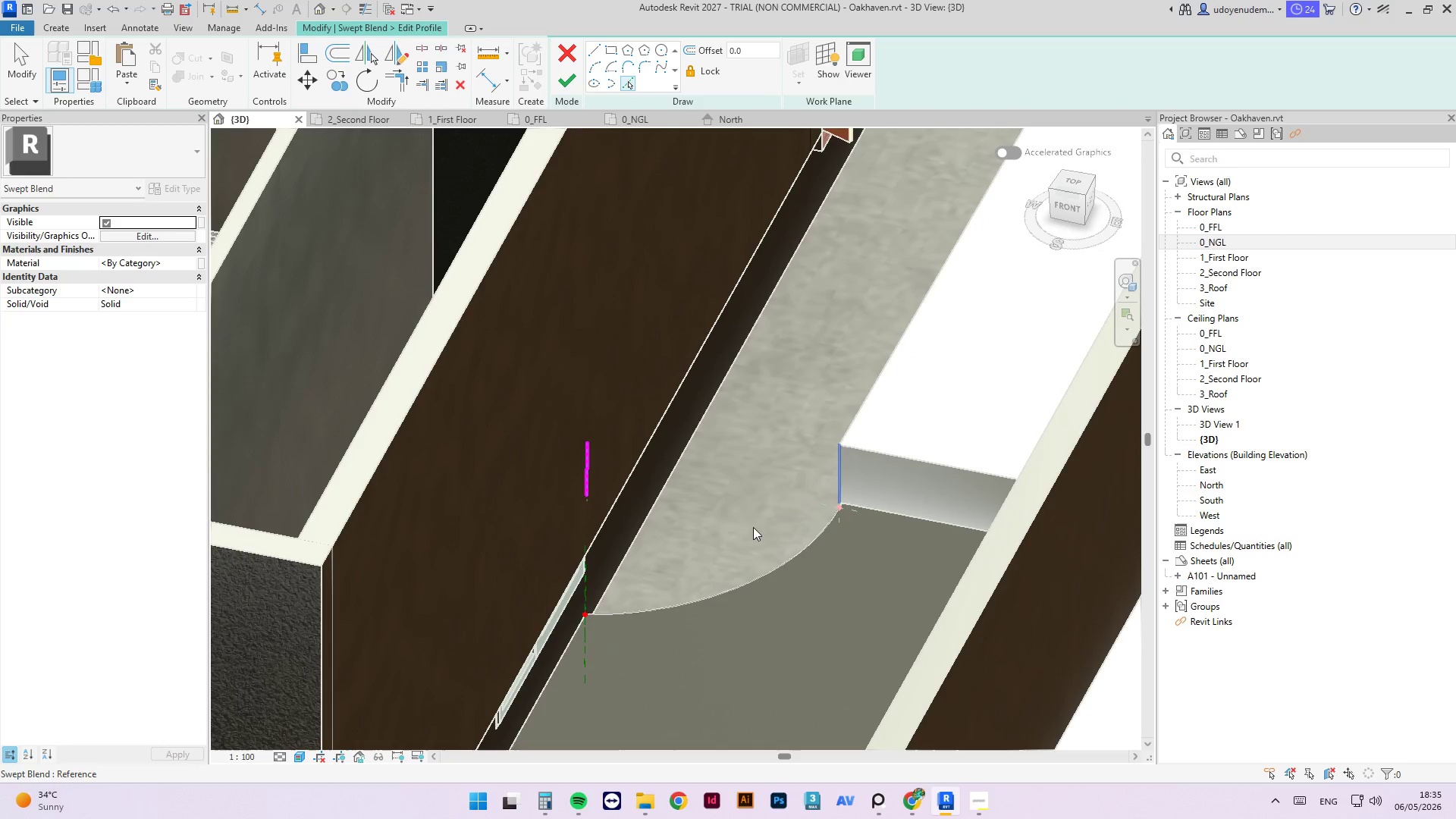 
hold_key(key=ShiftLeft, duration=1.52)
 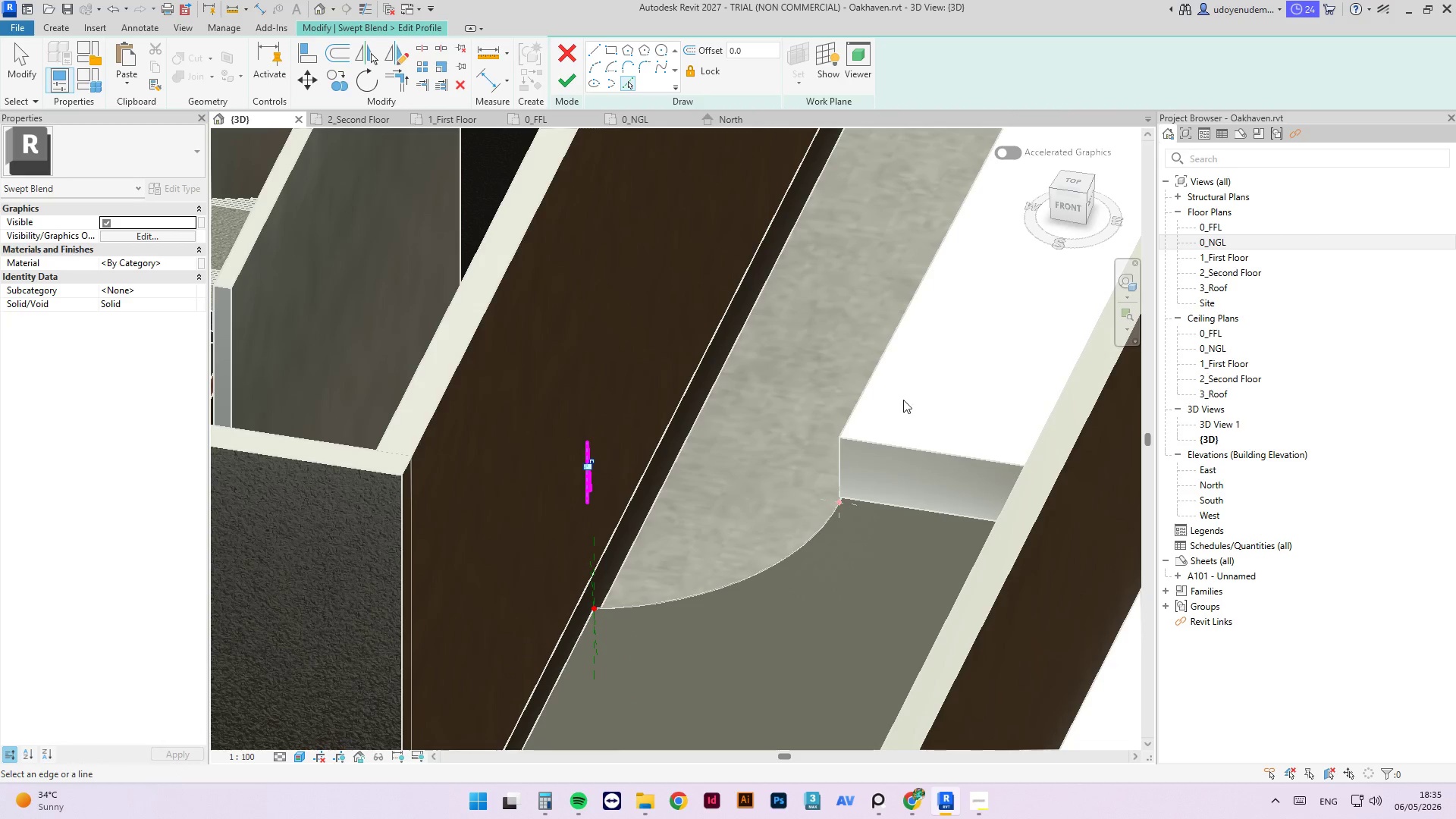 
scroll: coordinate [881, 505], scroll_direction: up, amount: 3.0
 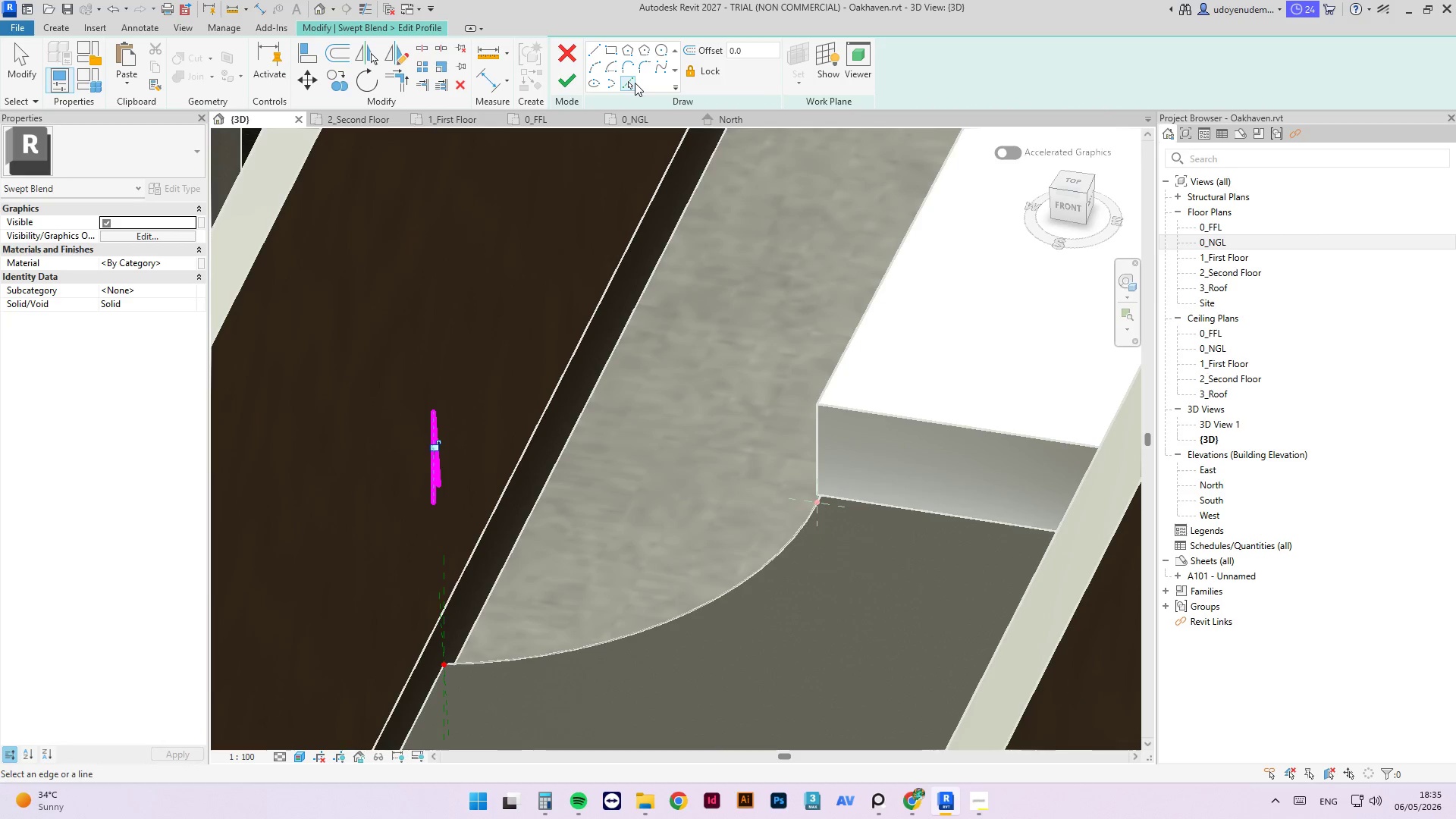 
left_click([630, 83])
 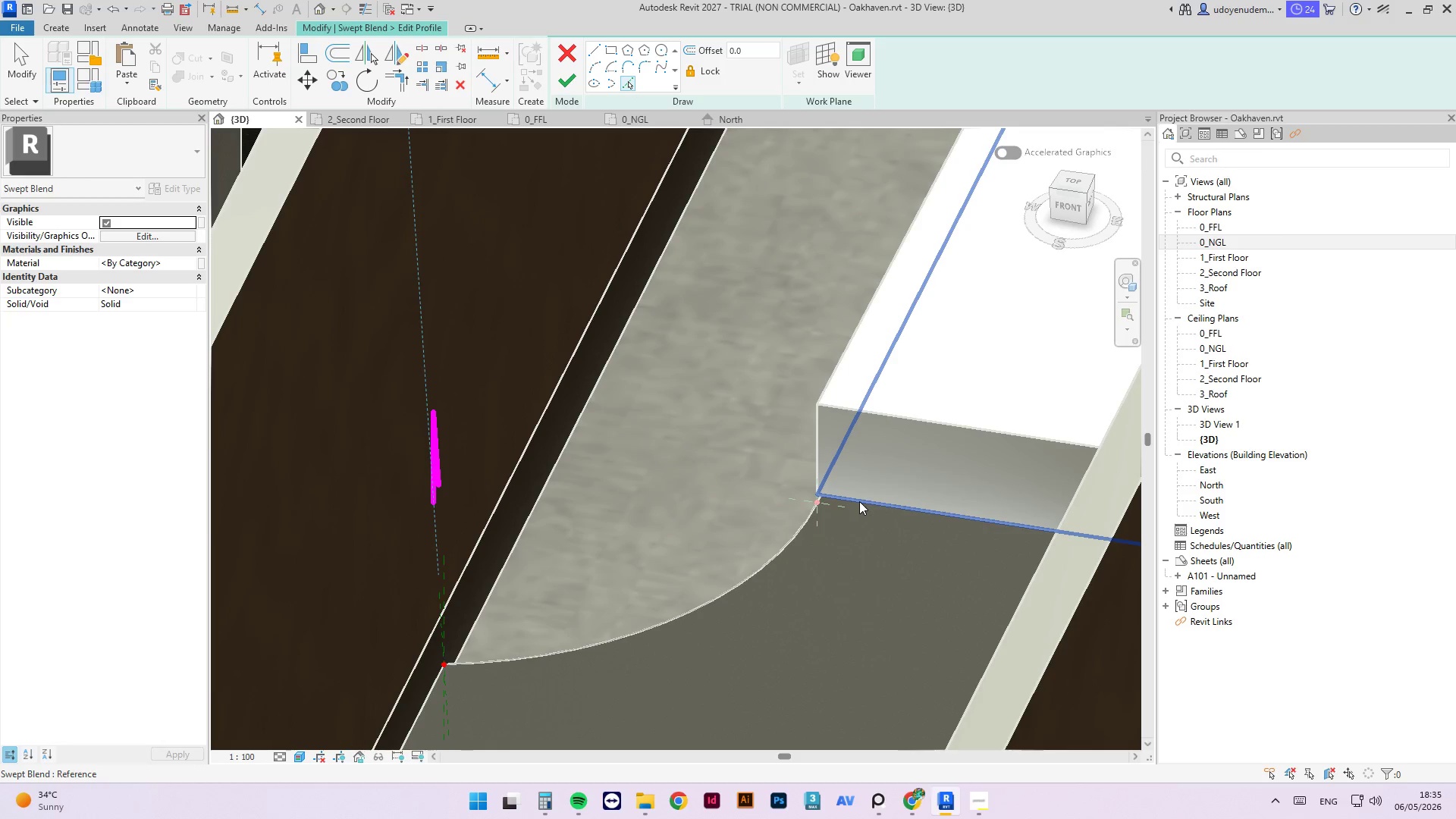 
scroll: coordinate [825, 503], scroll_direction: up, amount: 3.0
 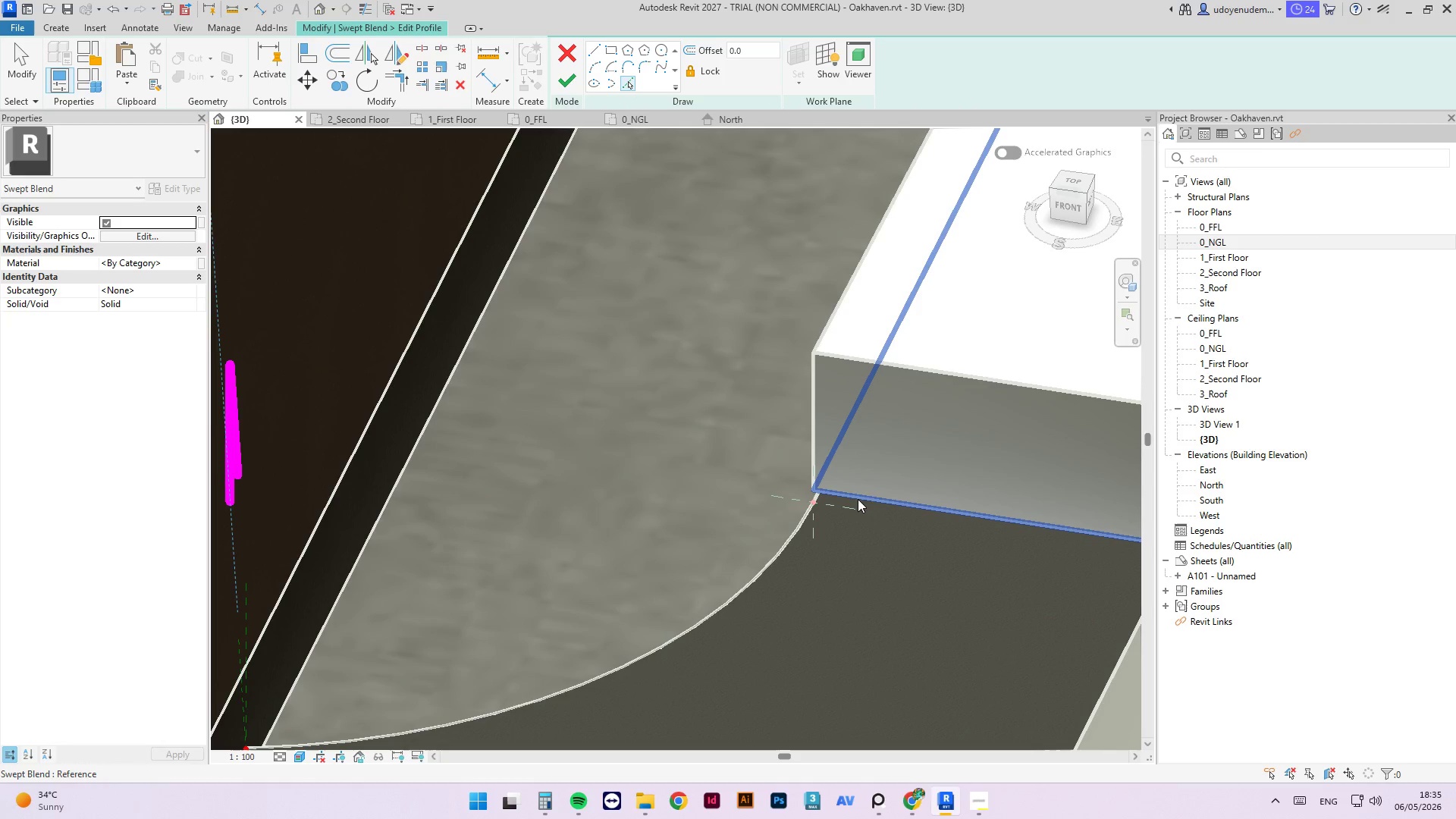 
mouse_move([842, 490])
 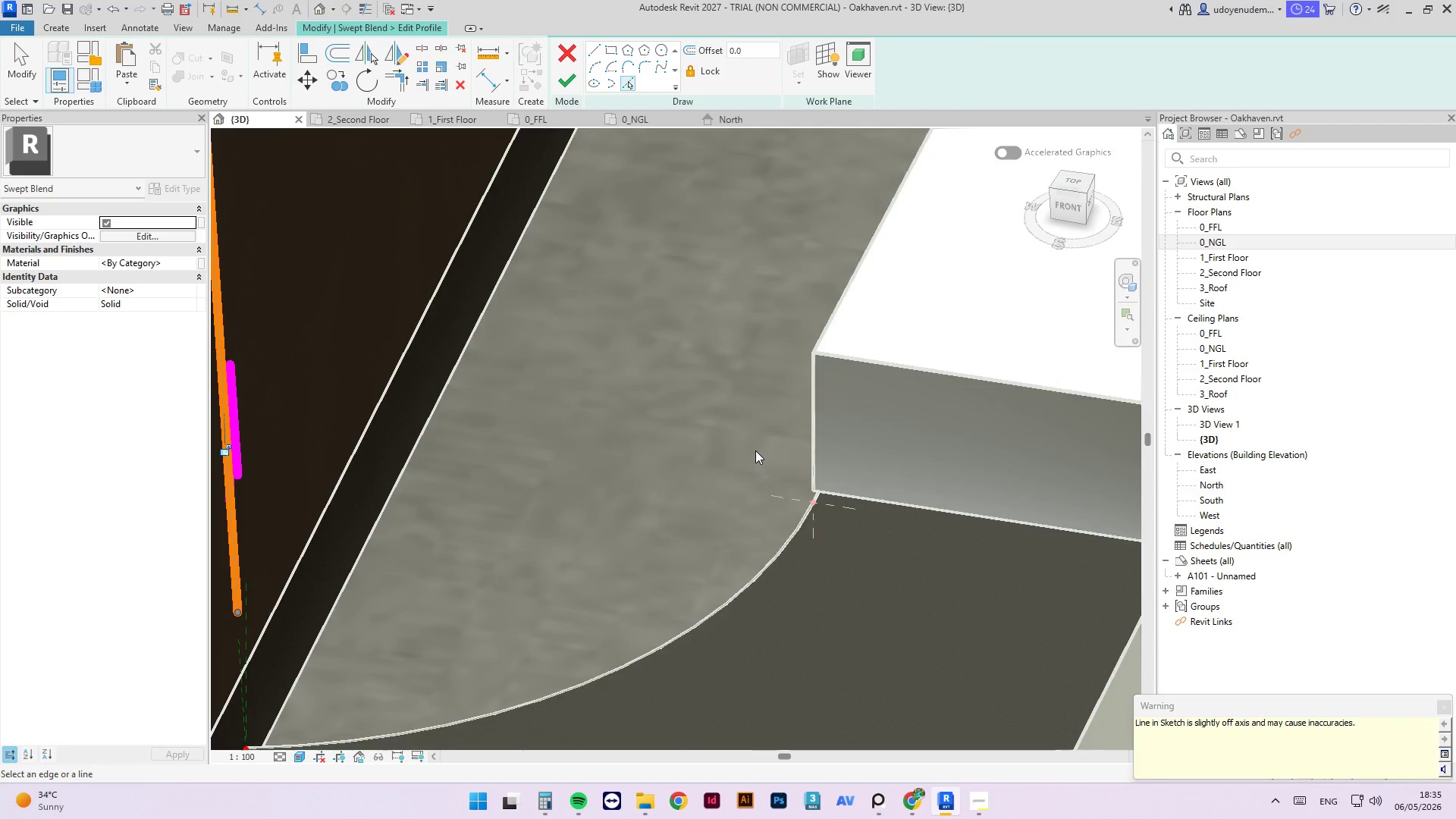 
hold_key(key=ShiftLeft, duration=0.91)
 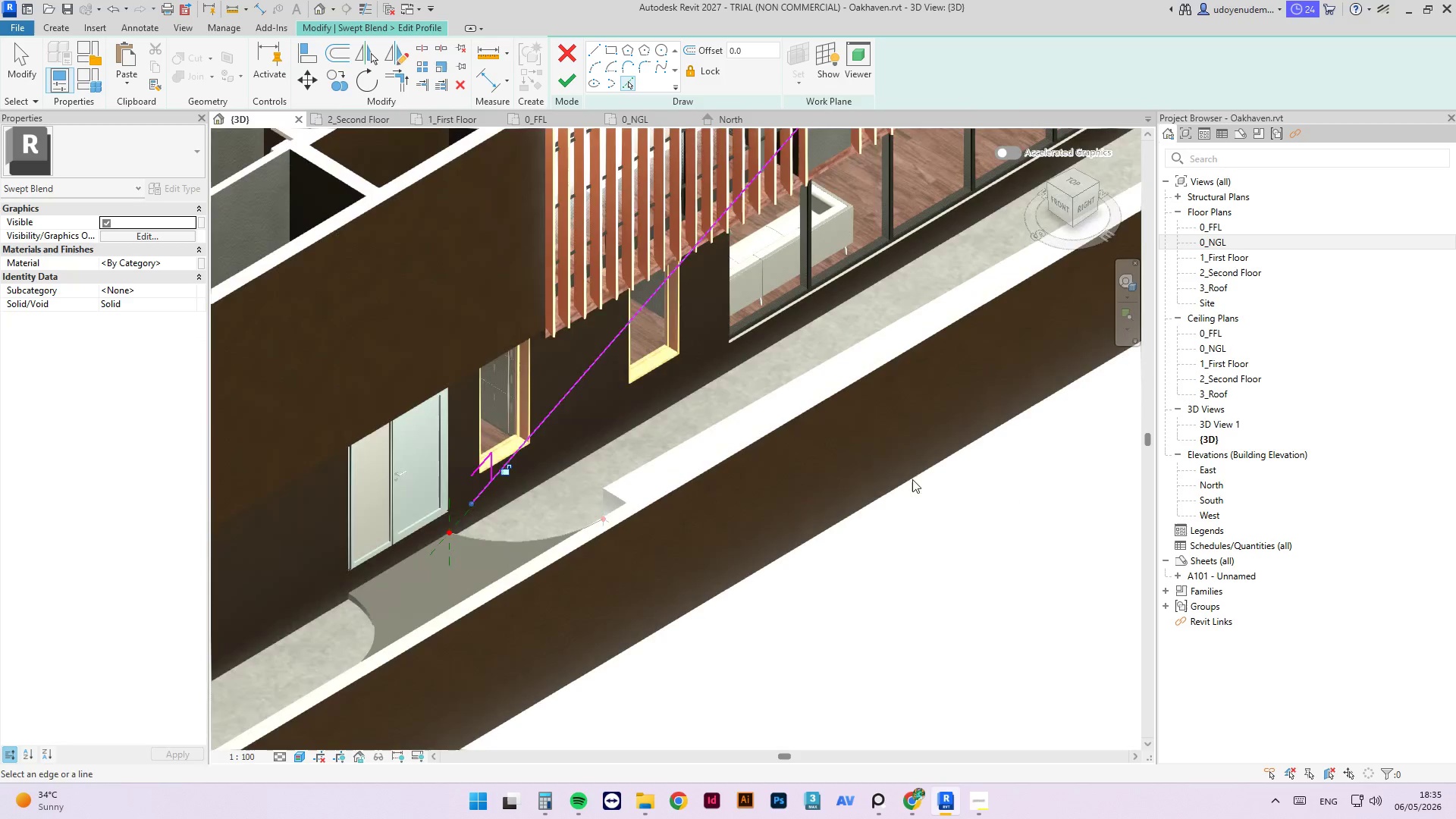 
scroll: coordinate [757, 450], scroll_direction: down, amount: 4.0
 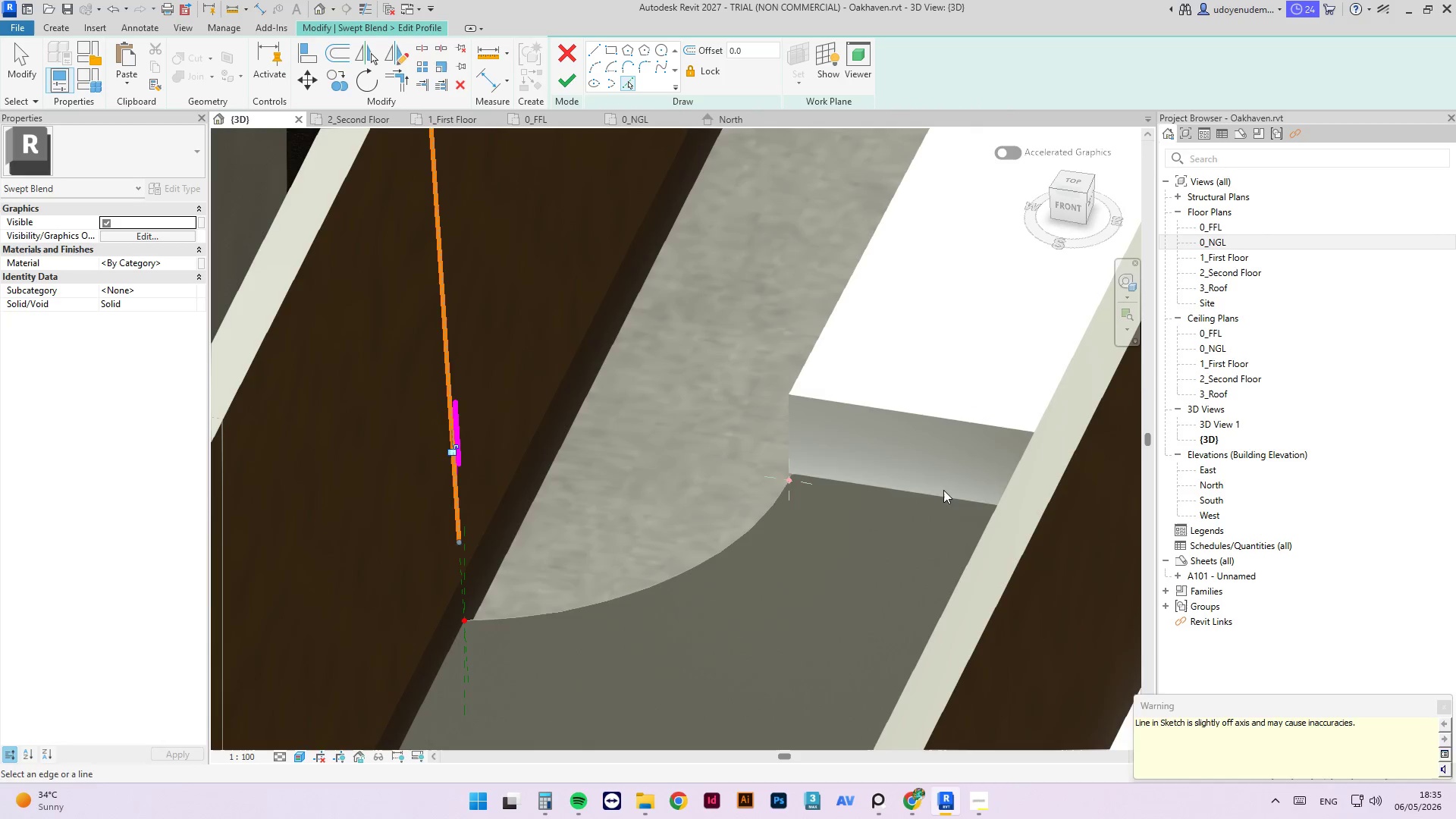 
hold_key(key=ShiftLeft, duration=0.59)
scroll: coordinate [813, 470], scroll_direction: down, amount: 5.0
 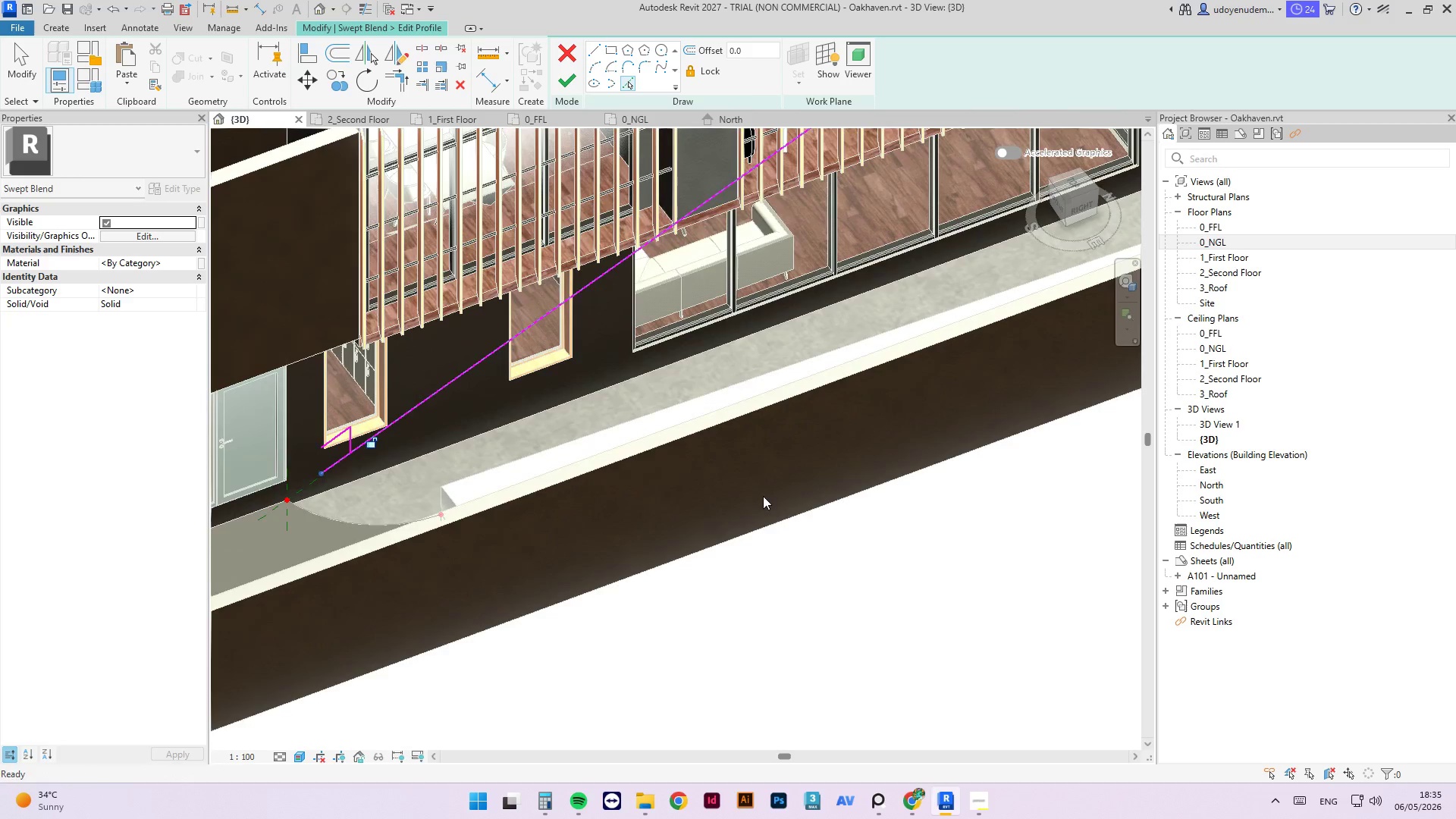 
key(Control+Z)
 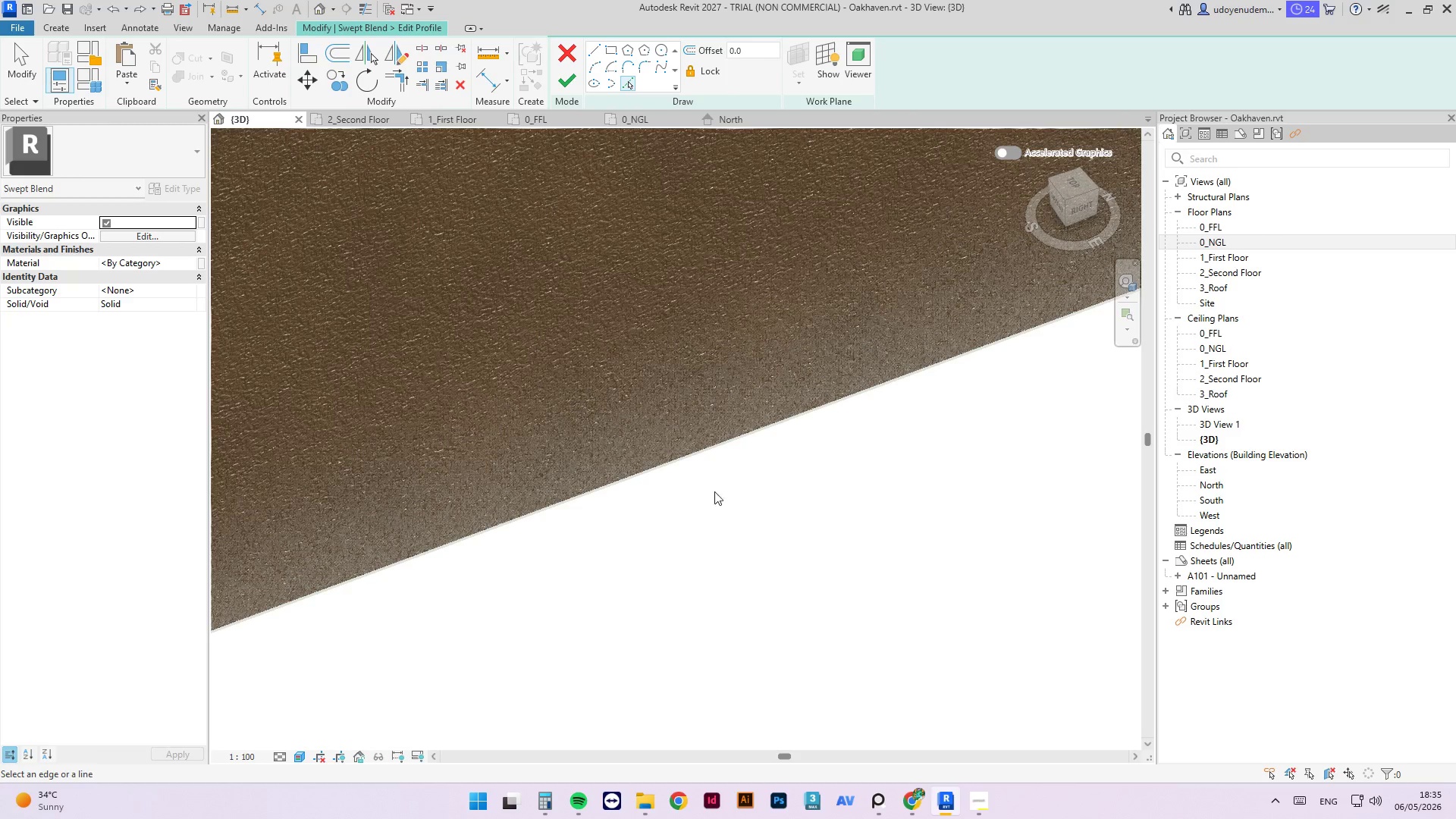 
hold_key(key=ShiftLeft, duration=1.16)
 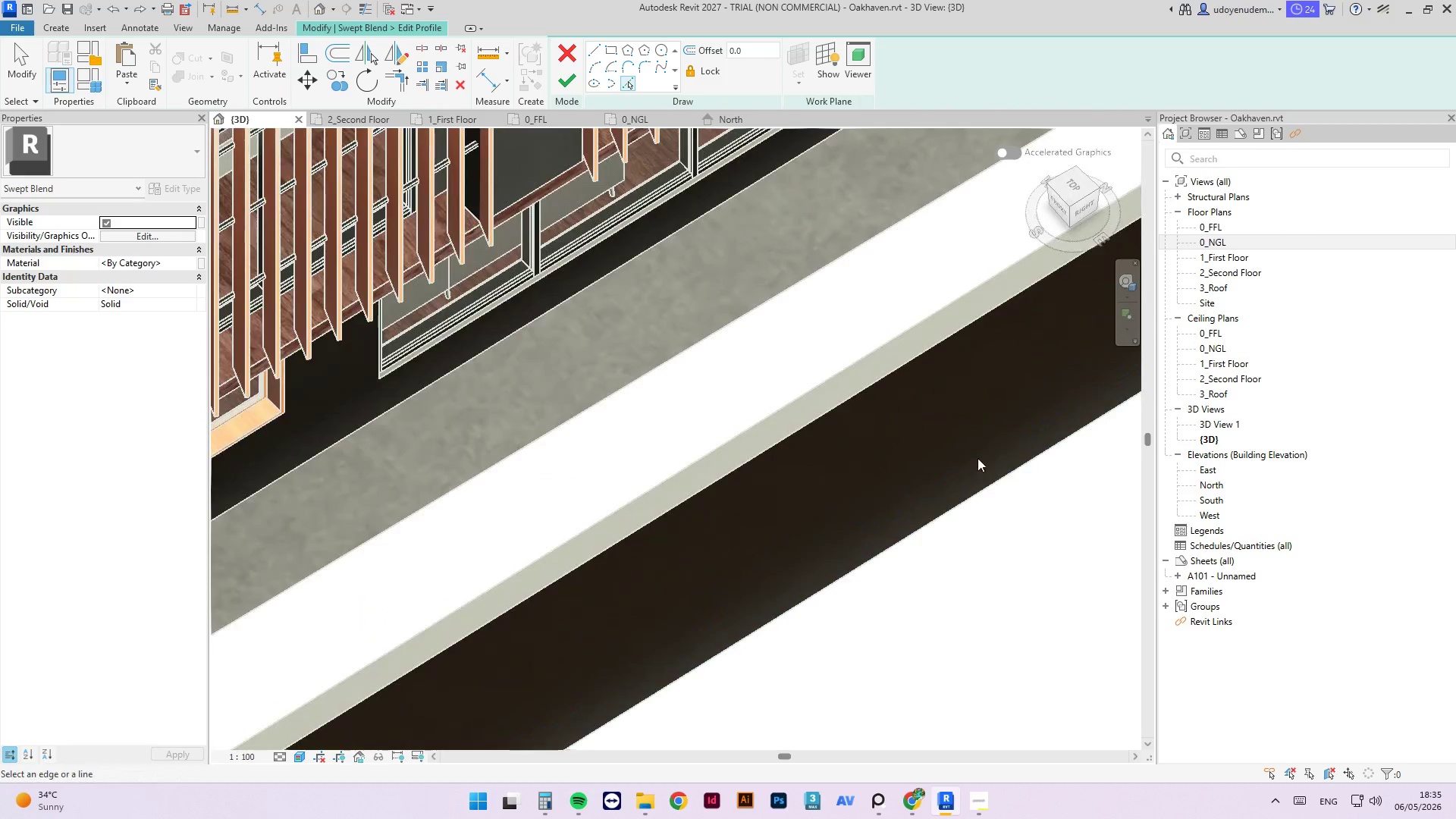 
scroll: coordinate [980, 458], scroll_direction: down, amount: 11.0
 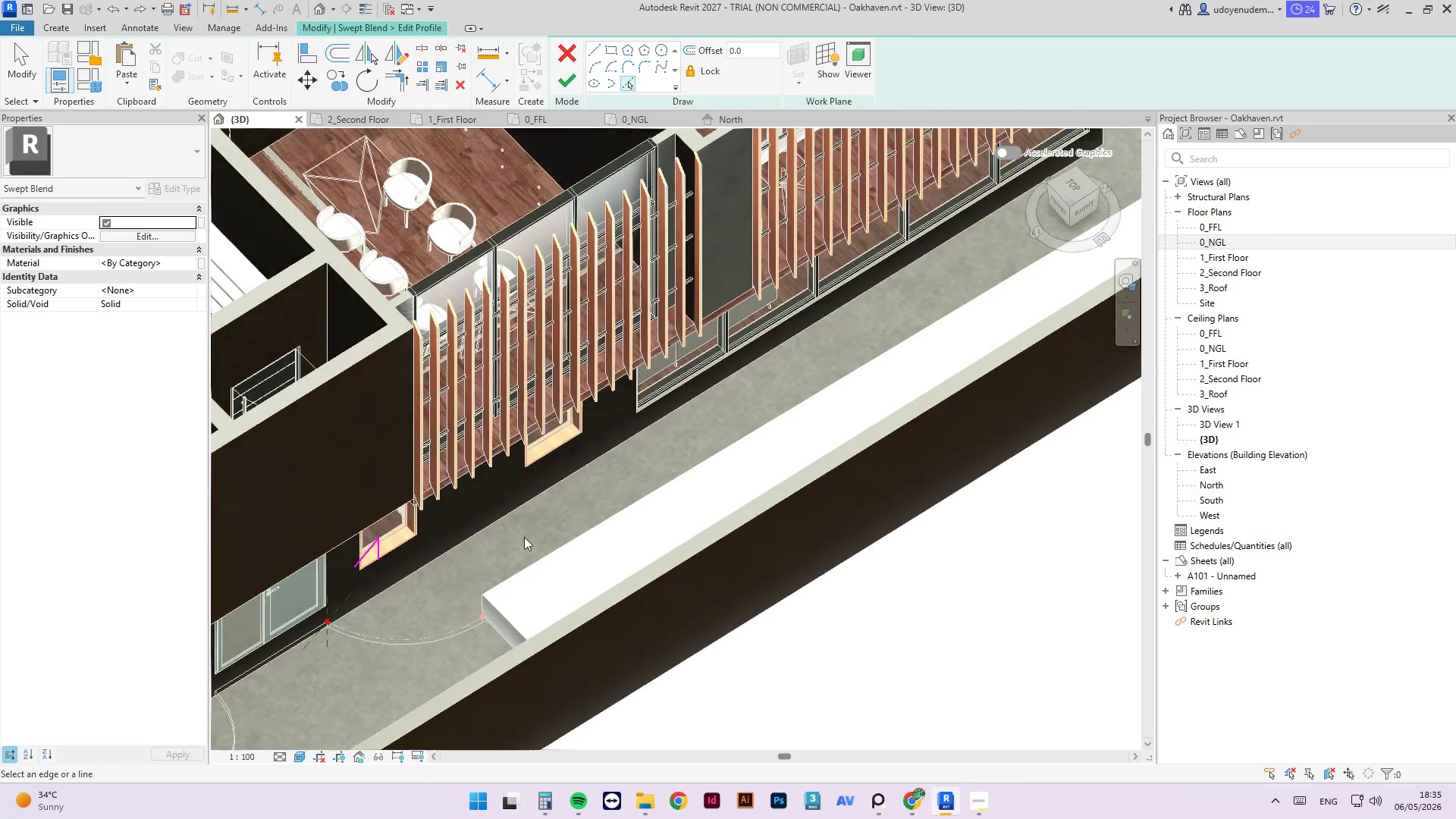 
hold_key(key=ShiftLeft, duration=0.53)
 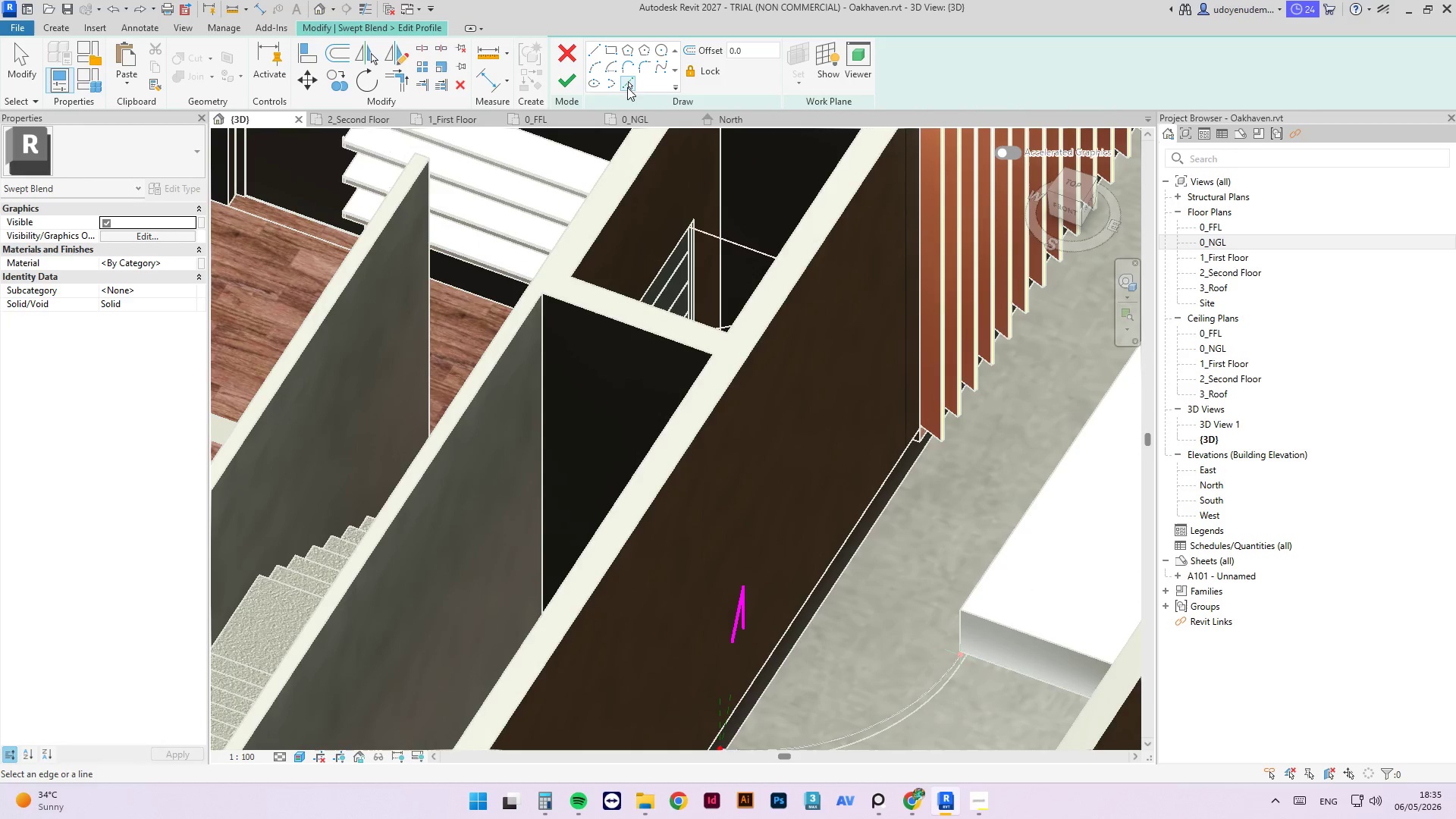 
scroll: coordinate [500, 574], scroll_direction: up, amount: 4.0
 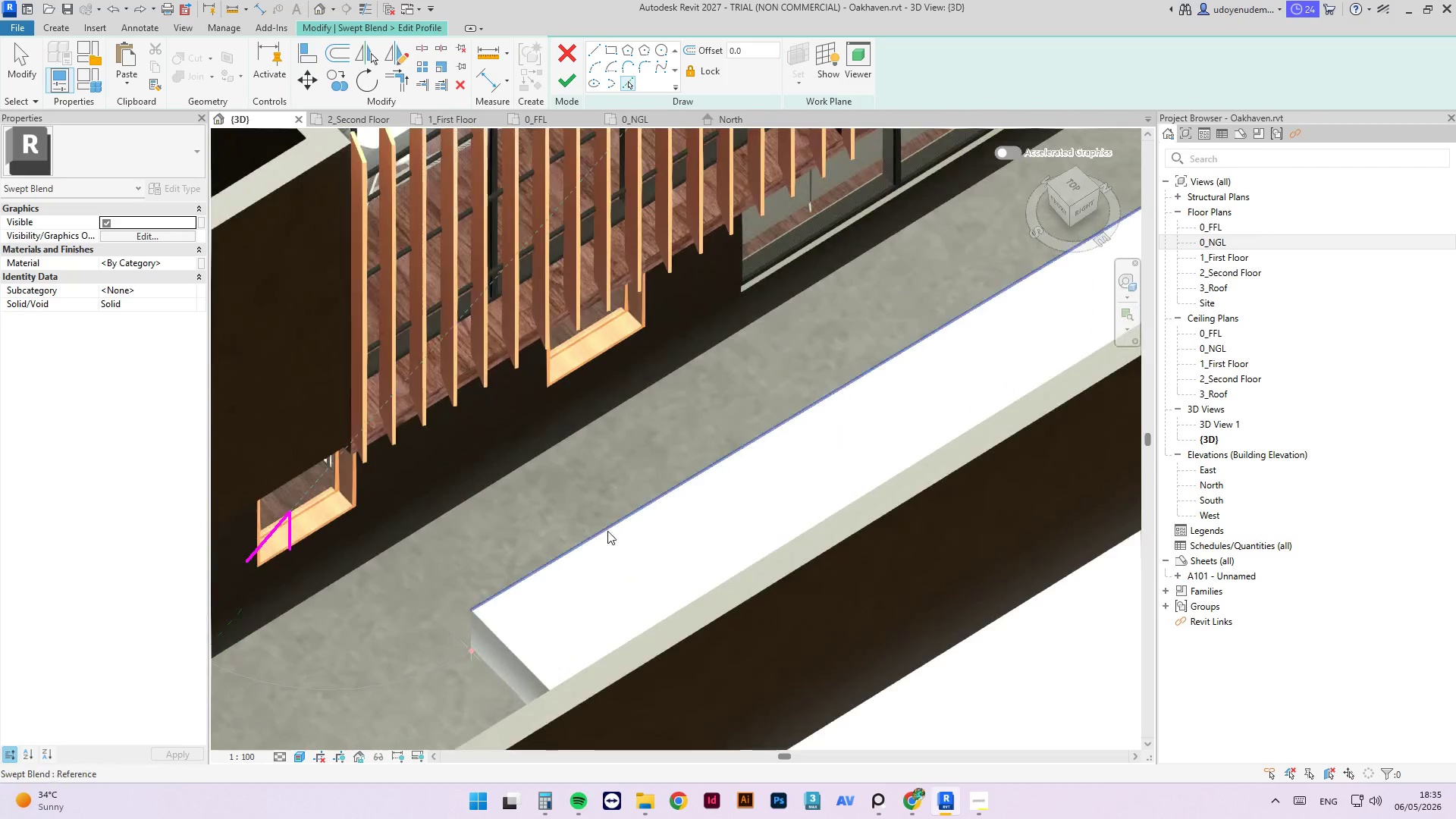 
left_click([632, 87])
 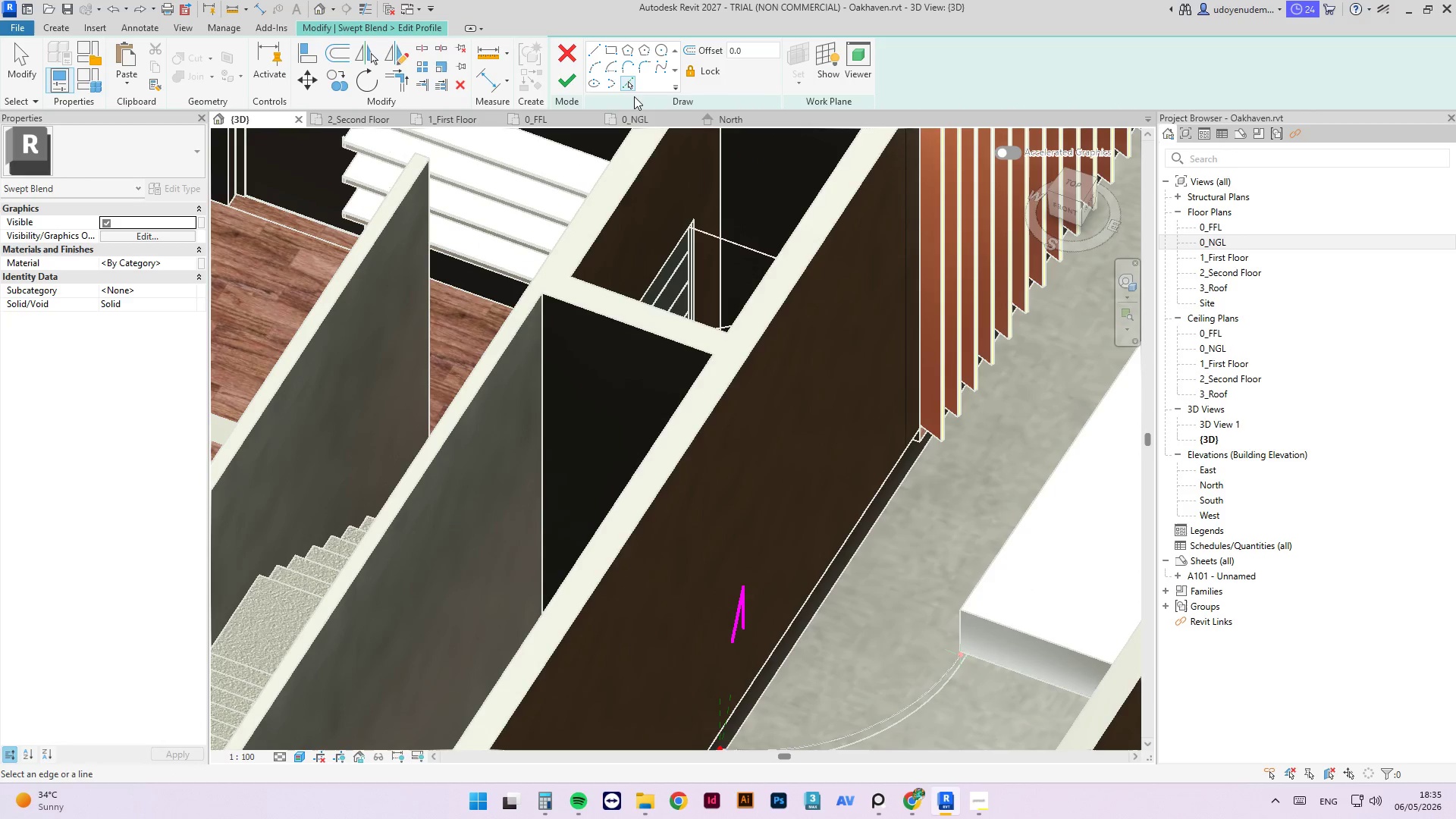 
left_click([629, 89])
 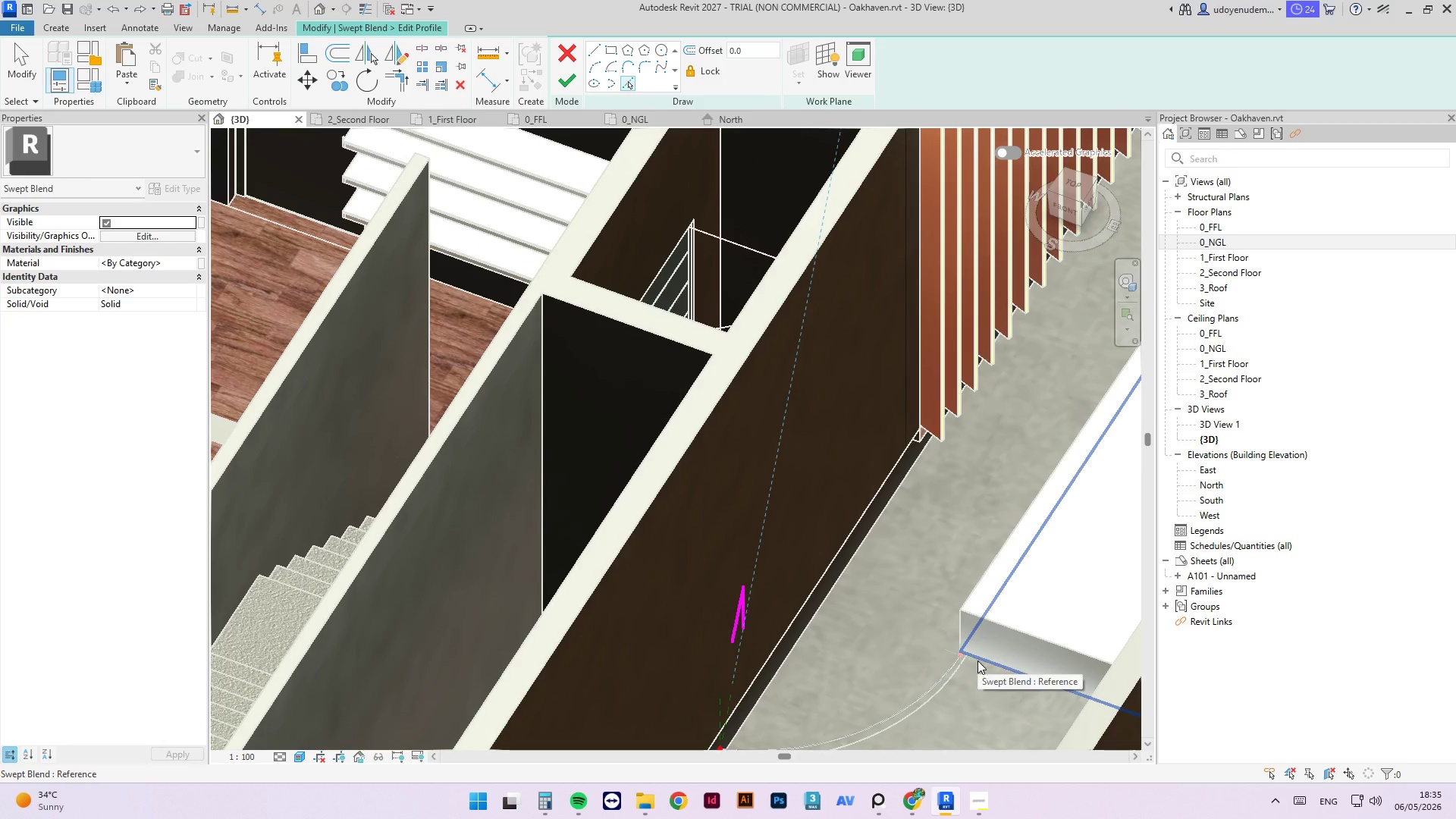 
key(Tab)
 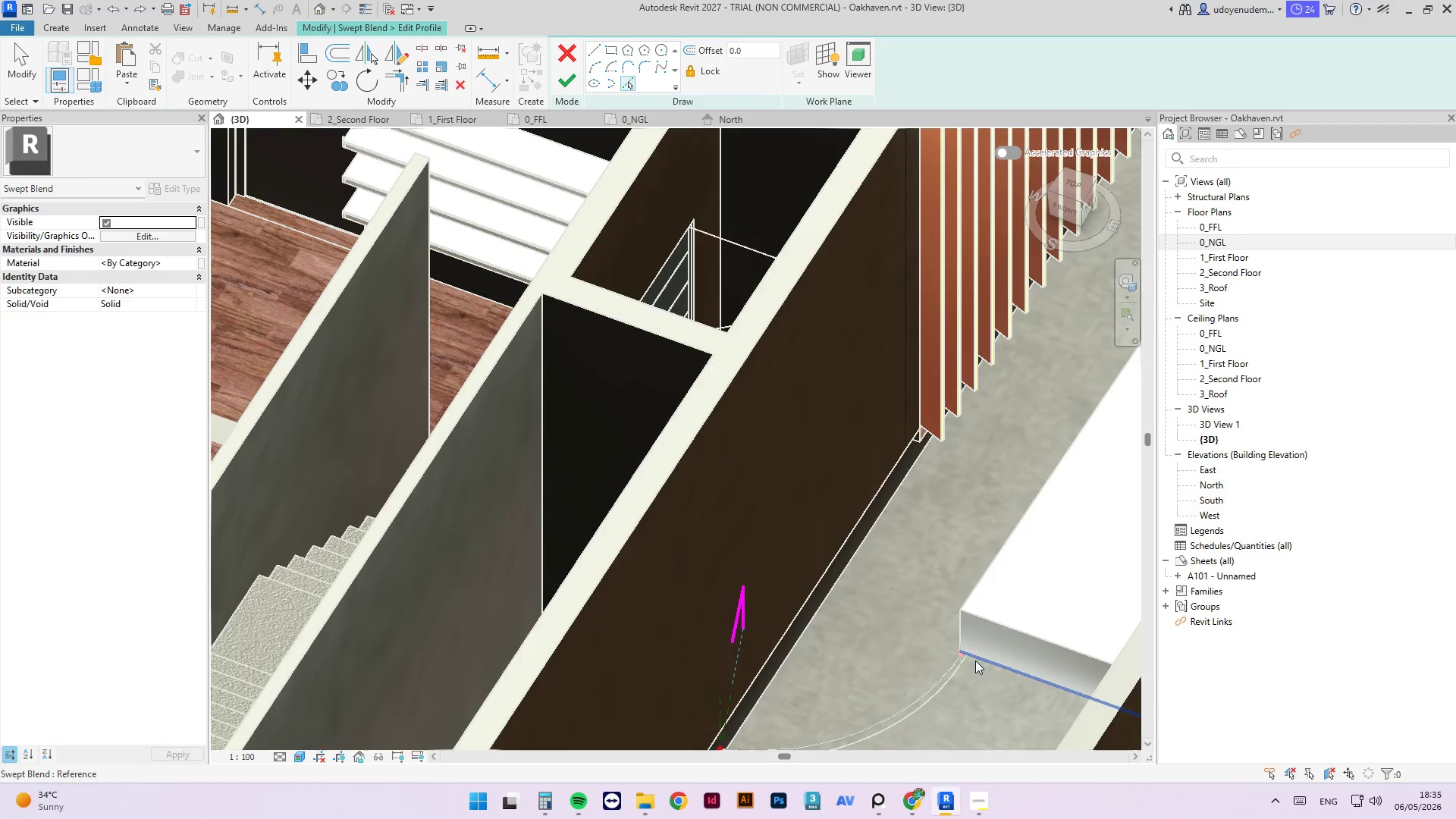 
left_click([975, 661])
 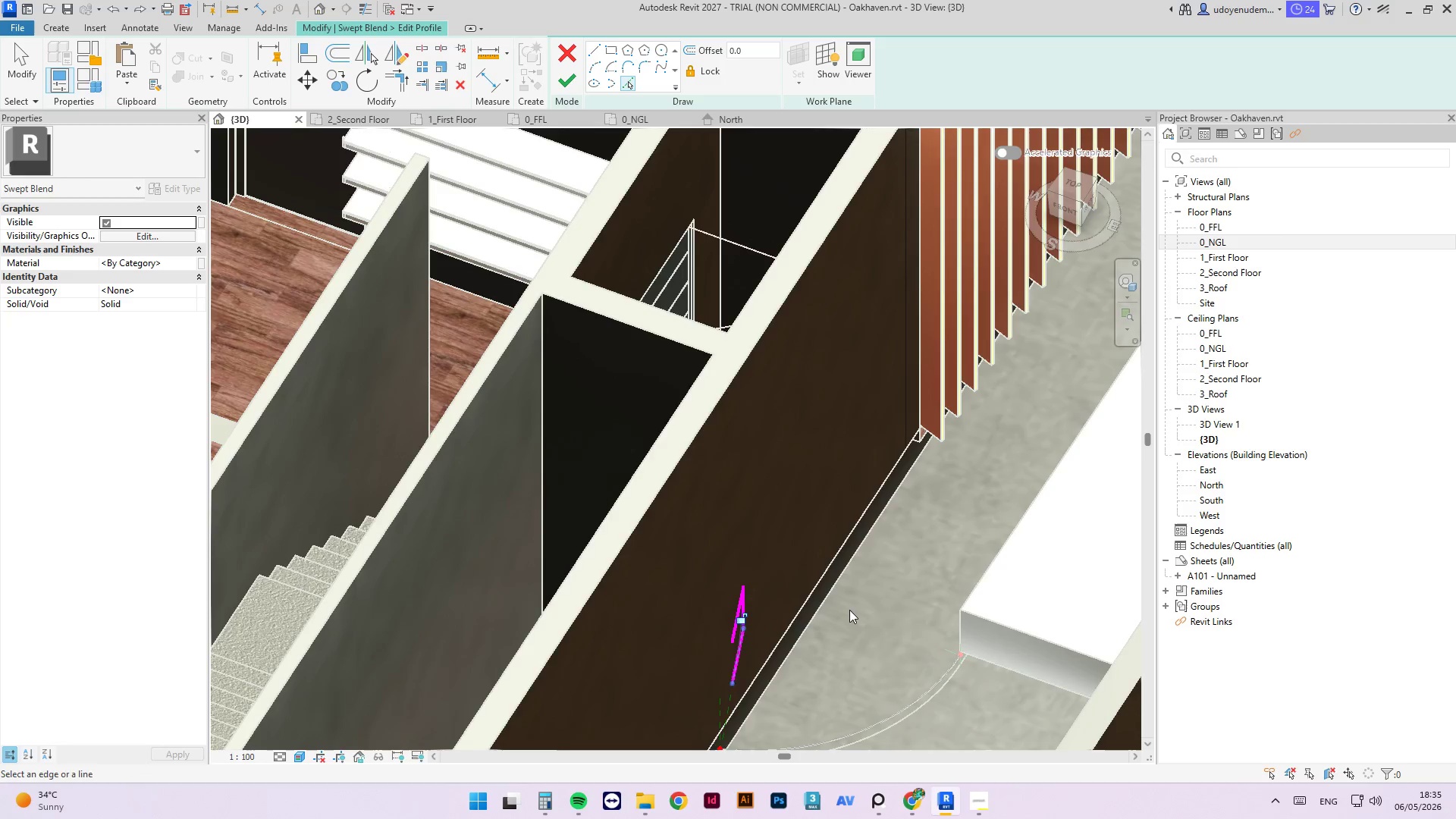 
hold_key(key=ShiftLeft, duration=2.44)
 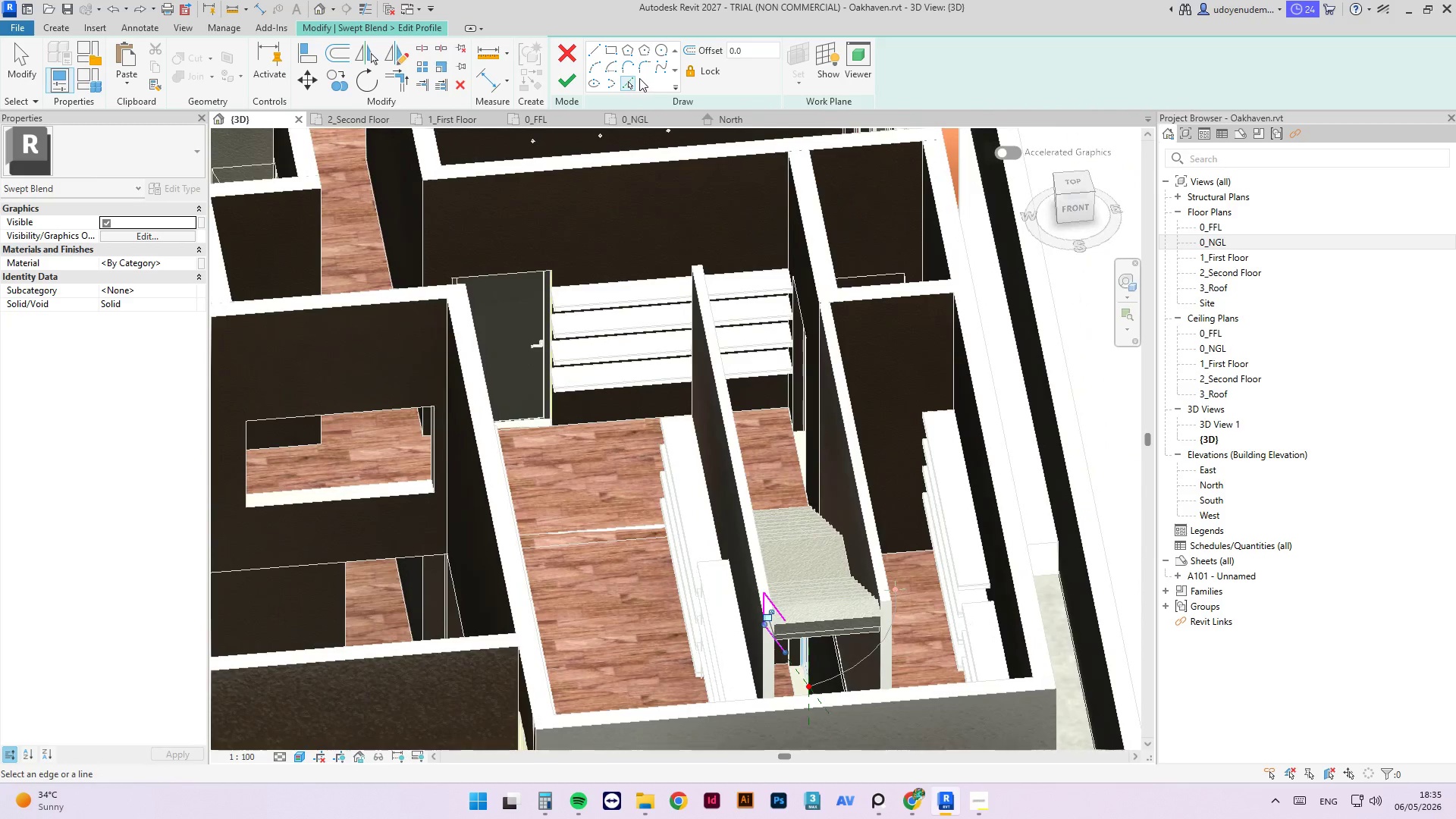 
scroll: coordinate [845, 604], scroll_direction: down, amount: 3.0
 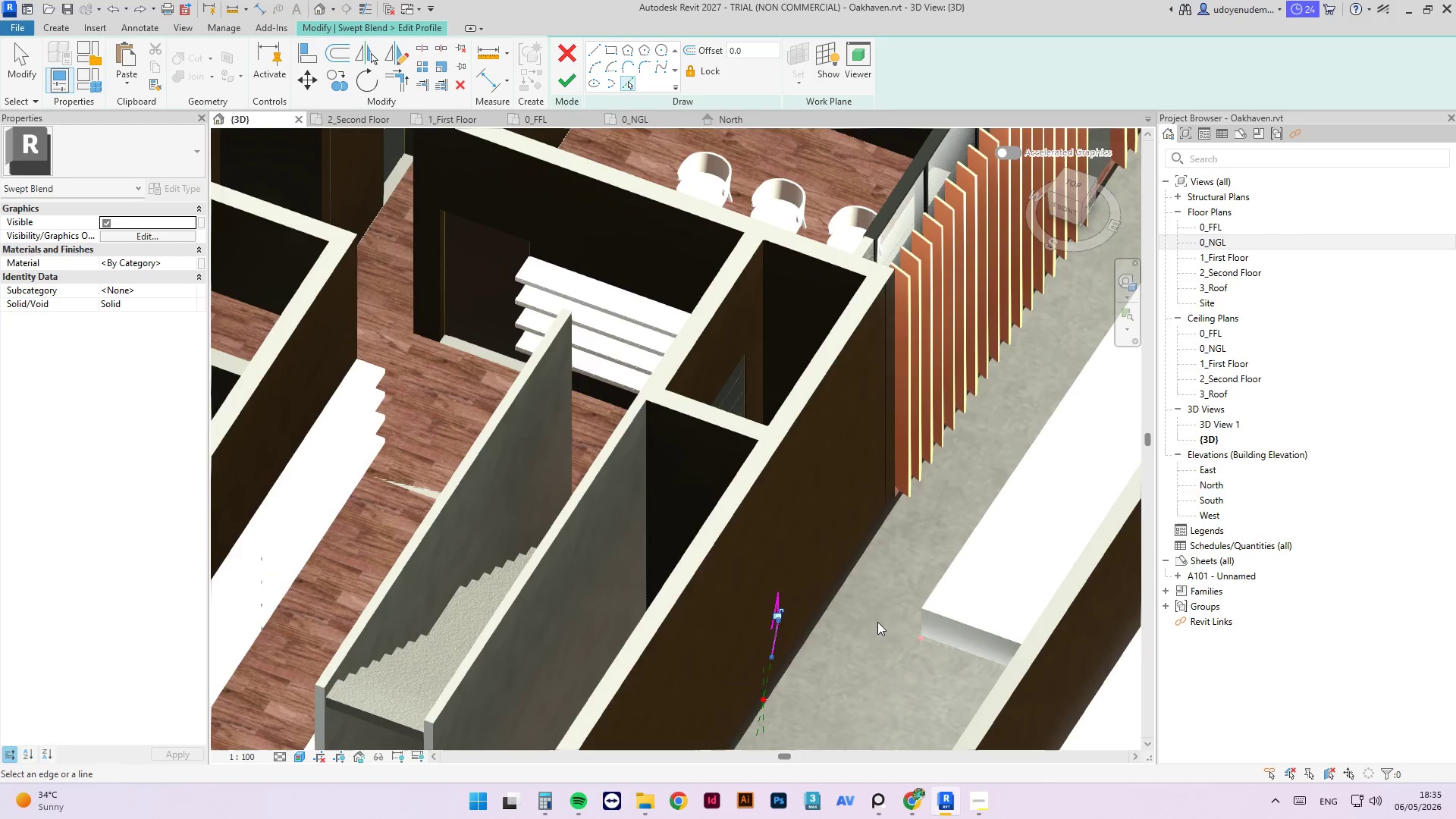 
left_click([629, 80])
 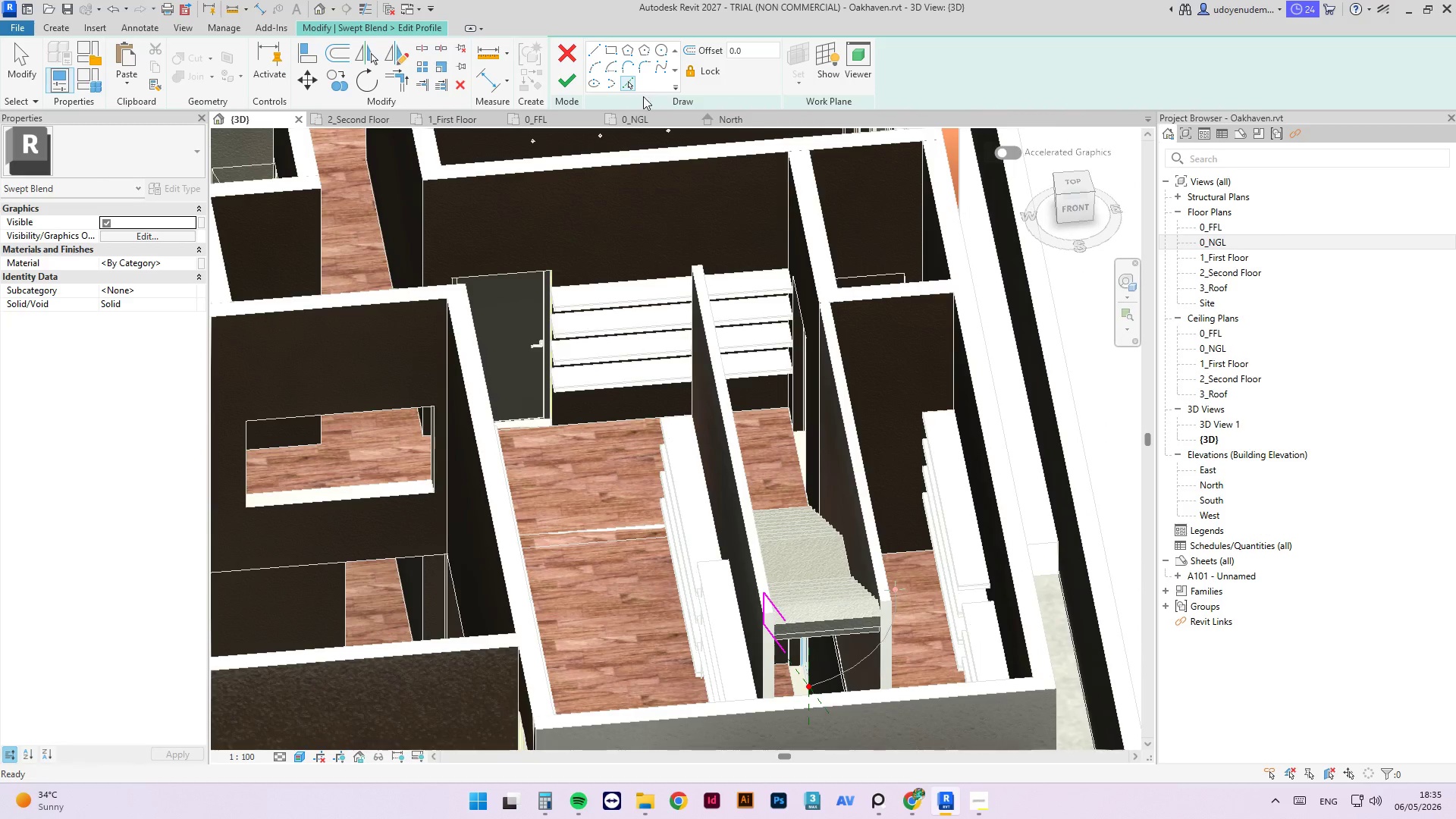 
left_click([635, 87])
 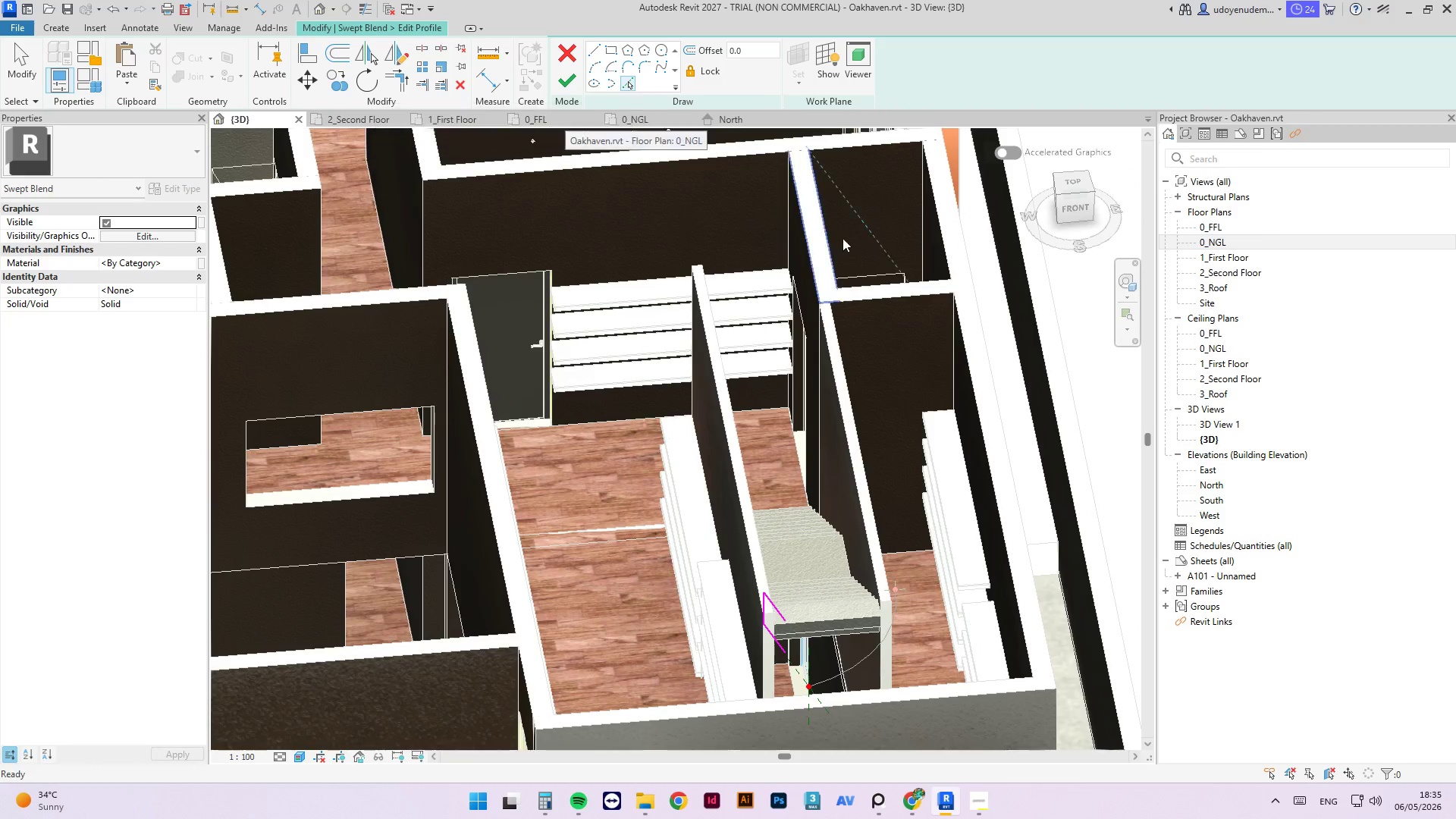 
scroll: coordinate [999, 550], scroll_direction: up, amount: 4.0
 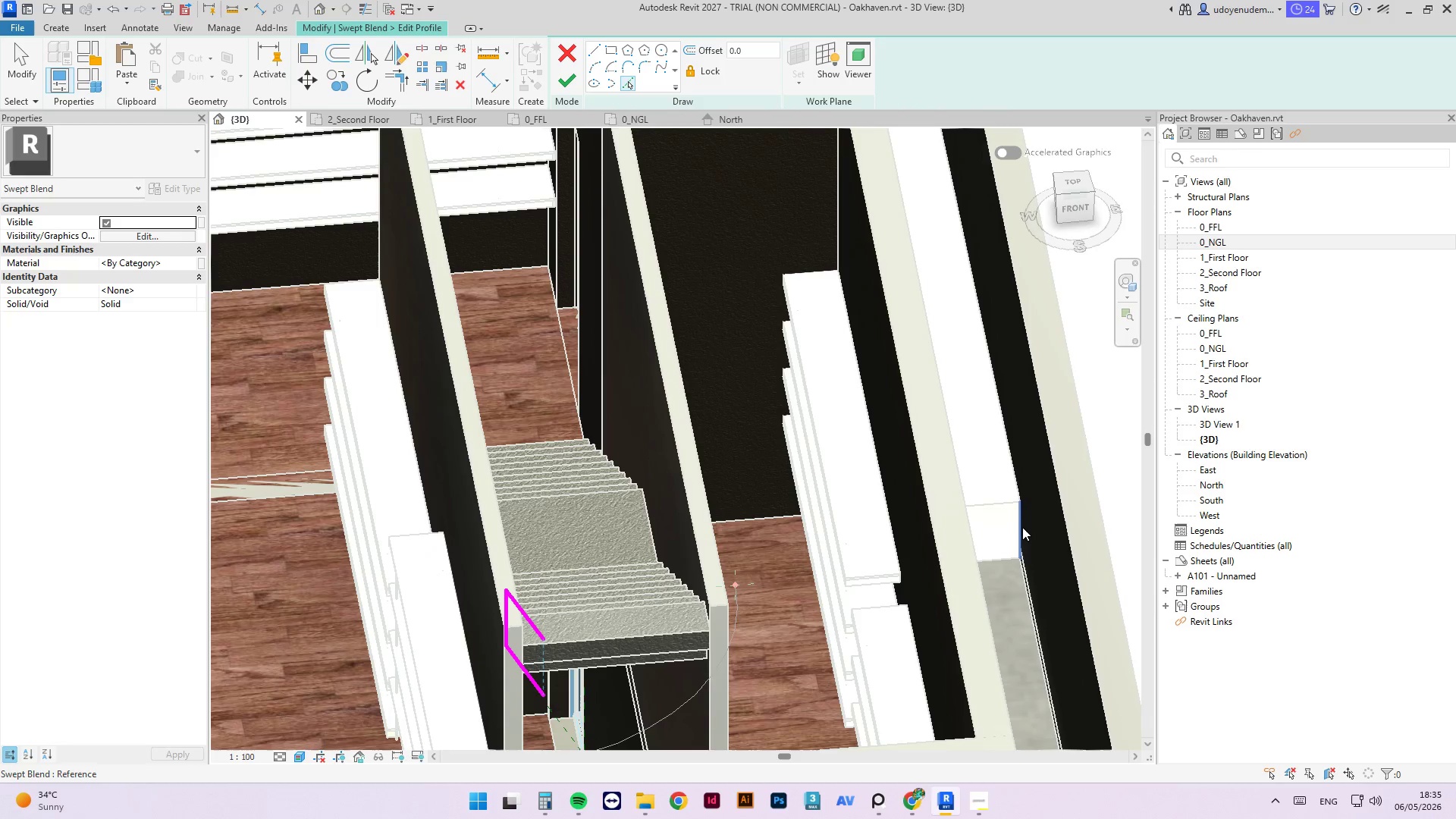 
left_click([1022, 527])
 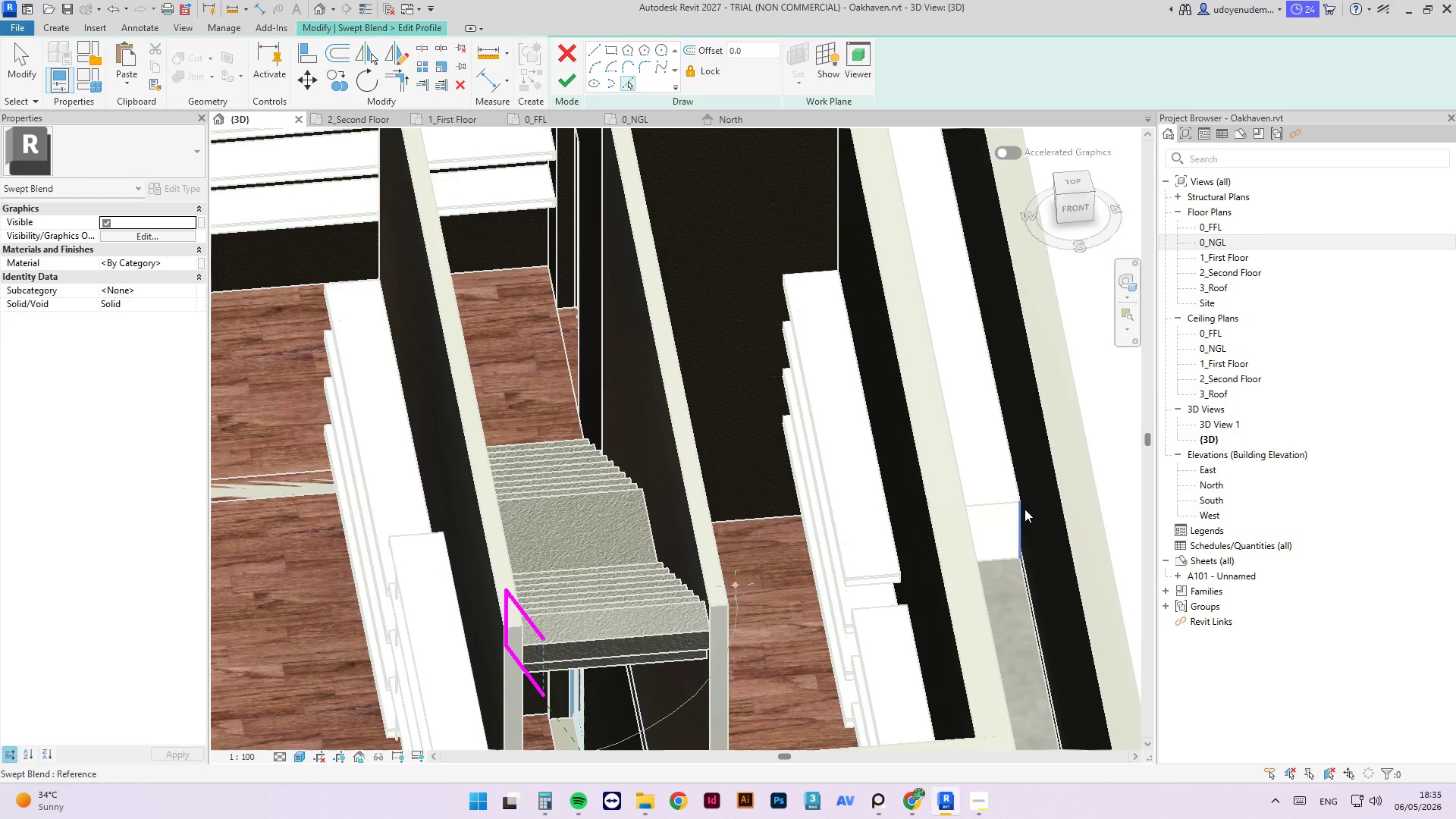 
hold_key(key=ShiftLeft, duration=1.84)
 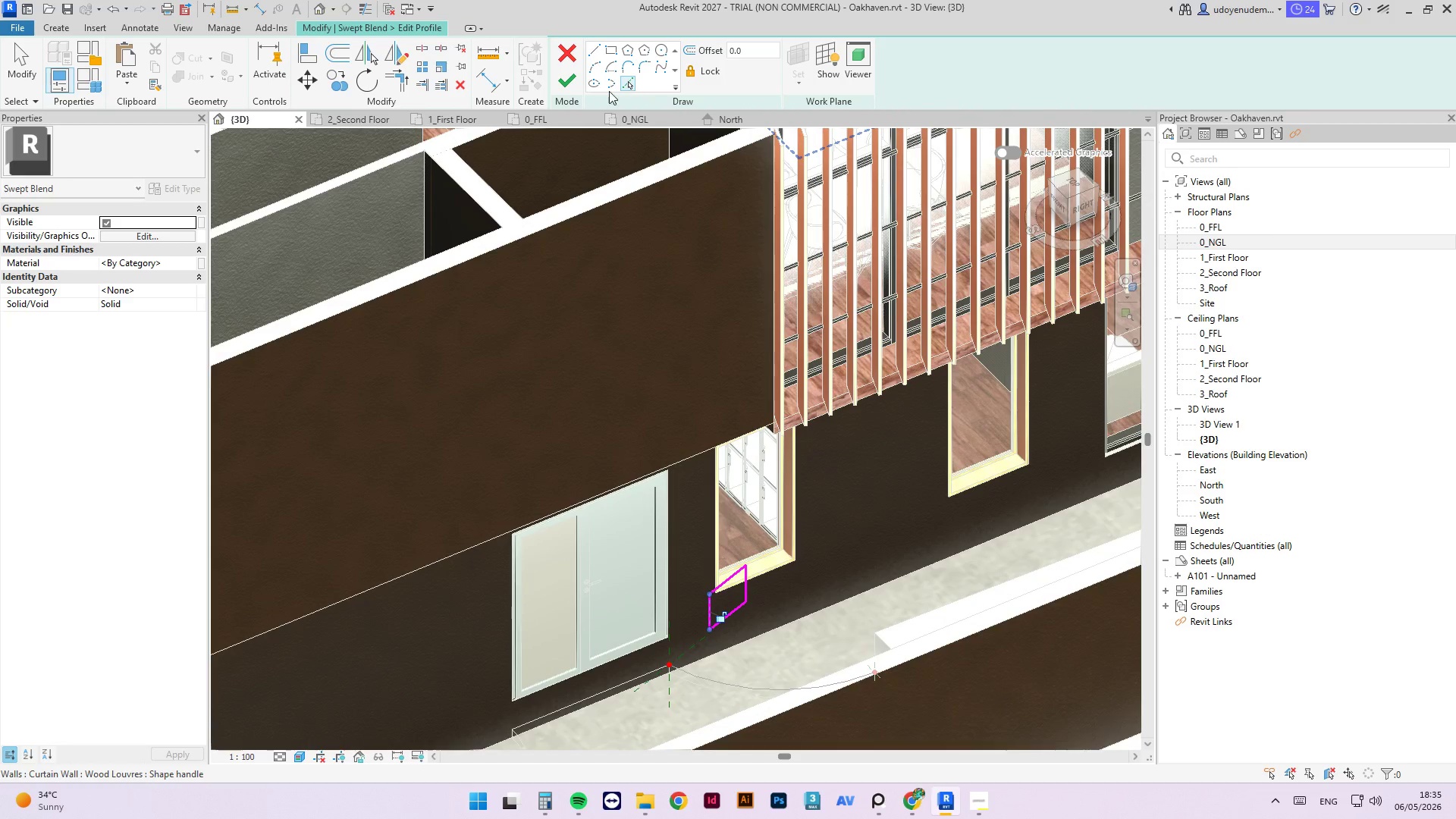 
scroll: coordinate [1031, 506], scroll_direction: down, amount: 3.0
 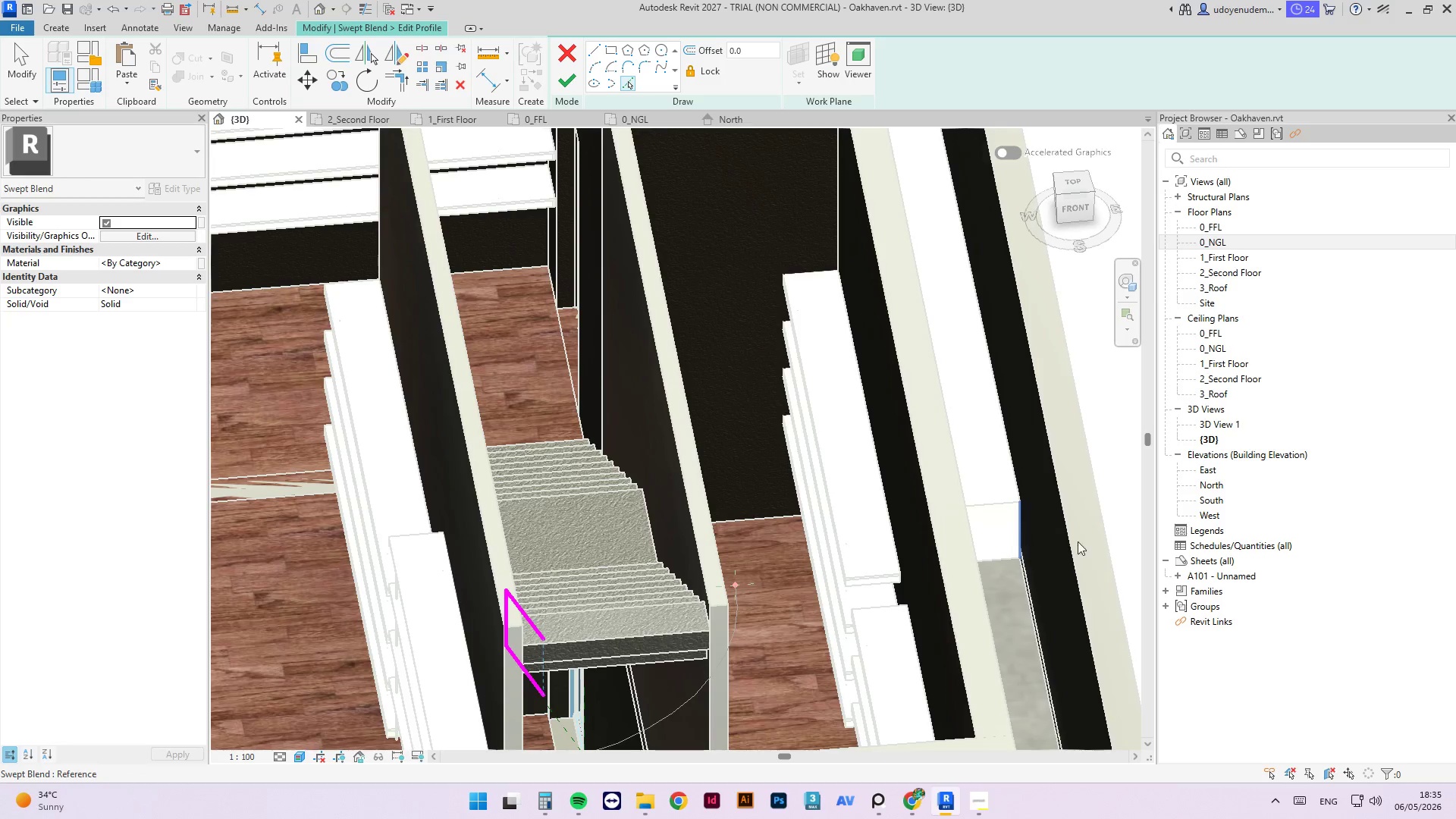 
left_click([573, 88])
 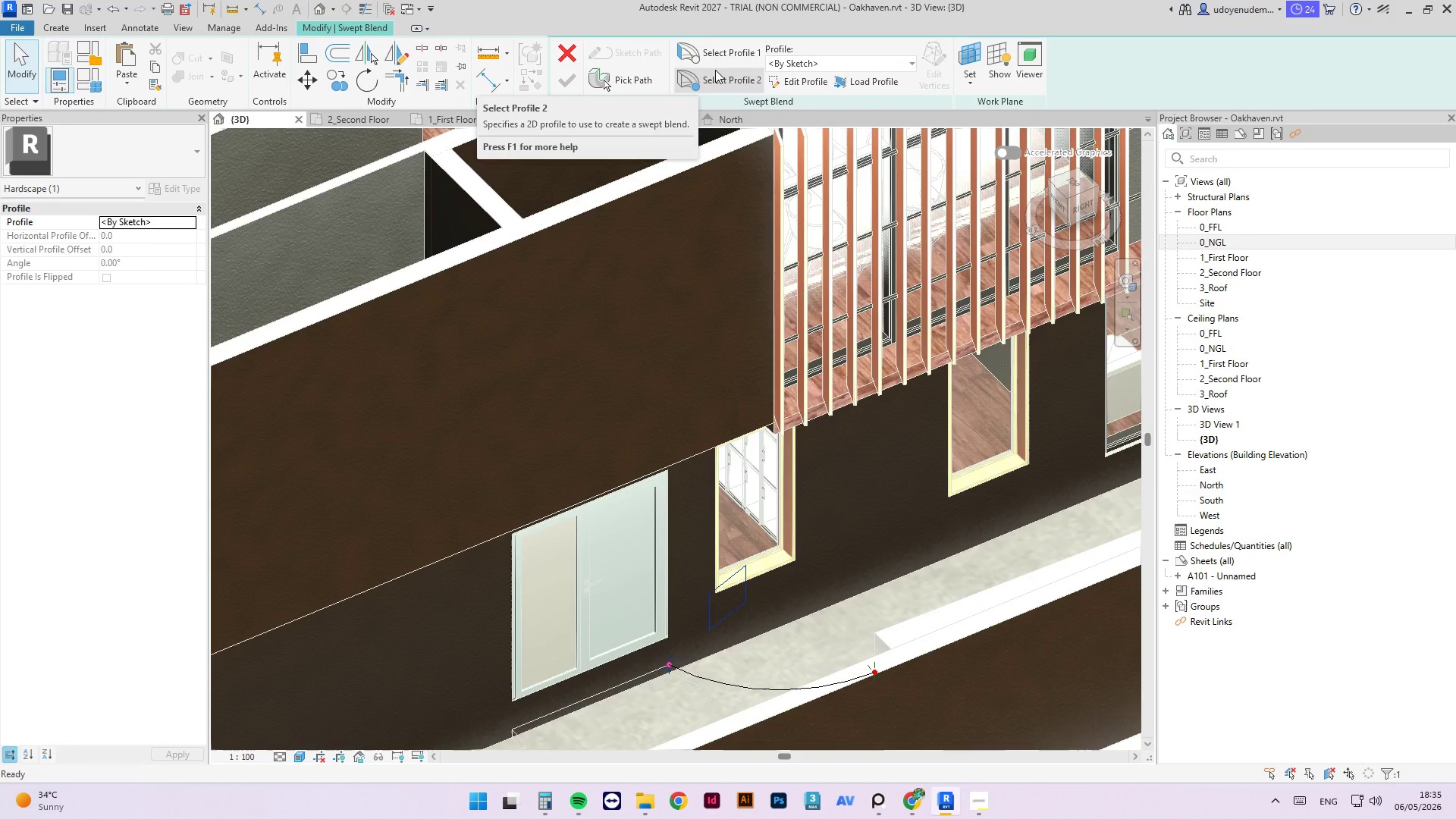 
scroll: coordinate [720, 67], scroll_direction: down, amount: 2.0
 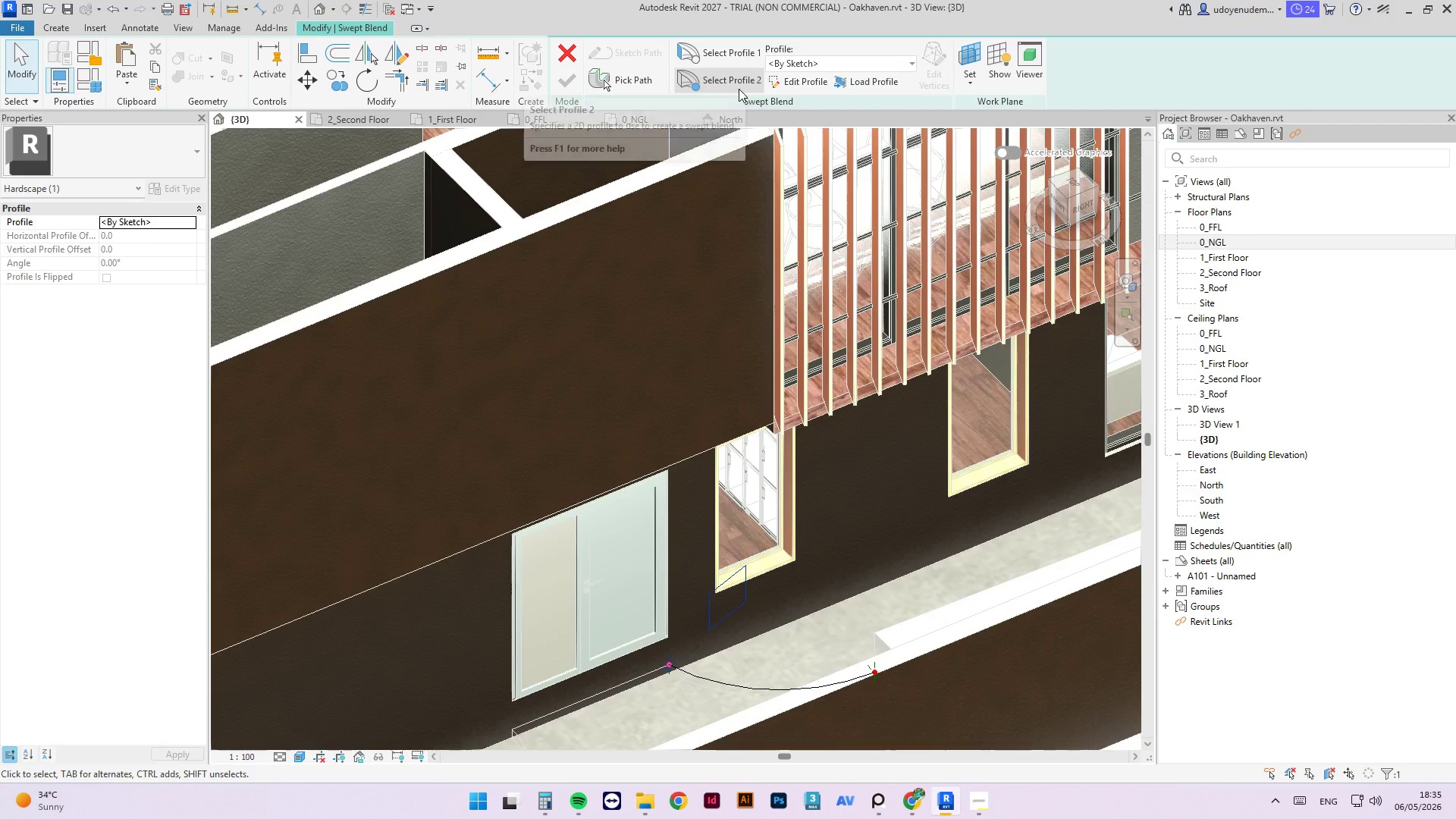 
left_click([738, 83])
 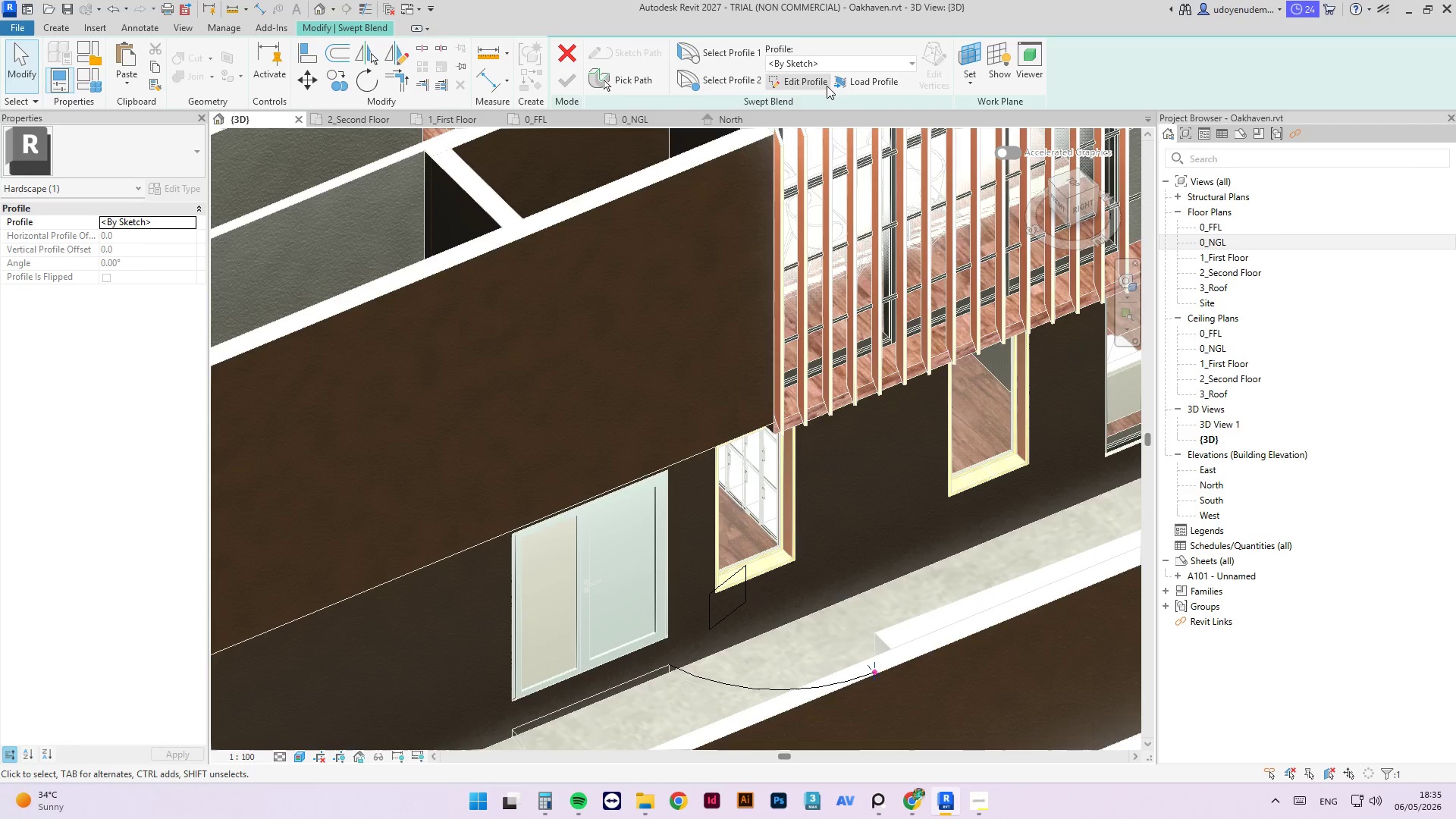 
left_click([812, 87])
 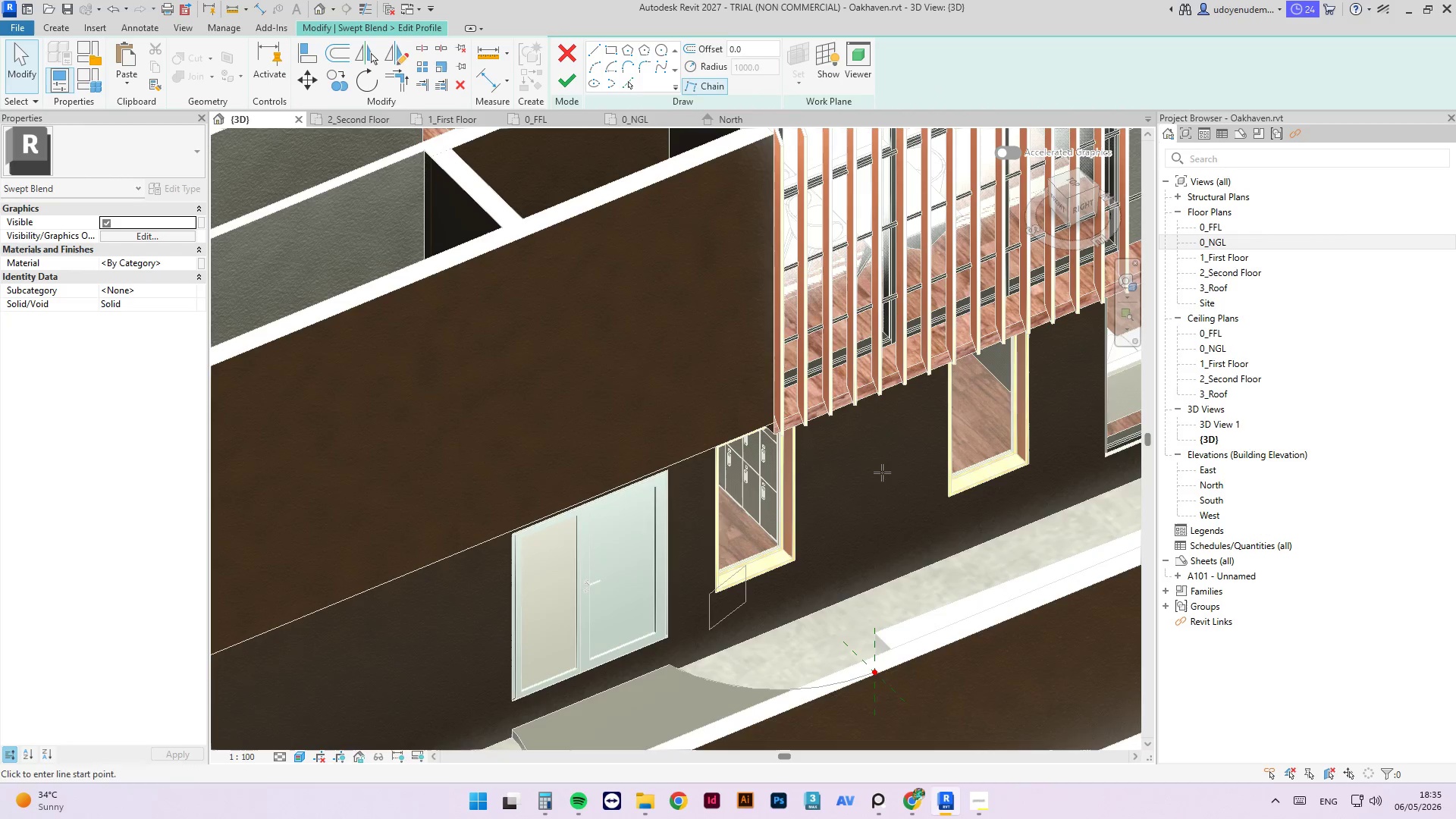 
hold_key(key=ShiftLeft, duration=1.97)
 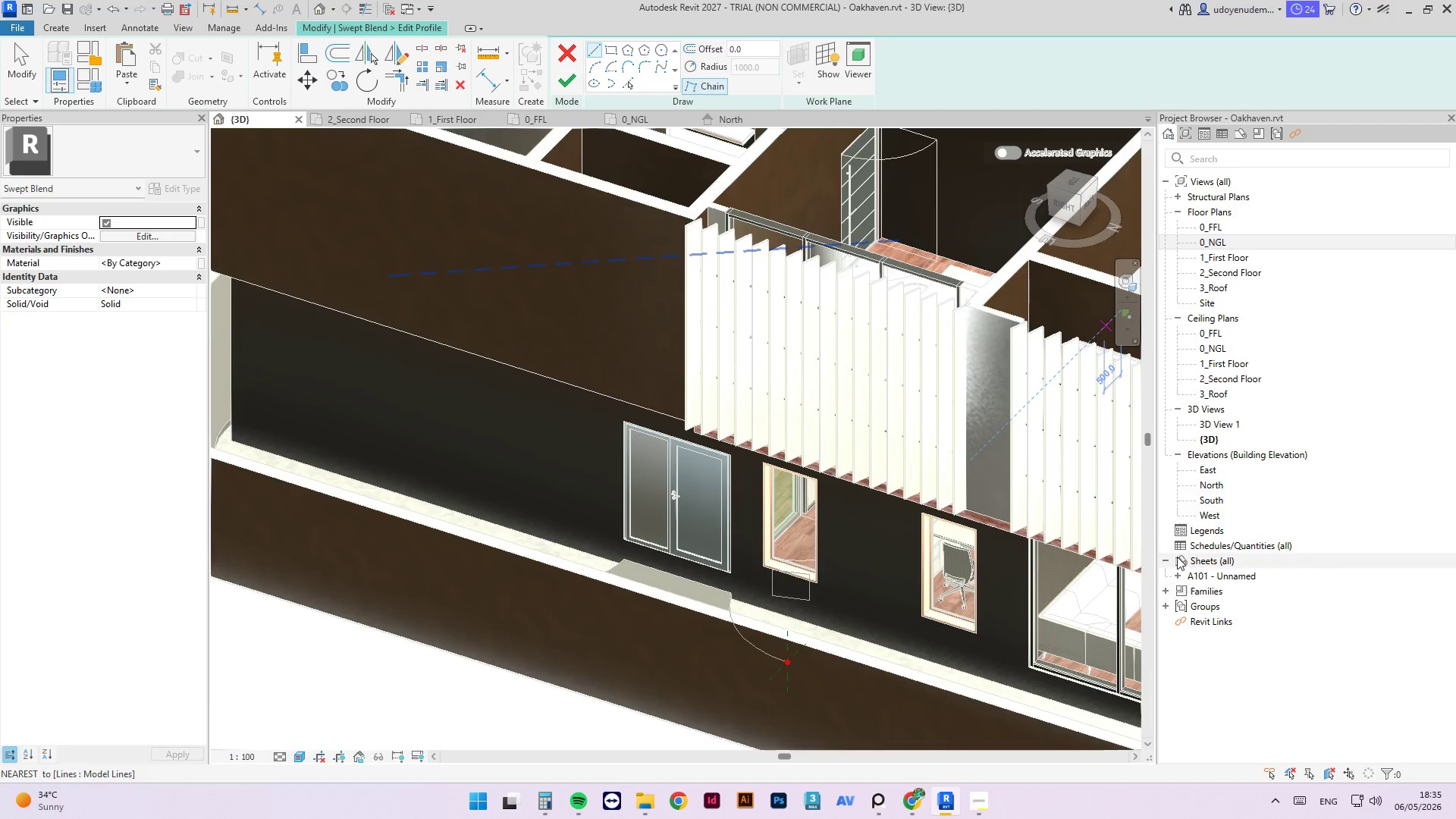 
scroll: coordinate [894, 531], scroll_direction: down, amount: 3.0
 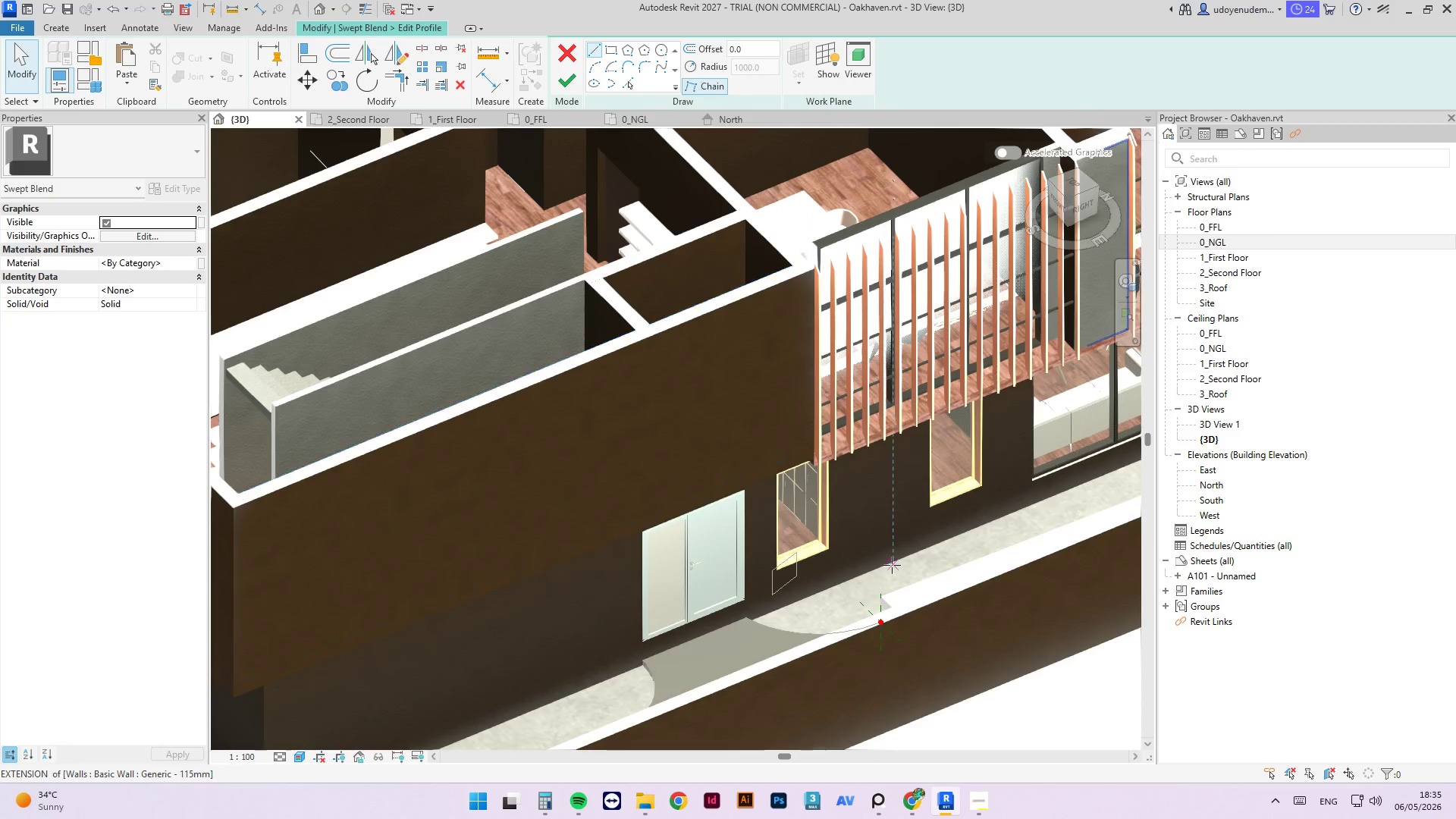 
double_click([1216, 471])
 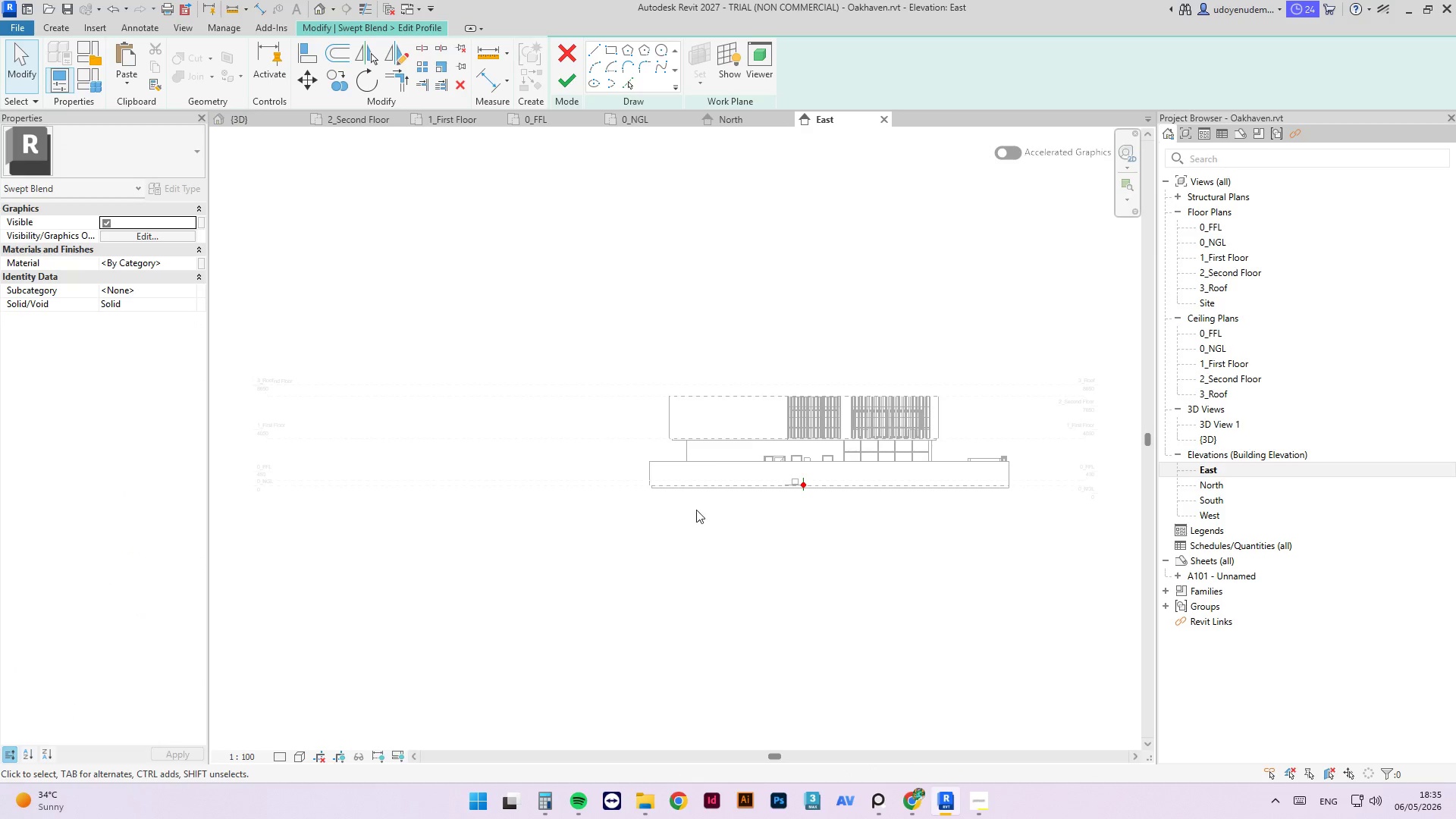 
scroll: coordinate [811, 482], scroll_direction: up, amount: 13.0
 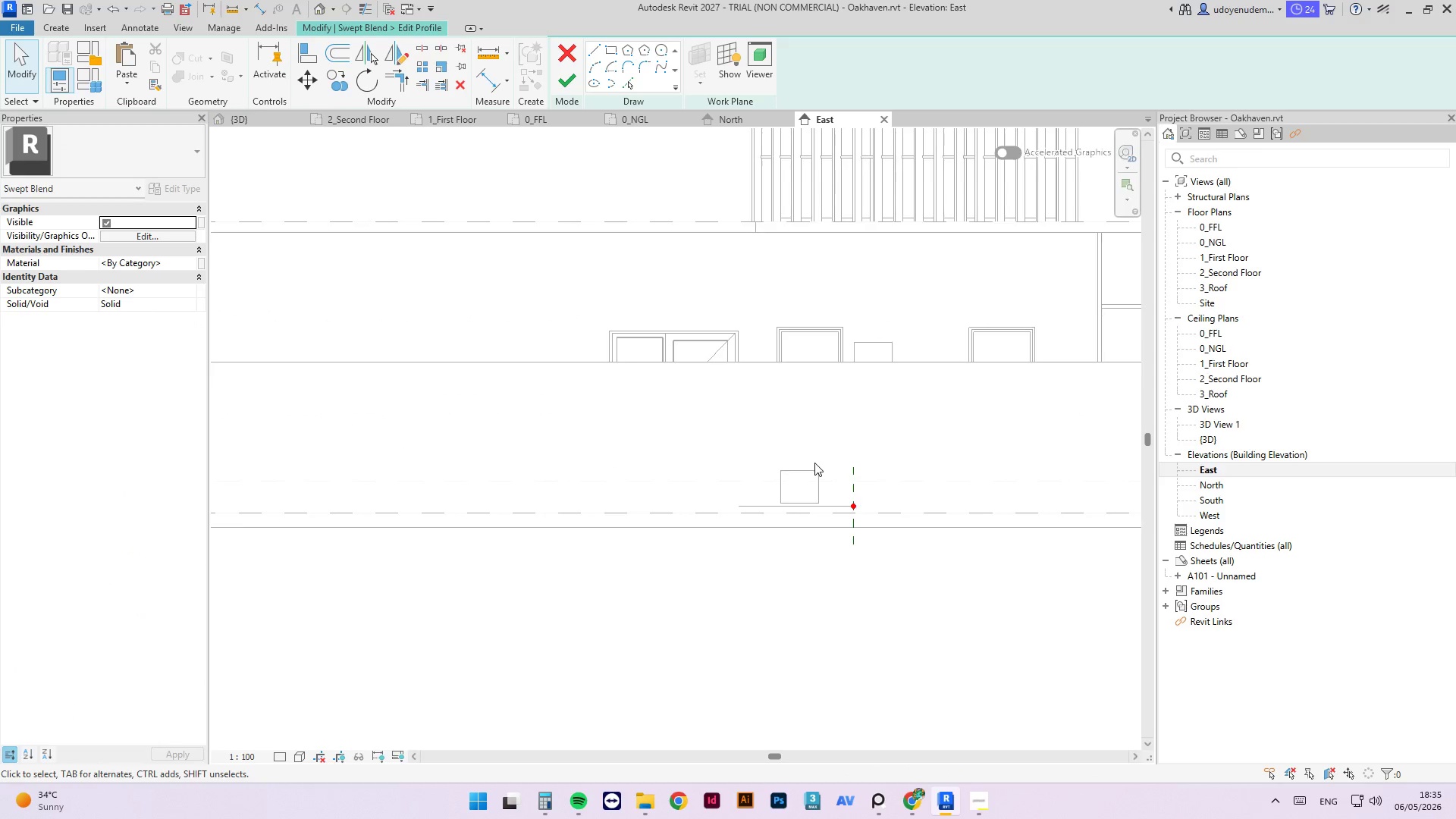 
hold_key(key=ShiftLeft, duration=0.31)
 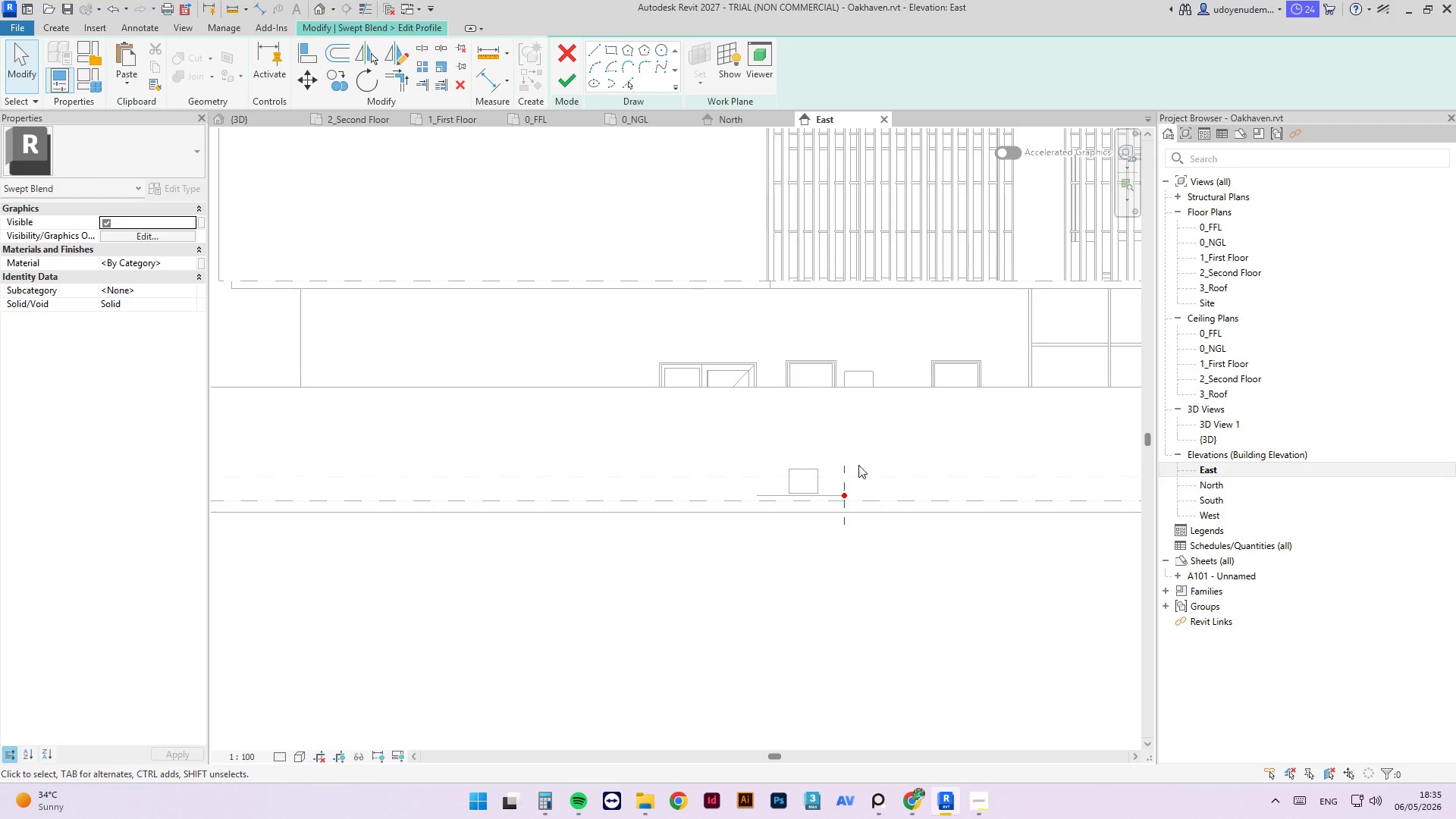 
scroll: coordinate [814, 463], scroll_direction: down, amount: 2.0
 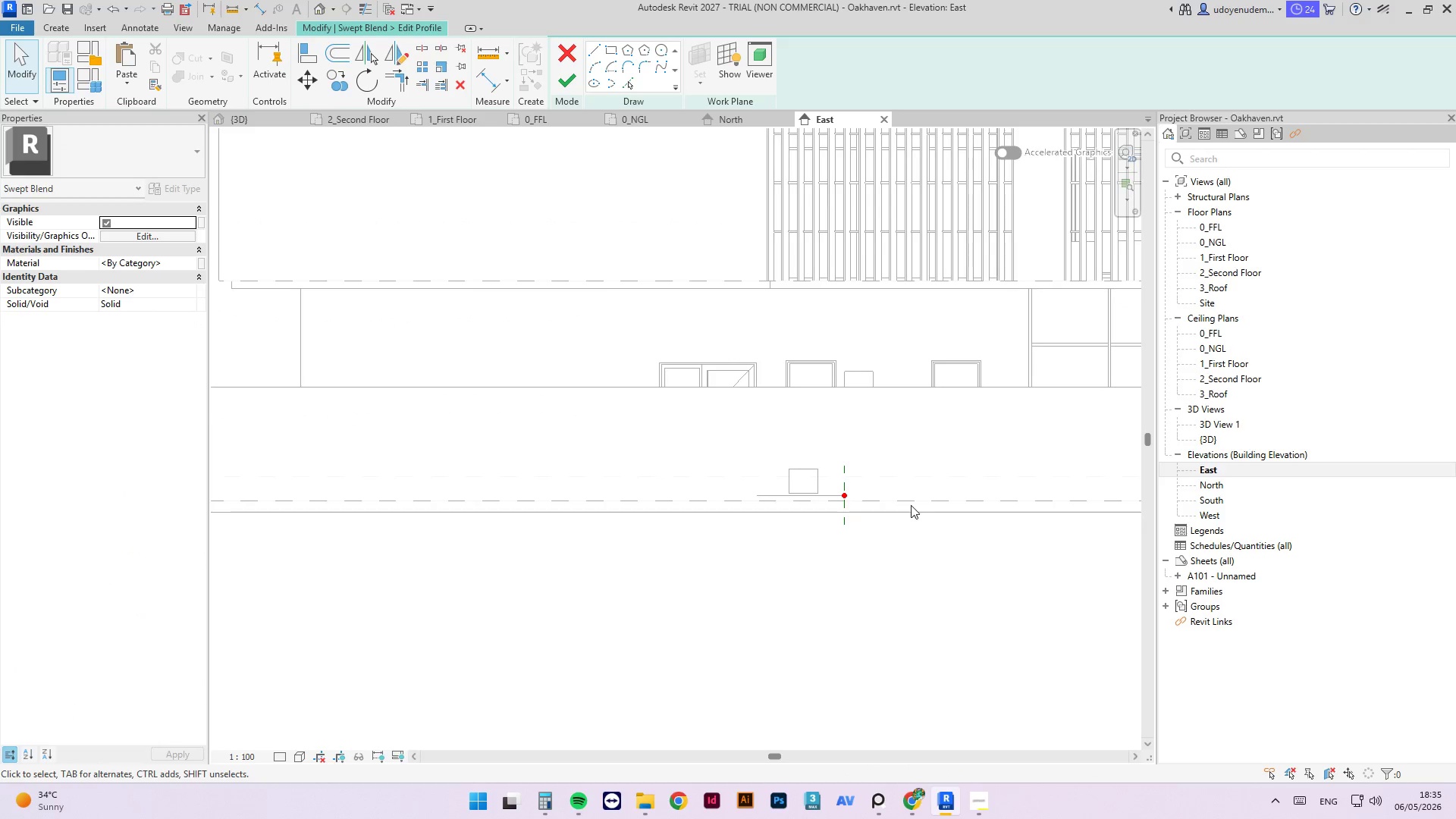 
scroll: coordinate [755, 430], scroll_direction: up, amount: 7.0
 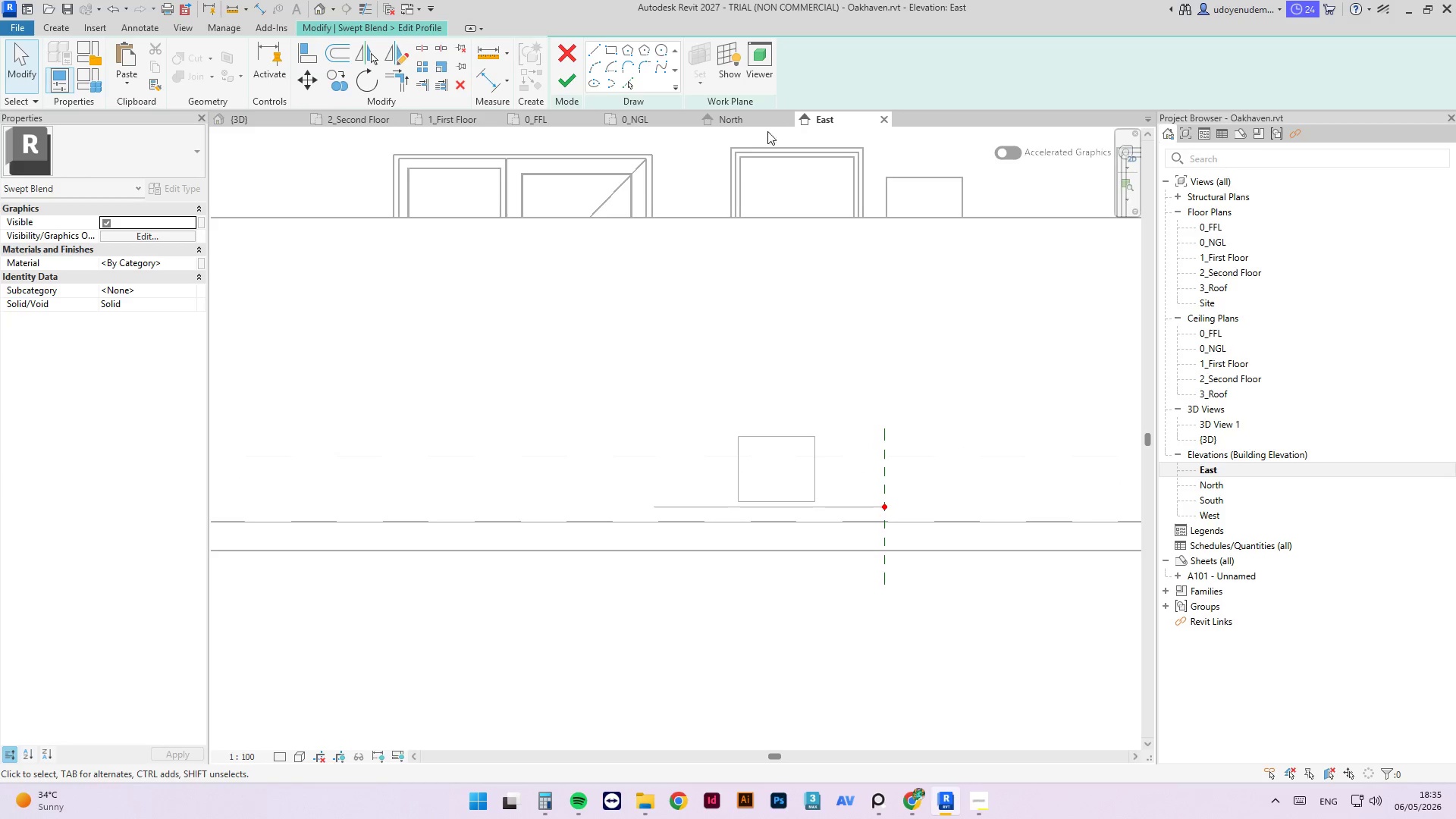 
mouse_move([622, 62])
 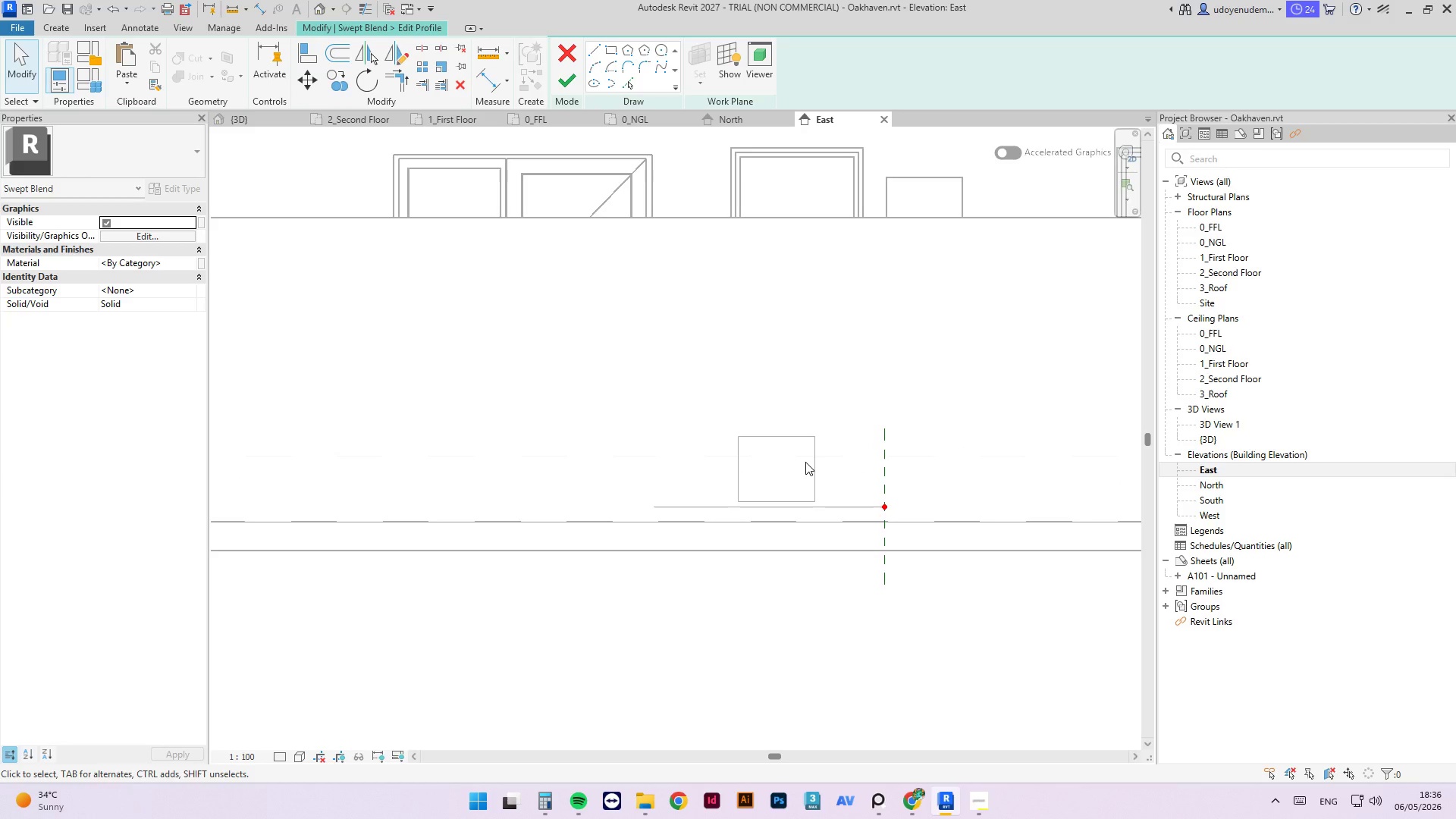 
scroll: coordinate [803, 455], scroll_direction: down, amount: 2.0
 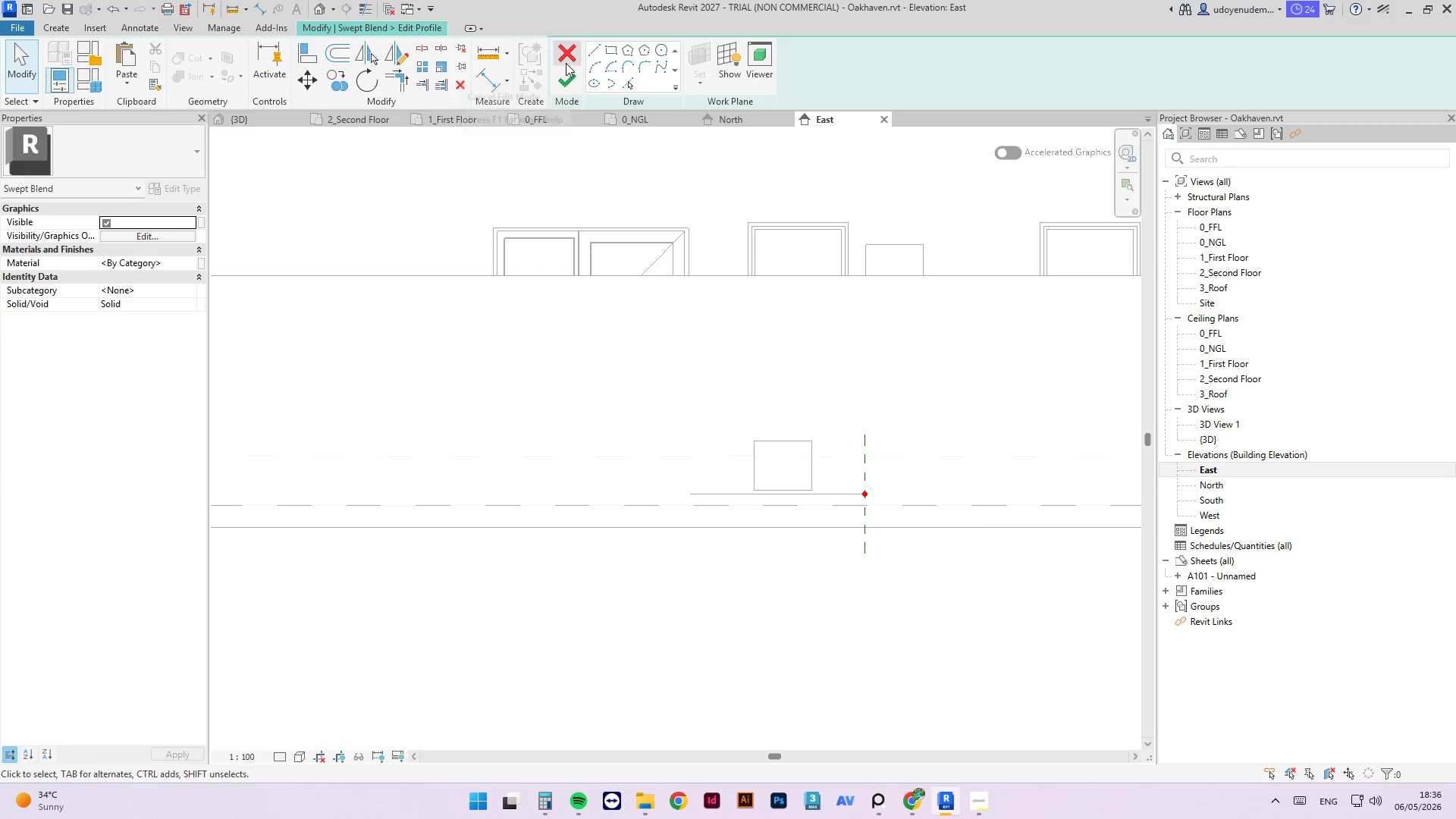 
left_click([607, 55])
 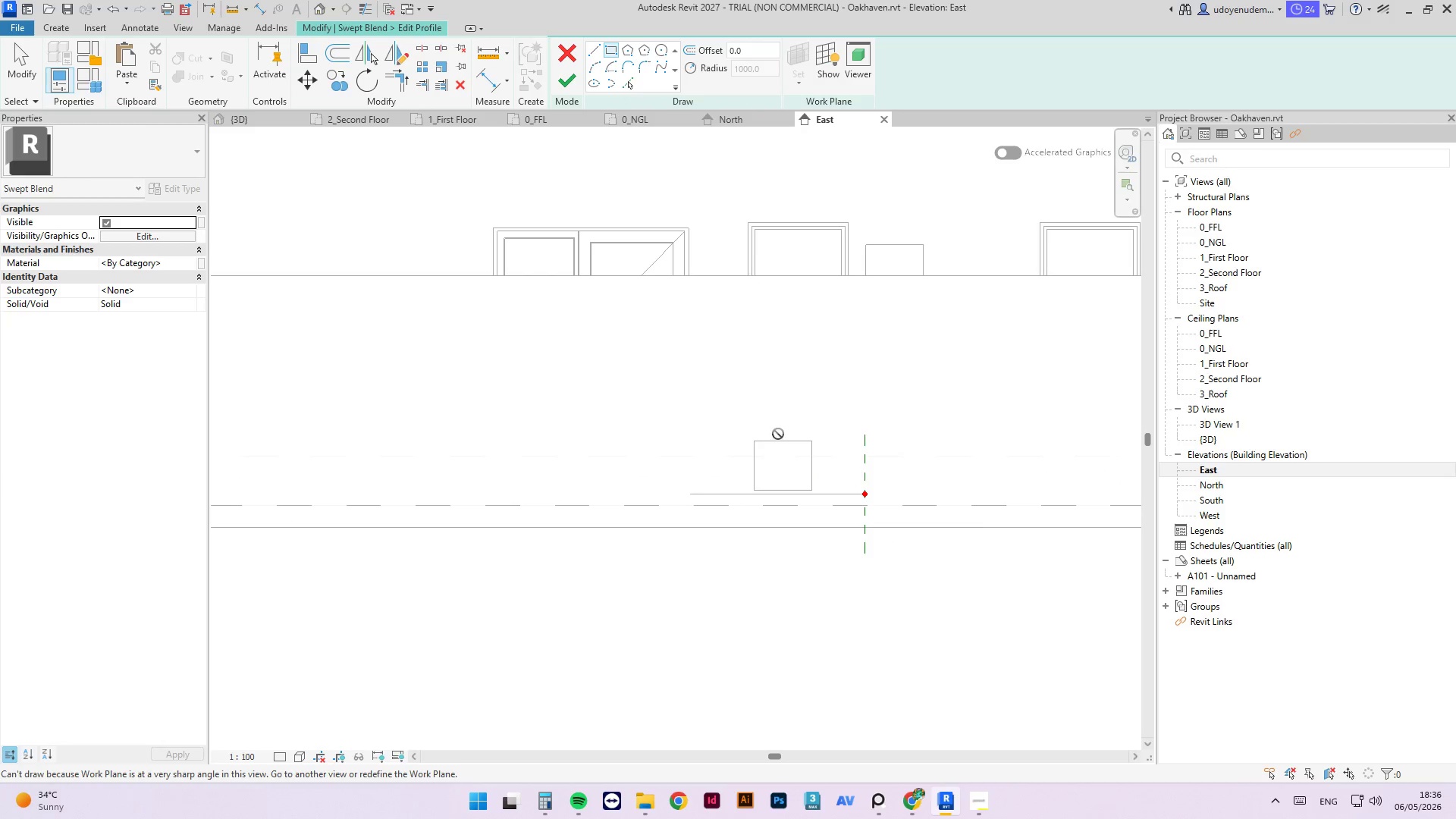 
scroll: coordinate [759, 419], scroll_direction: up, amount: 2.0
 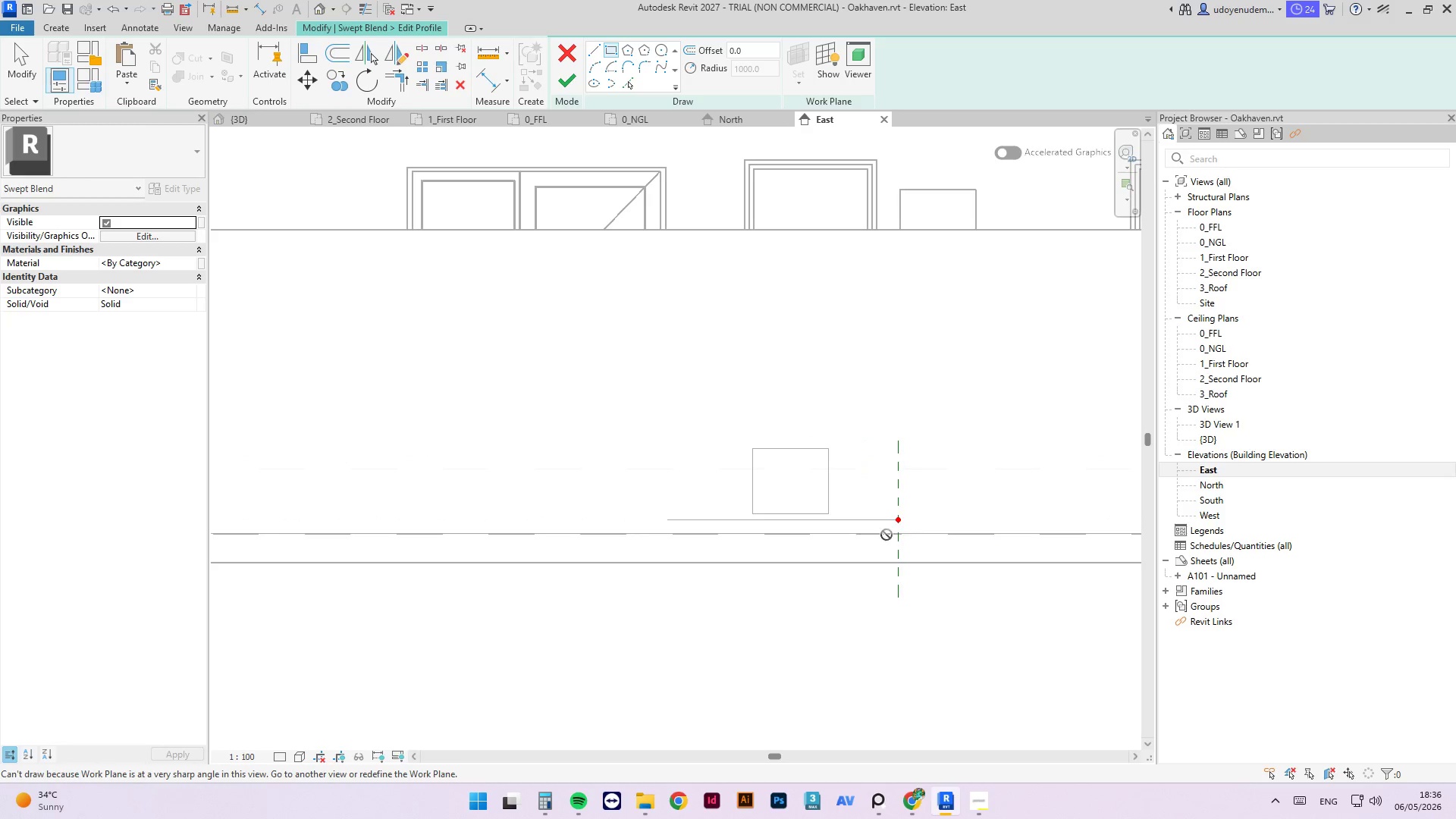 
hold_key(key=ShiftLeft, duration=0.61)
 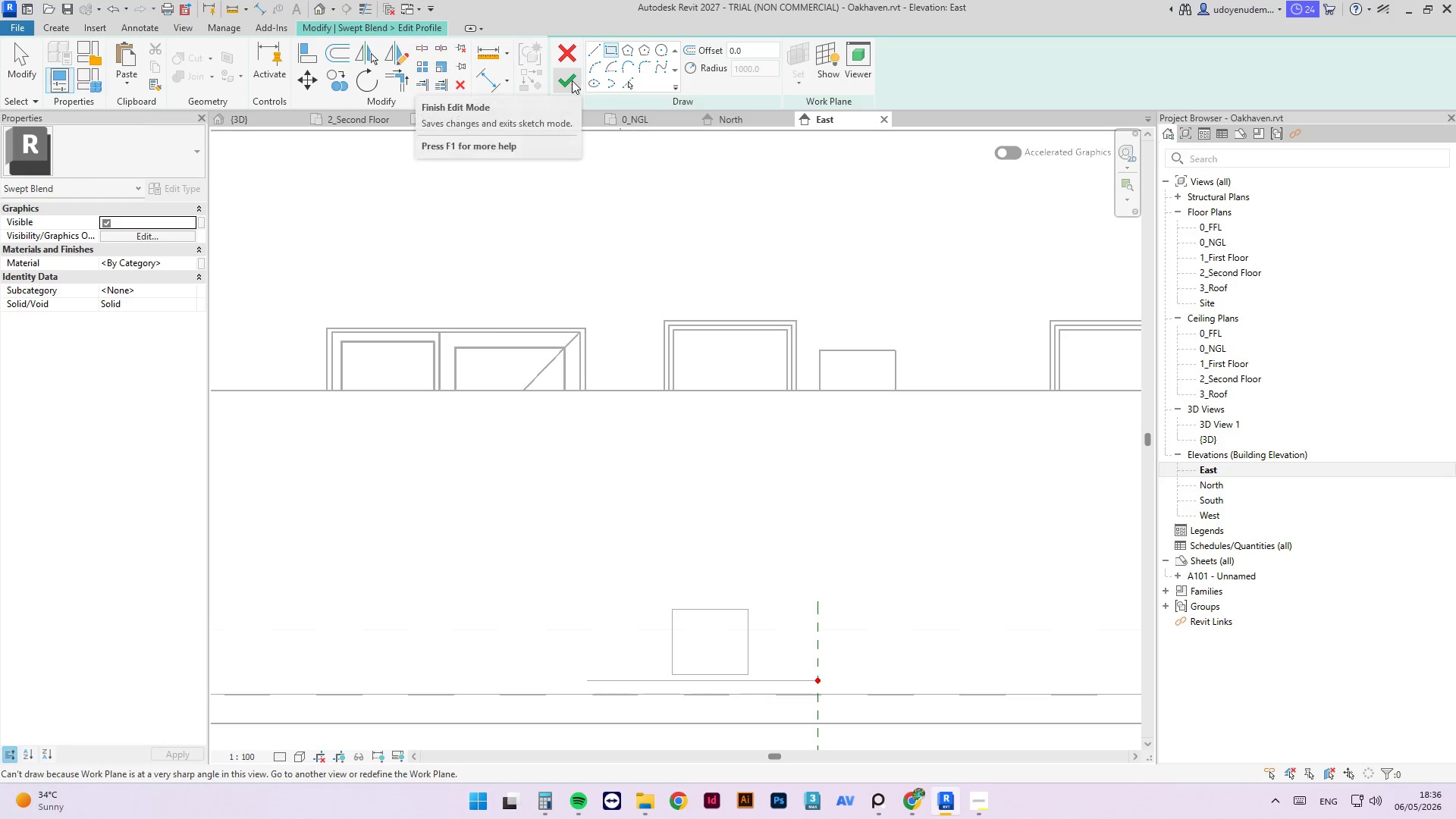 
scroll: coordinate [573, 96], scroll_direction: down, amount: 2.0
 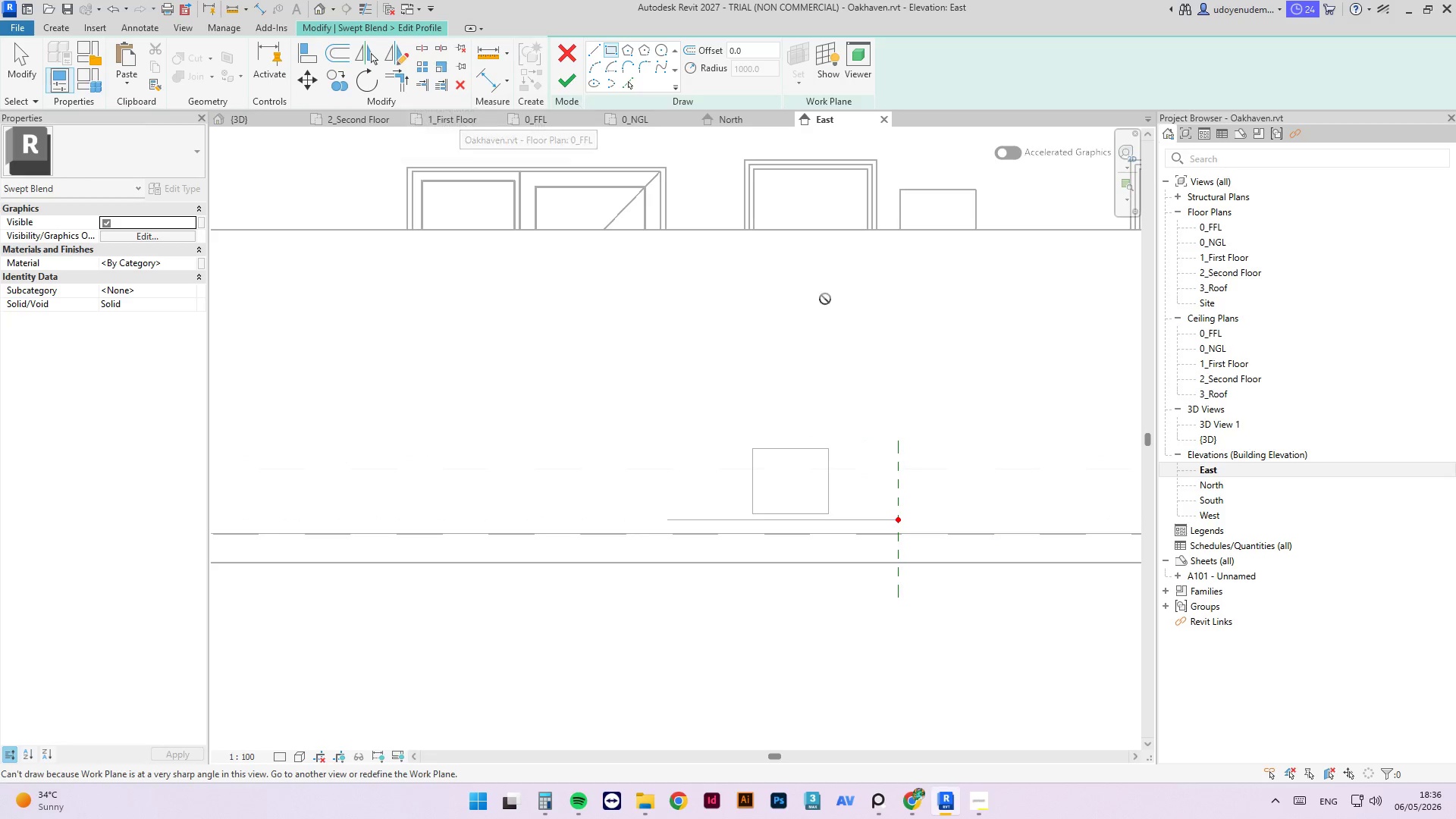 
left_click([572, 58])
 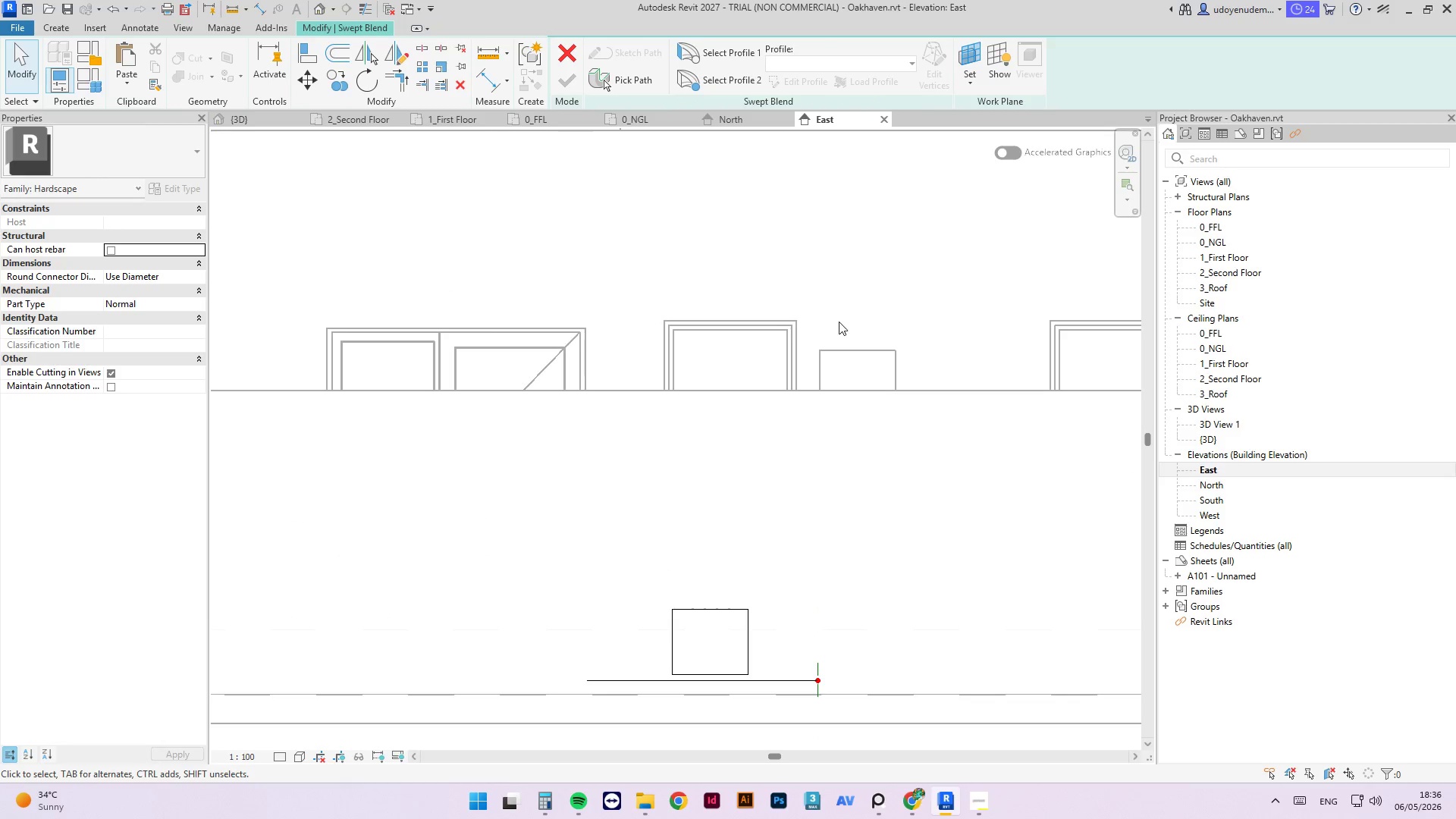 
hold_key(key=ShiftLeft, duration=0.66)
 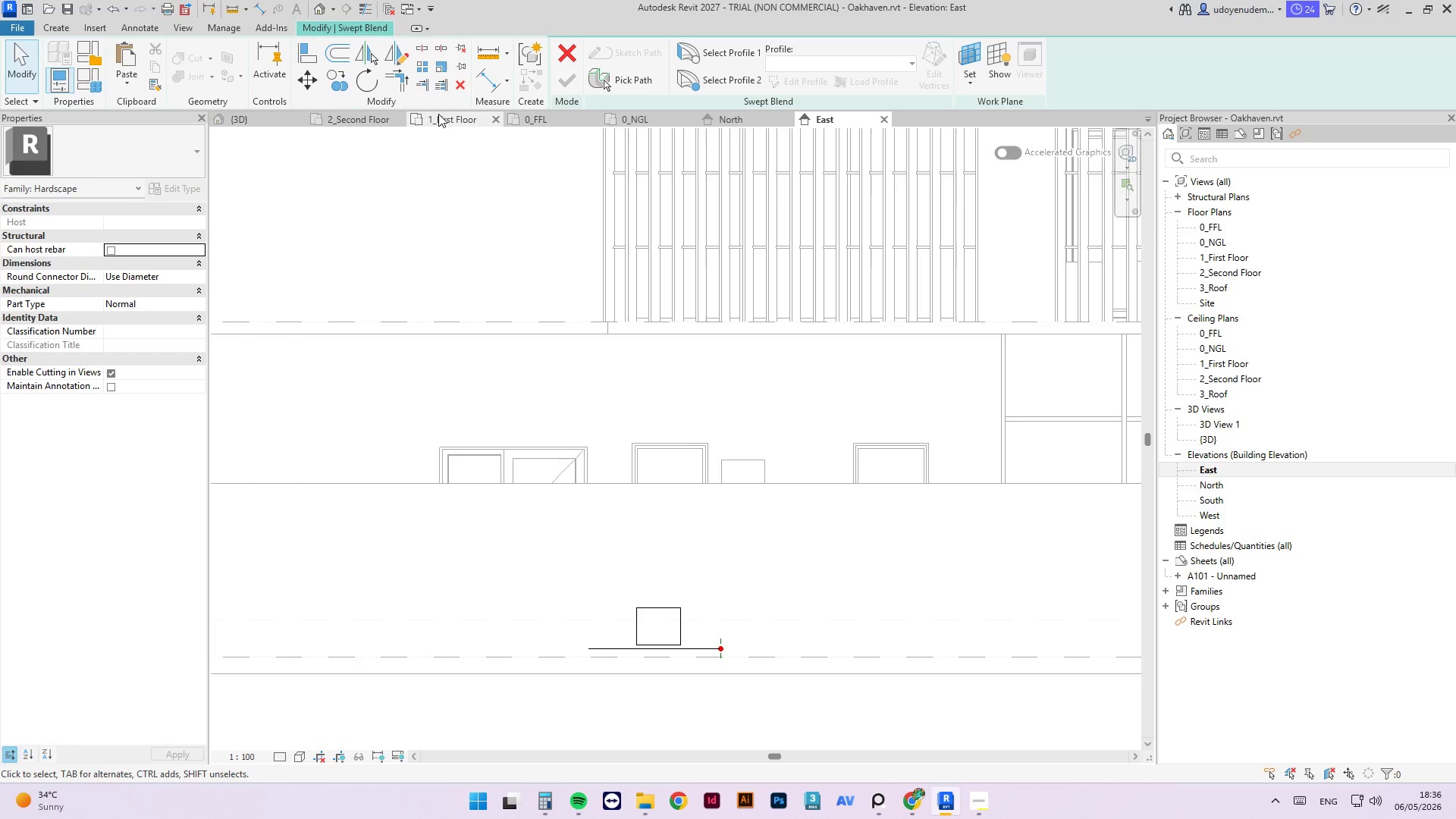 
scroll: coordinate [817, 312], scroll_direction: down, amount: 4.0
 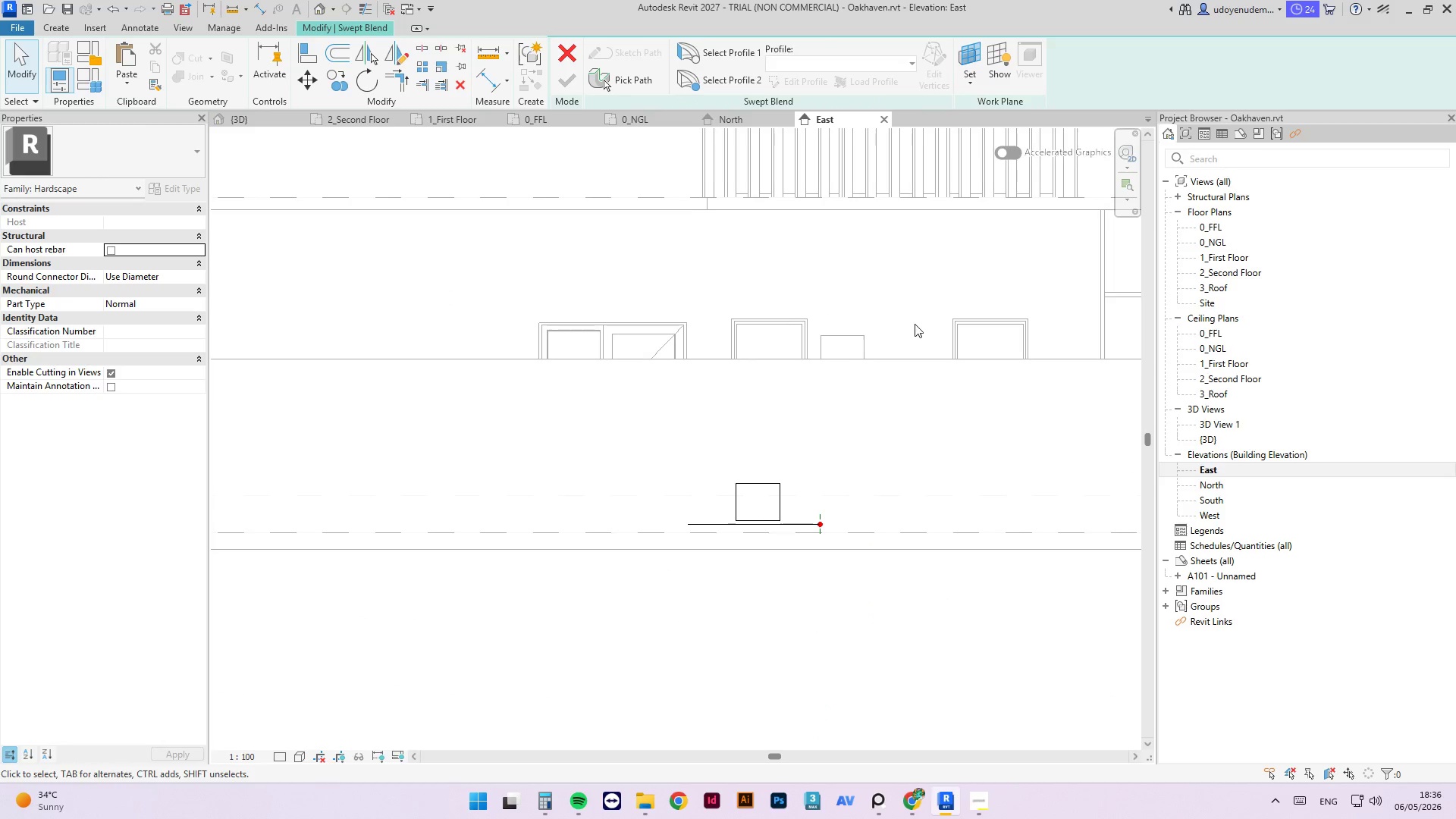 
left_click([258, 117])
 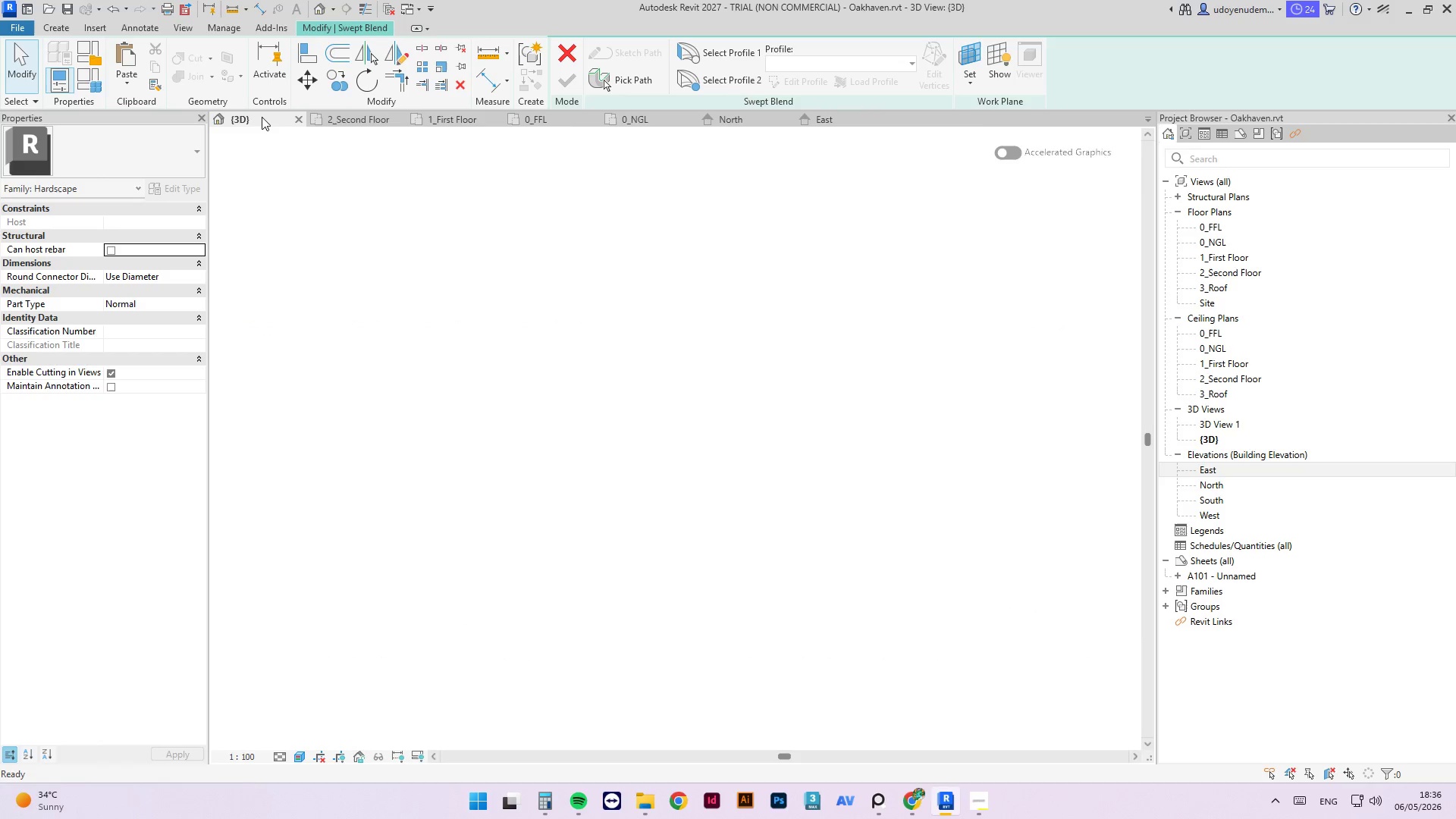 
hold_key(key=ShiftLeft, duration=2.5)
 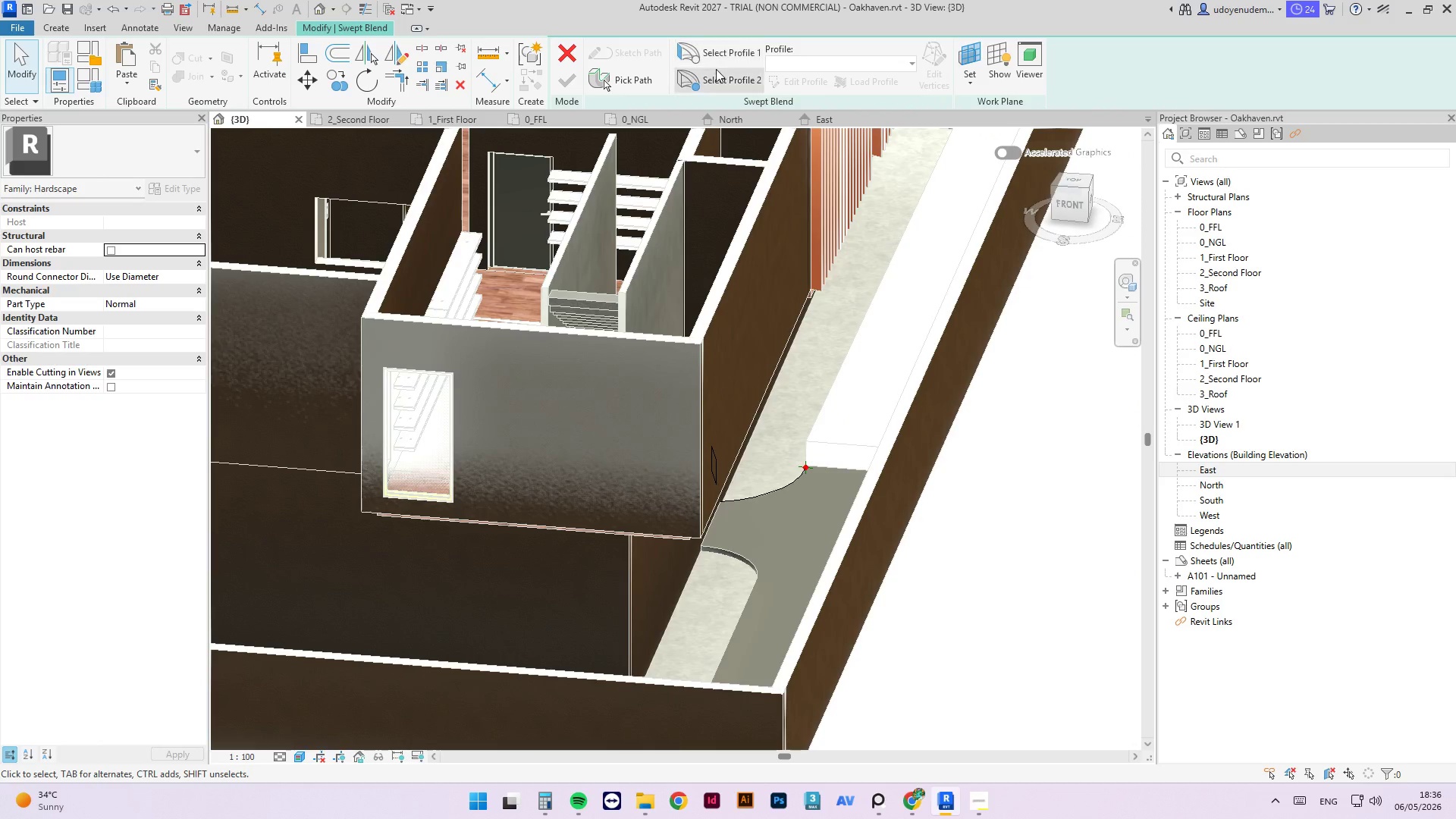 
scroll: coordinate [740, 305], scroll_direction: down, amount: 4.0
 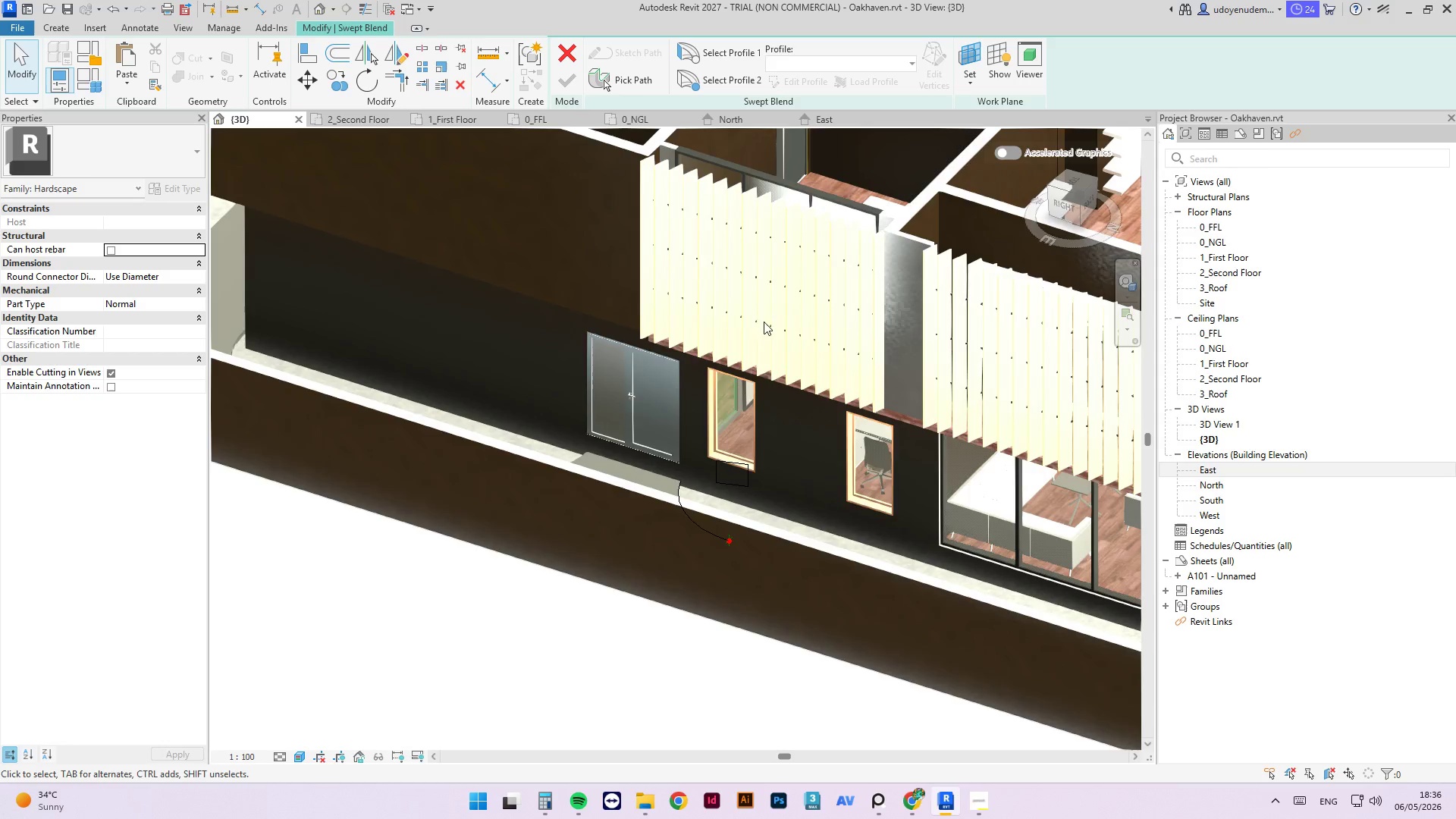 
left_click([716, 73])
 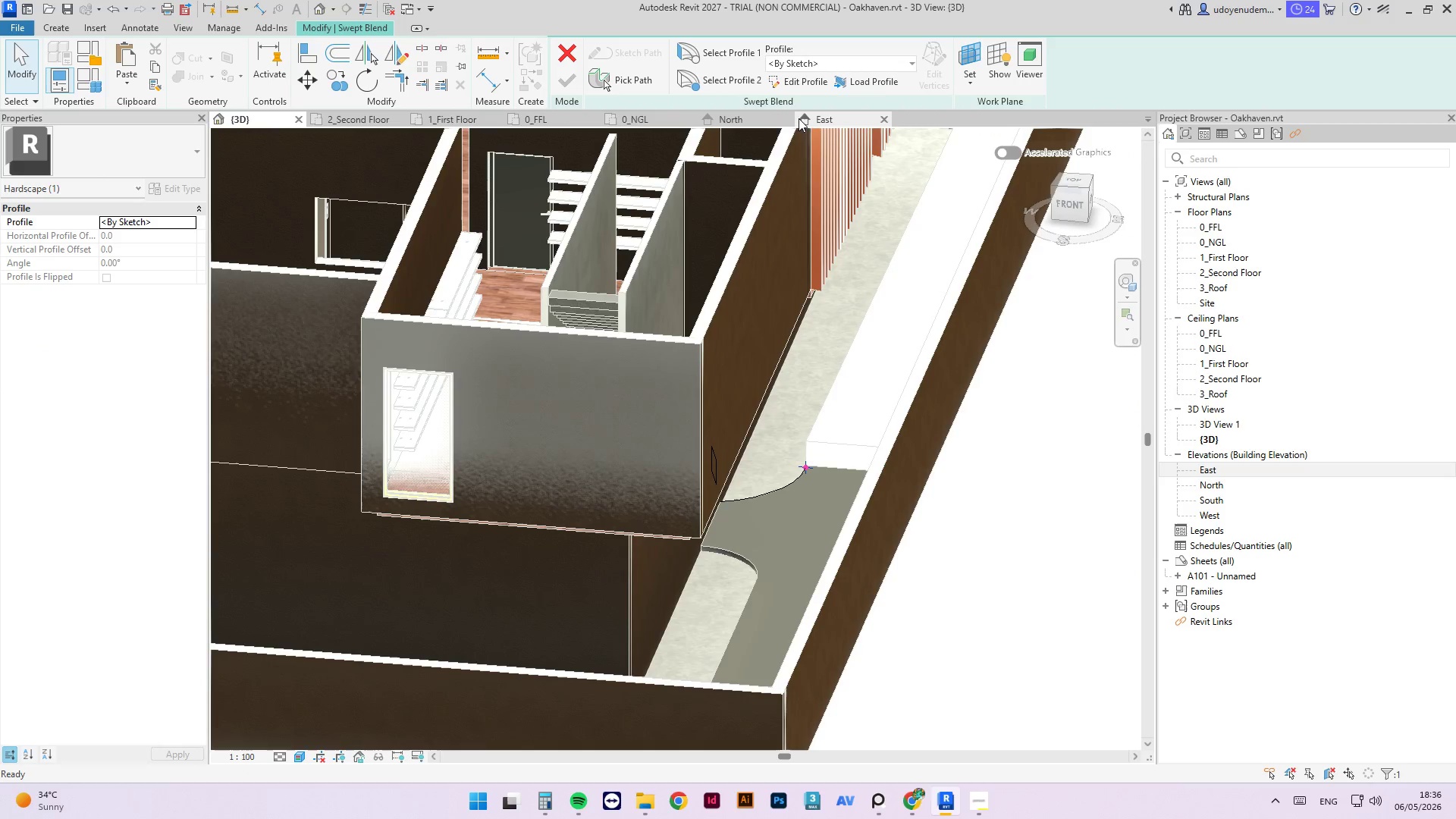 
scroll: coordinate [786, 99], scroll_direction: up, amount: 2.0
 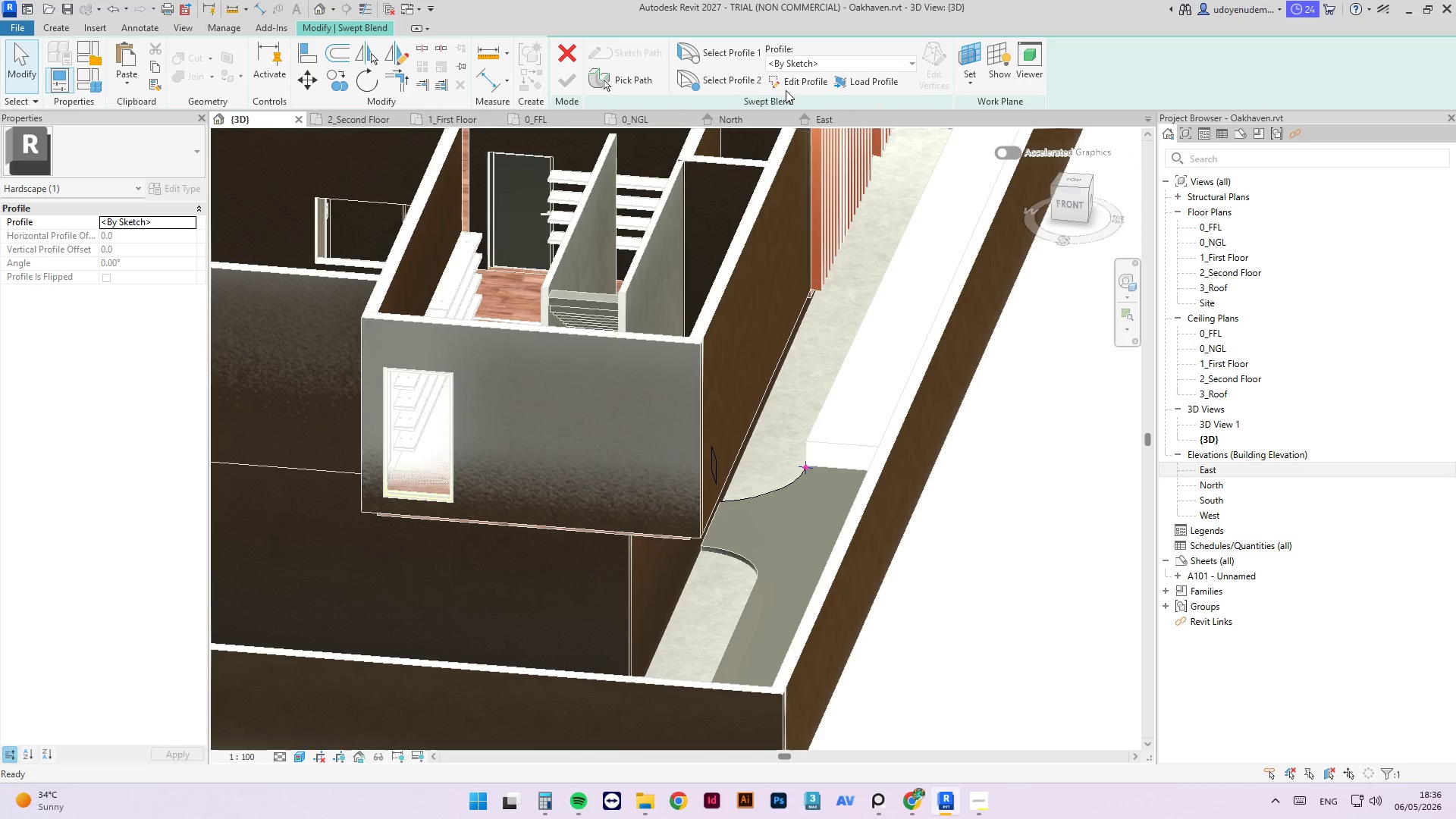 
mouse_move([805, 98])
 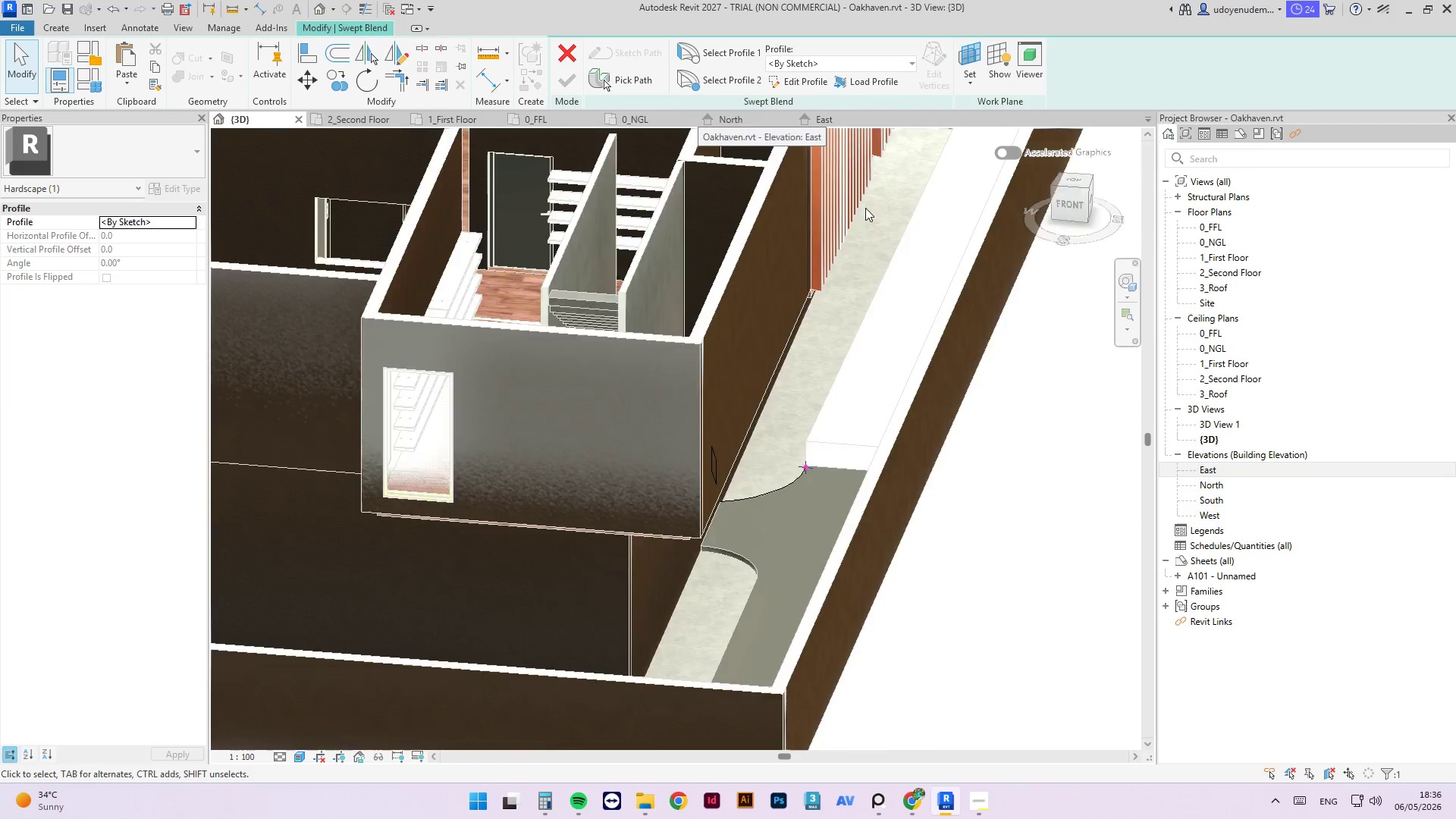 
hold_key(key=ShiftLeft, duration=1.38)
 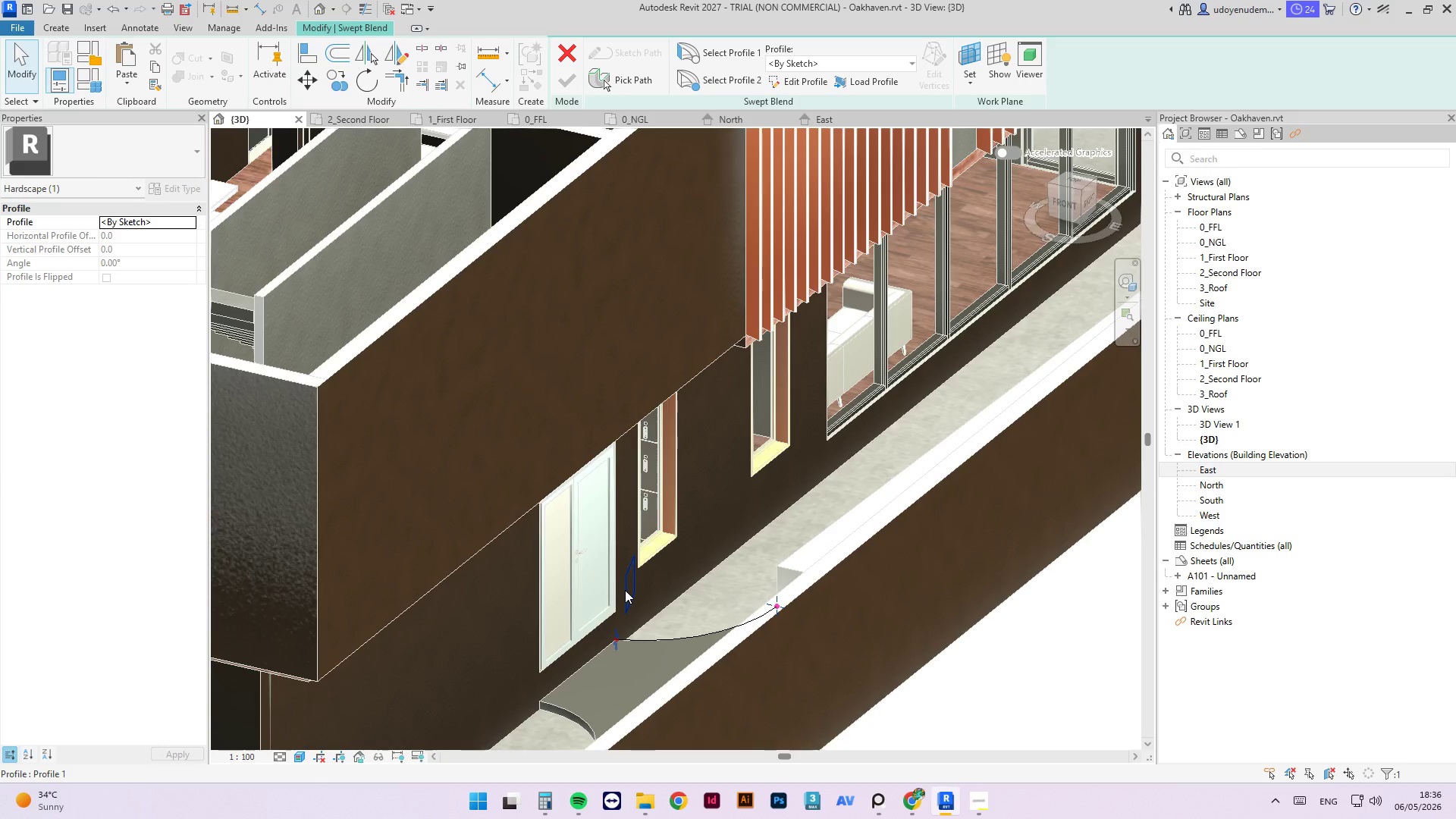 
scroll: coordinate [893, 261], scroll_direction: up, amount: 3.0
 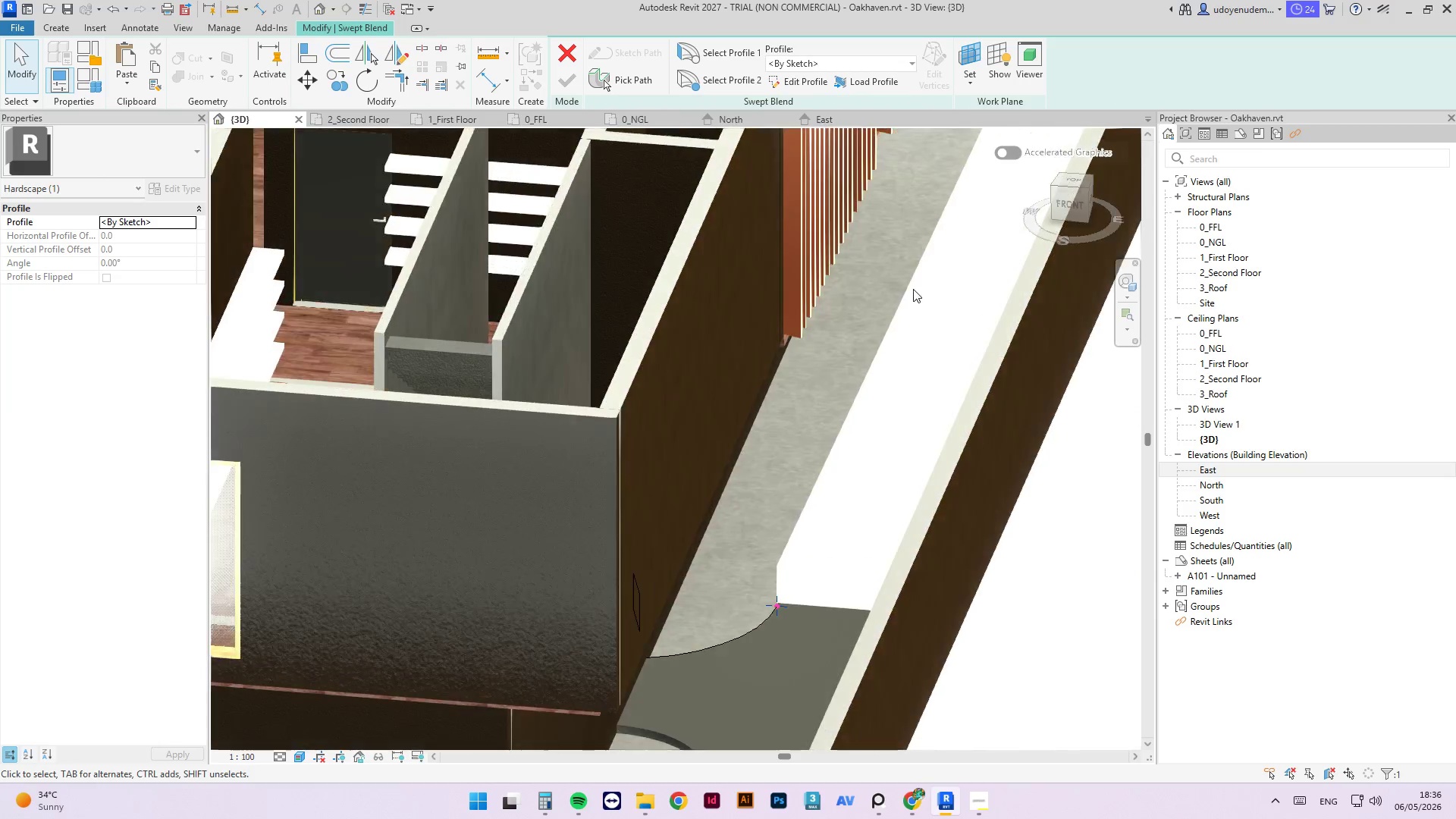 
left_click([628, 586])
 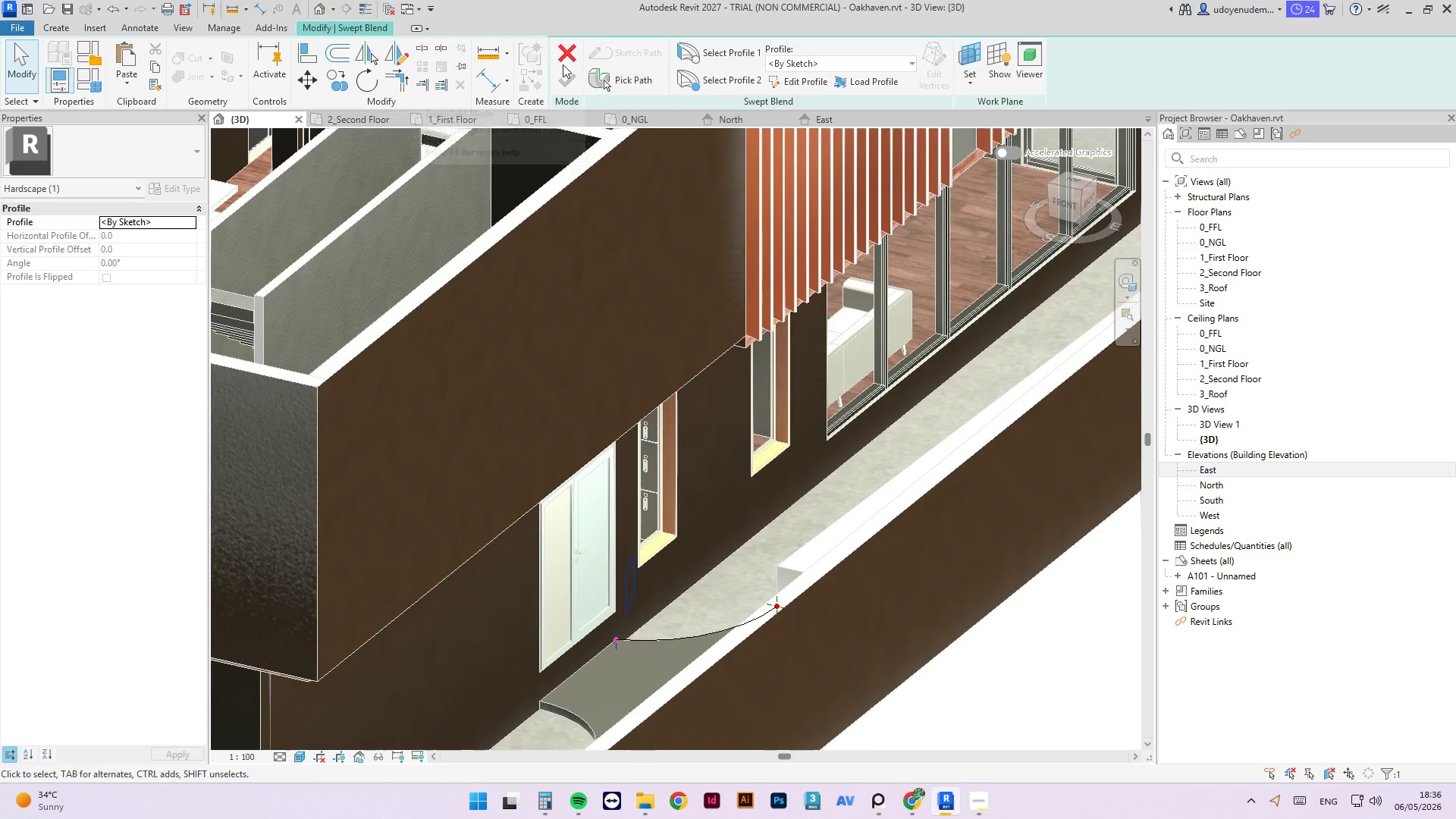 
wait(6.45)
 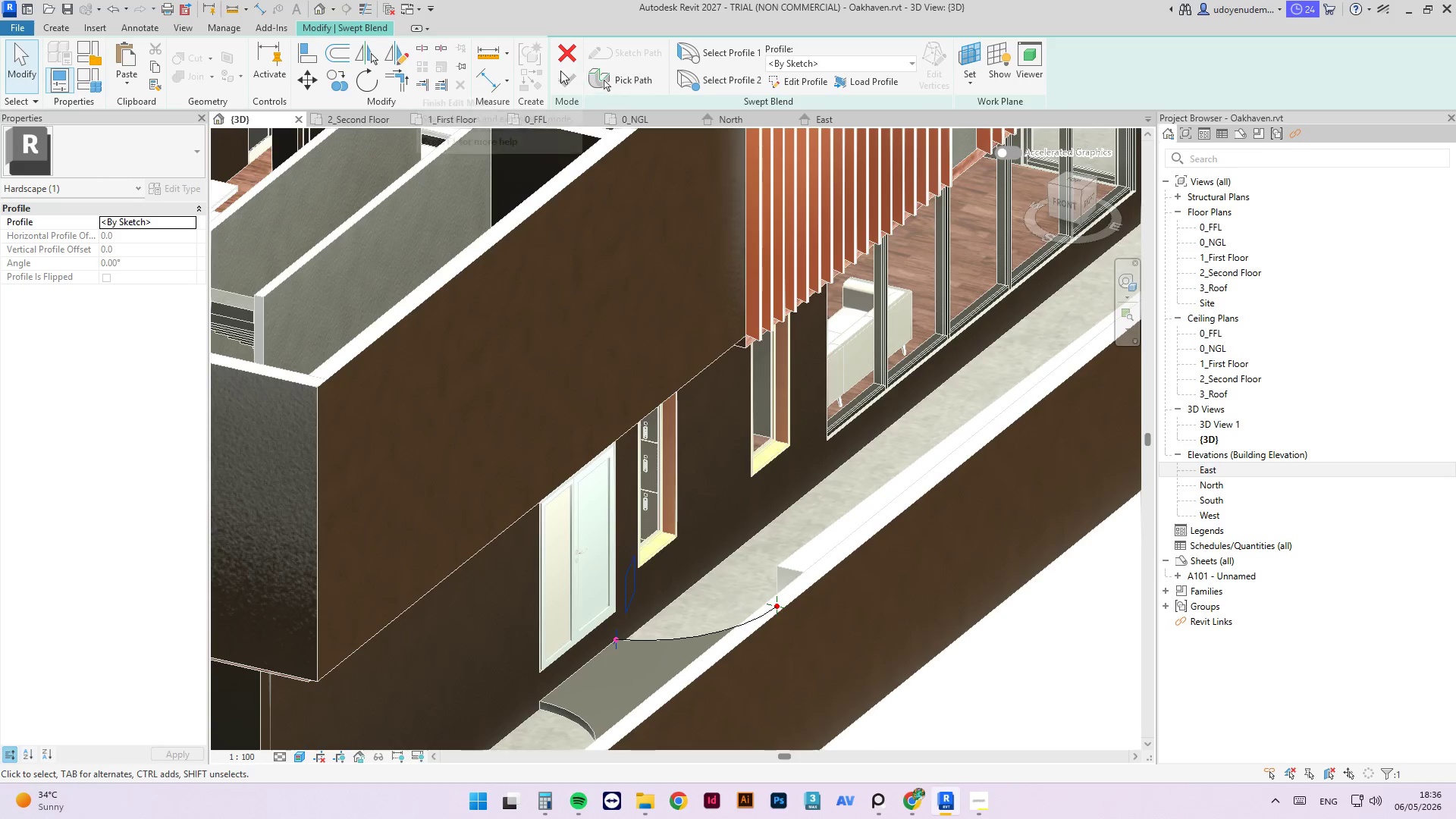 
left_click([632, 80])
 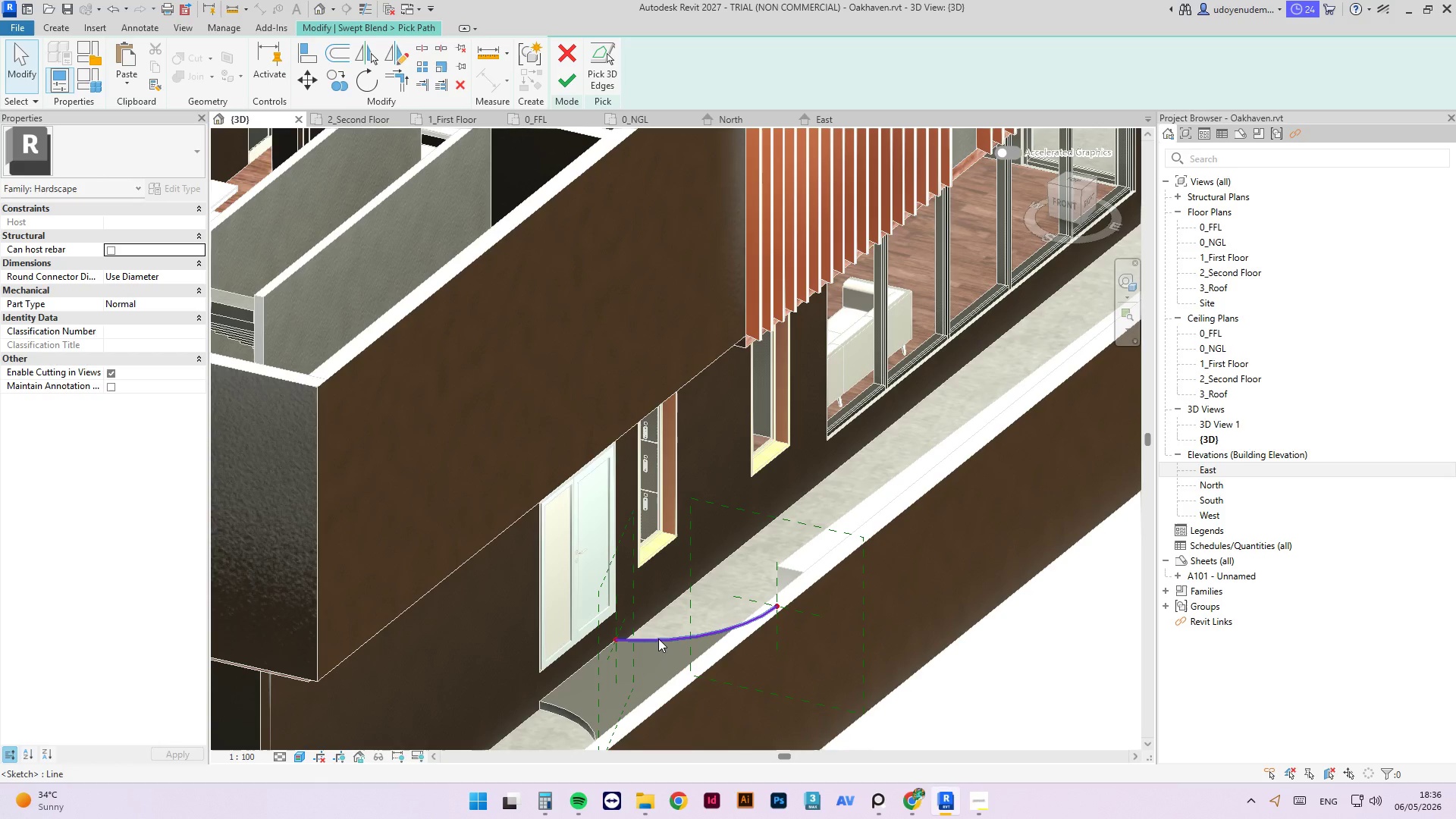 
left_click([658, 639])
 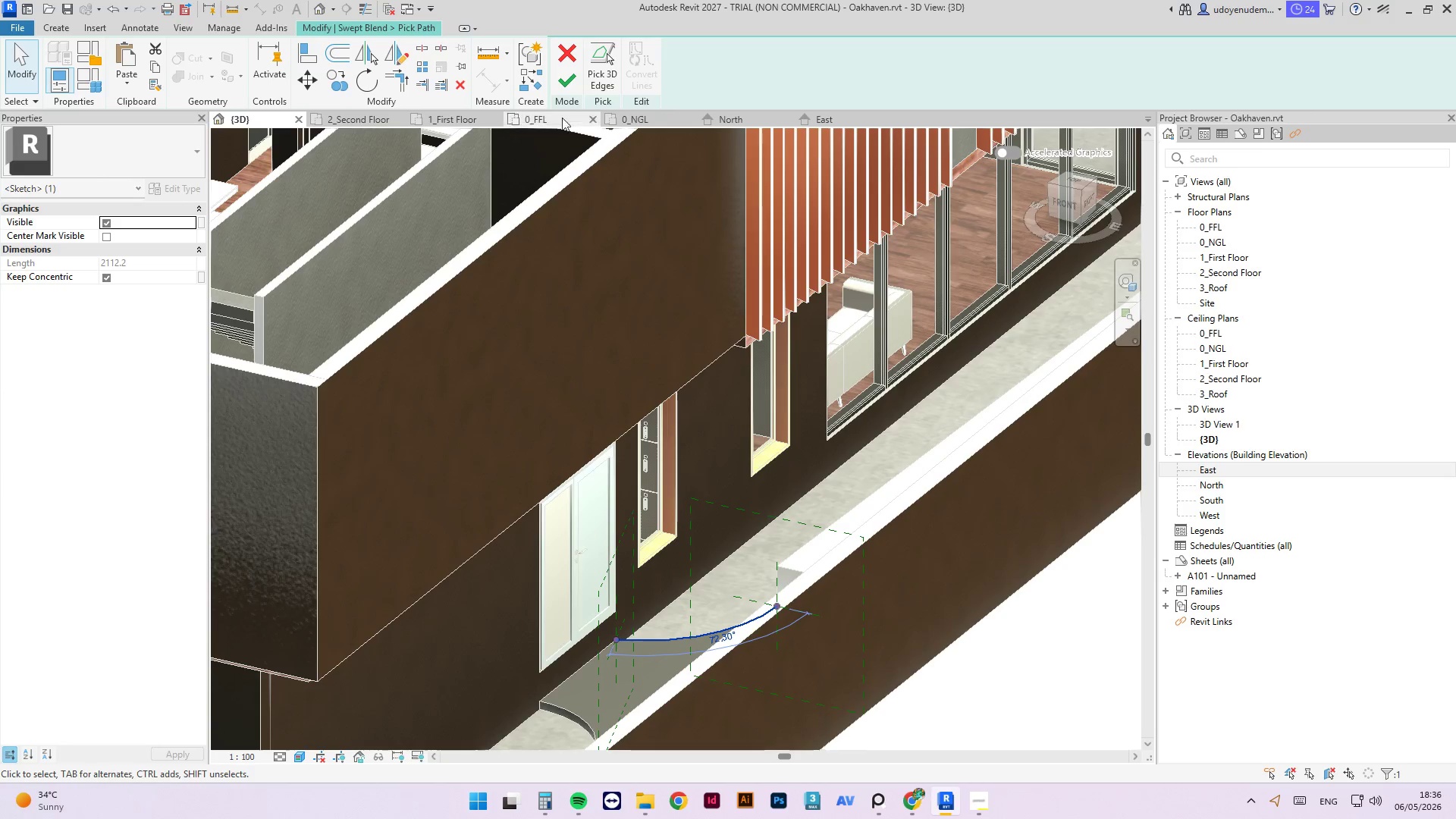 
left_click([558, 82])
 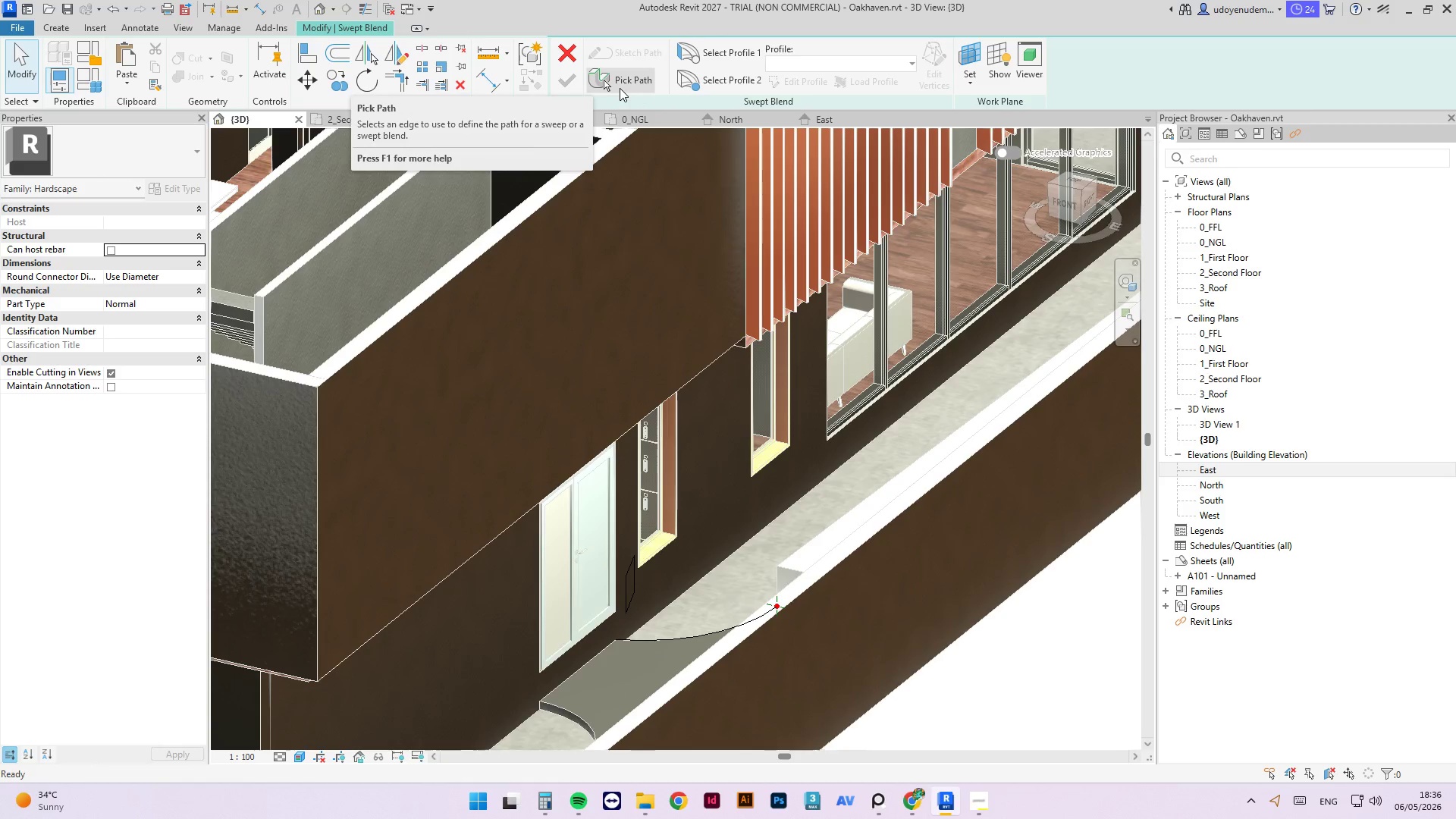 
left_click([734, 73])
 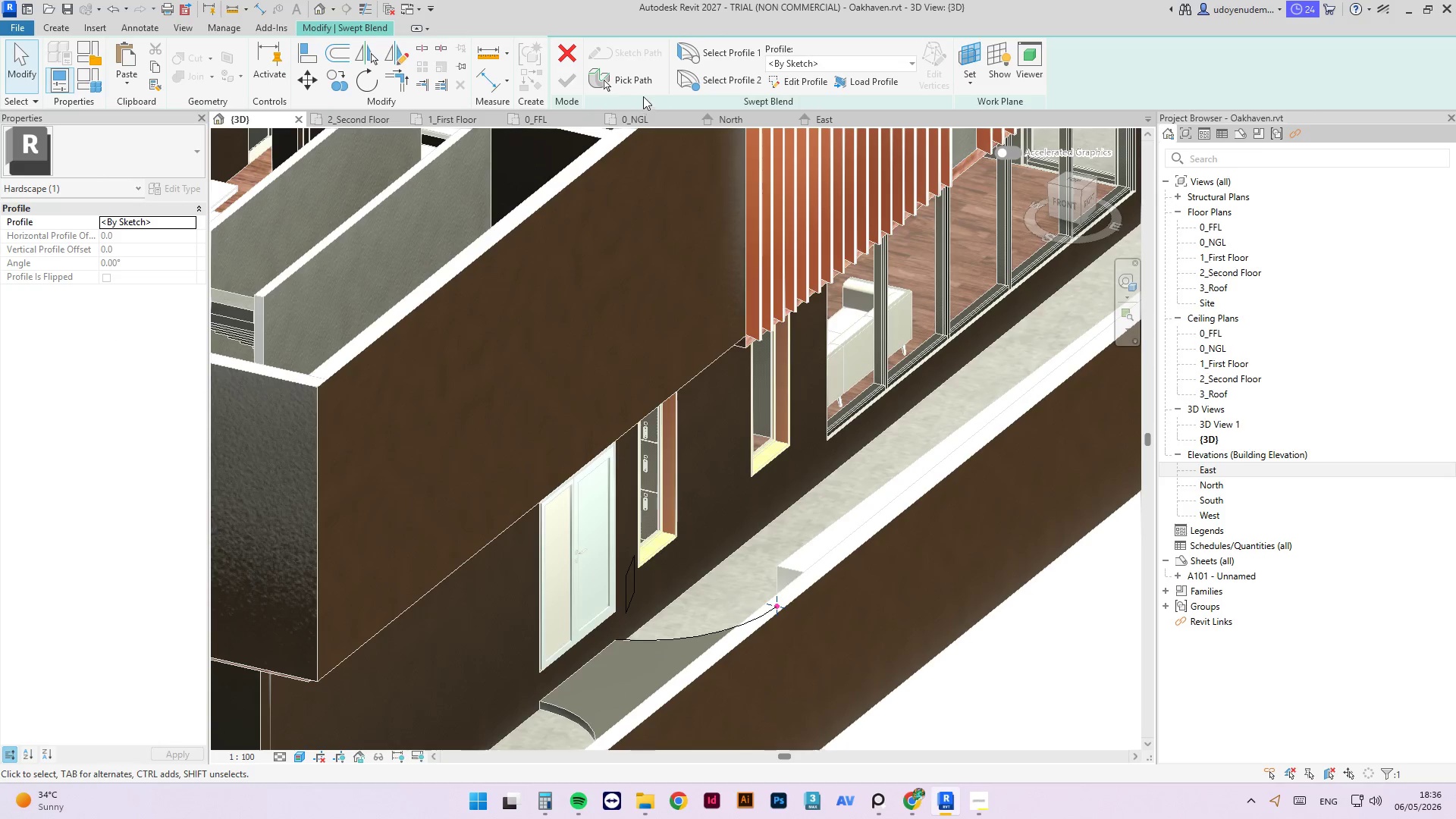 
mouse_move([767, 86])
 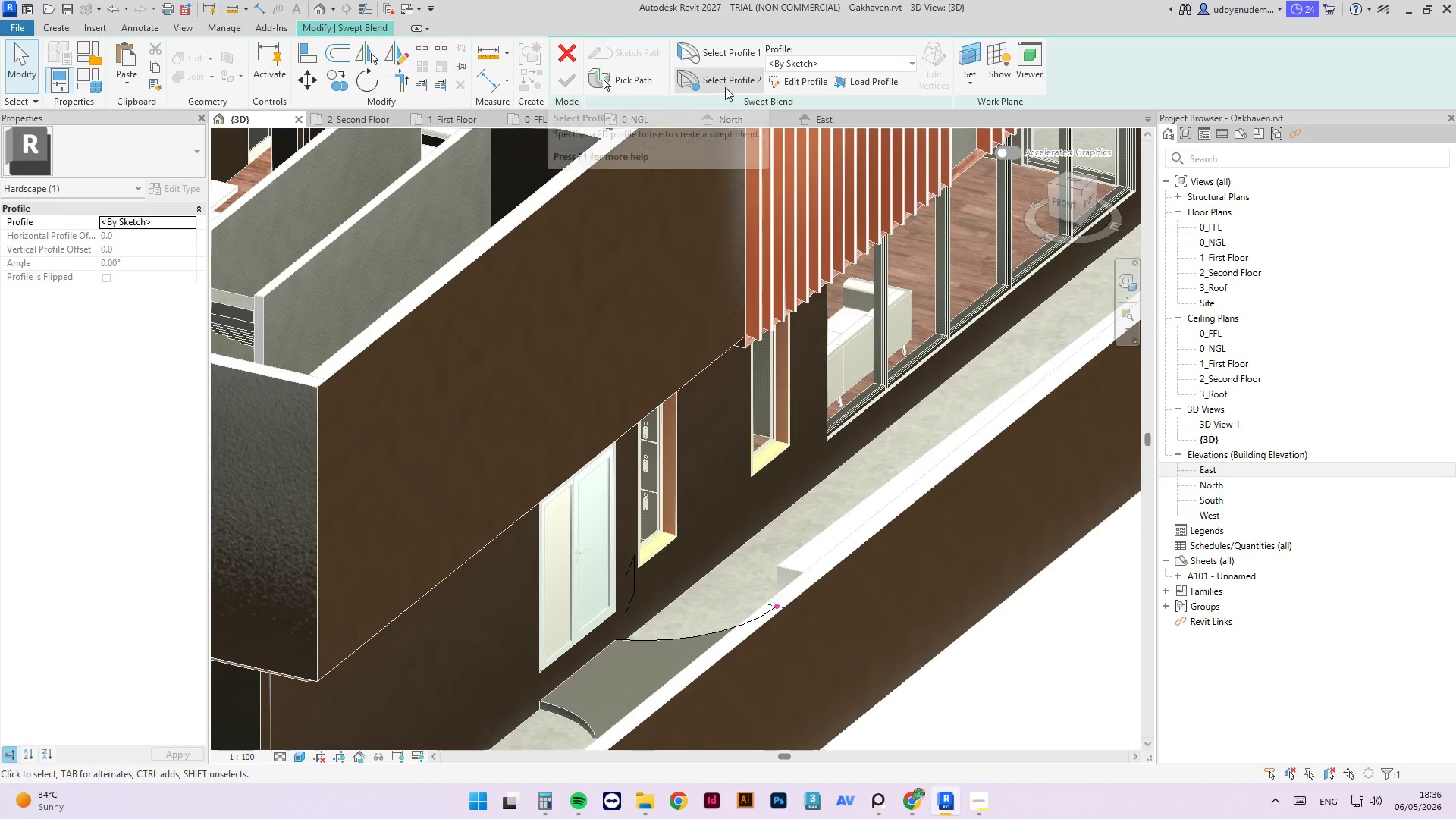 
left_click([725, 87])
 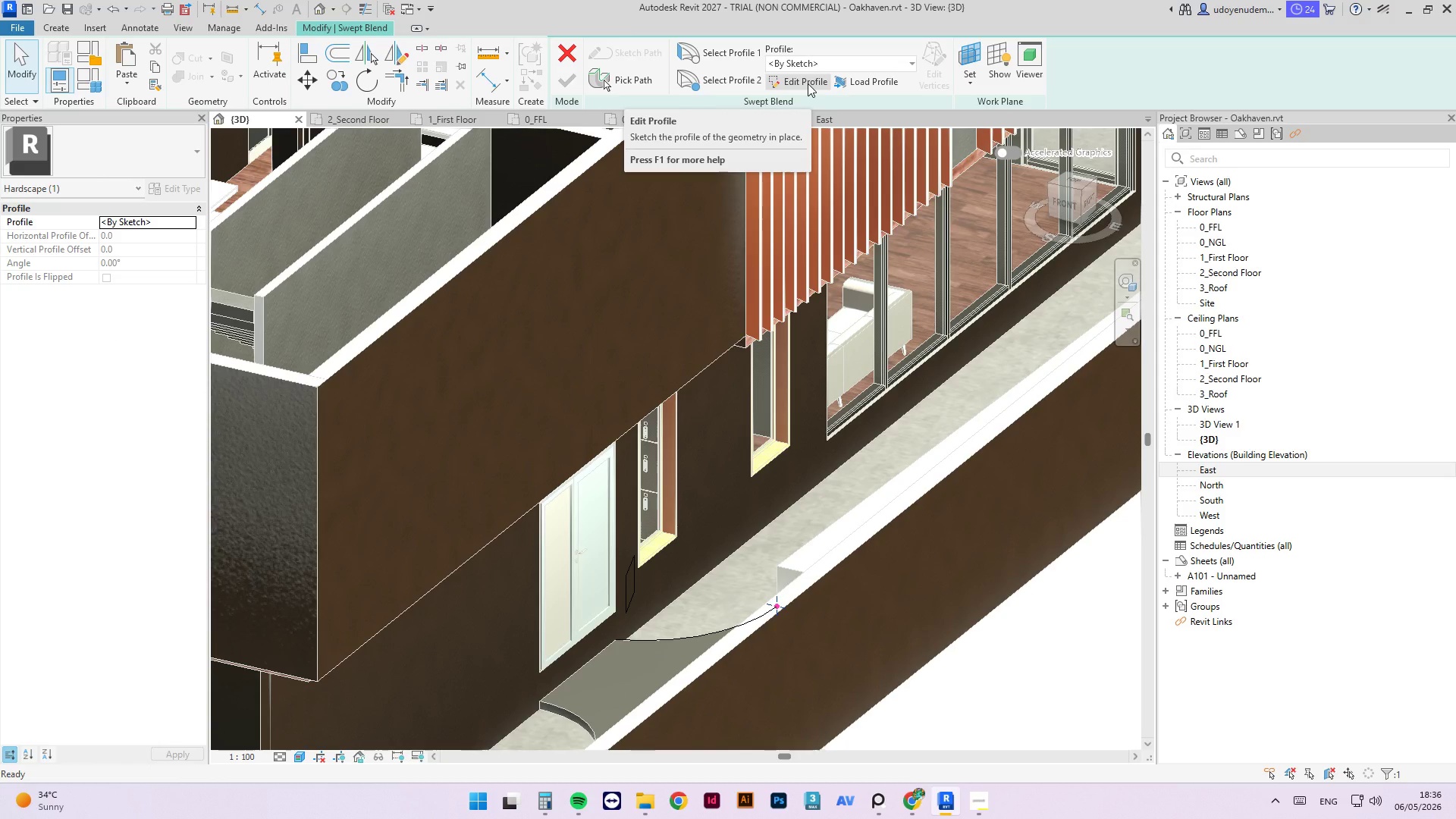 
left_click([808, 83])
 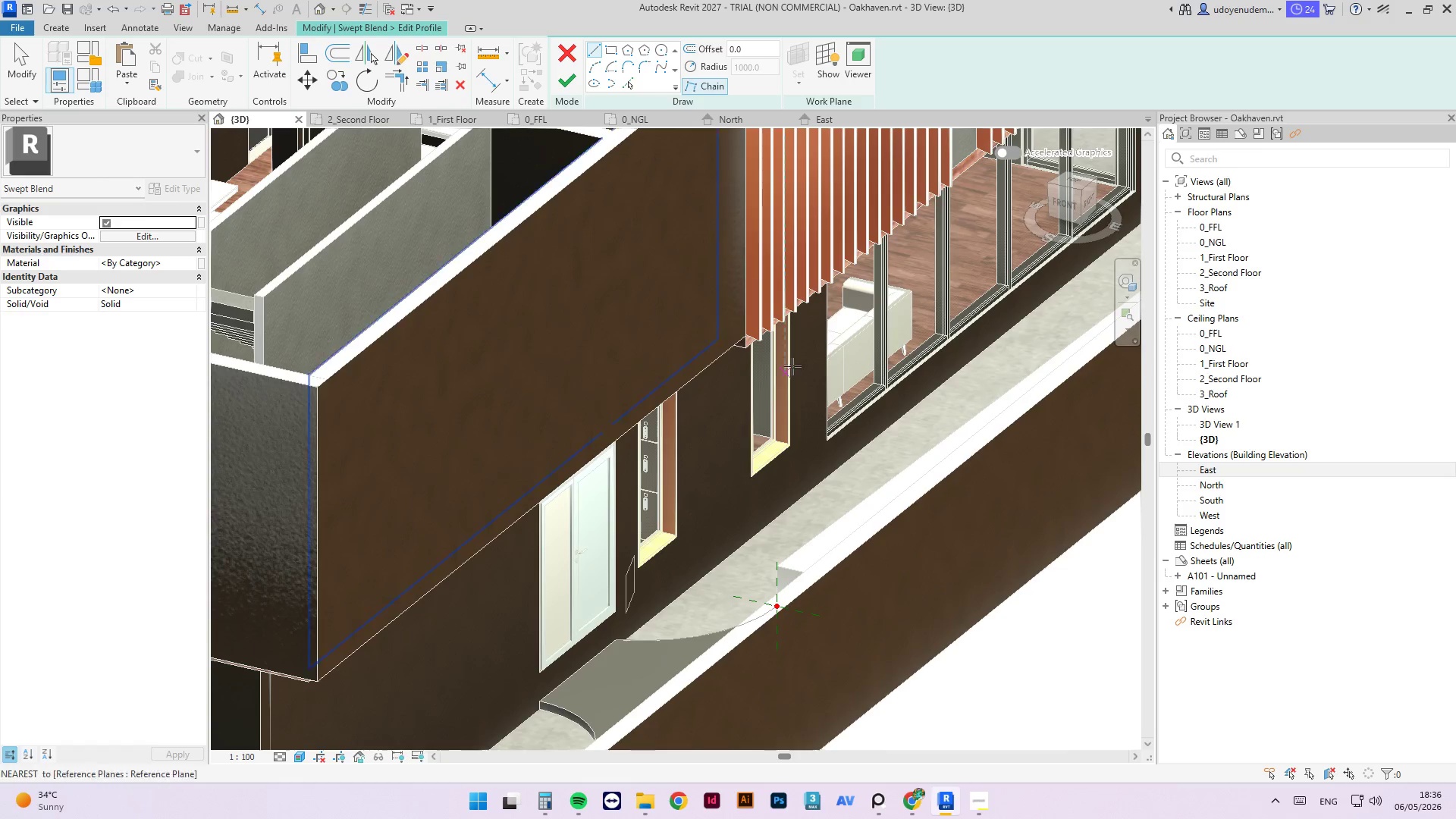 
left_click([615, 55])
 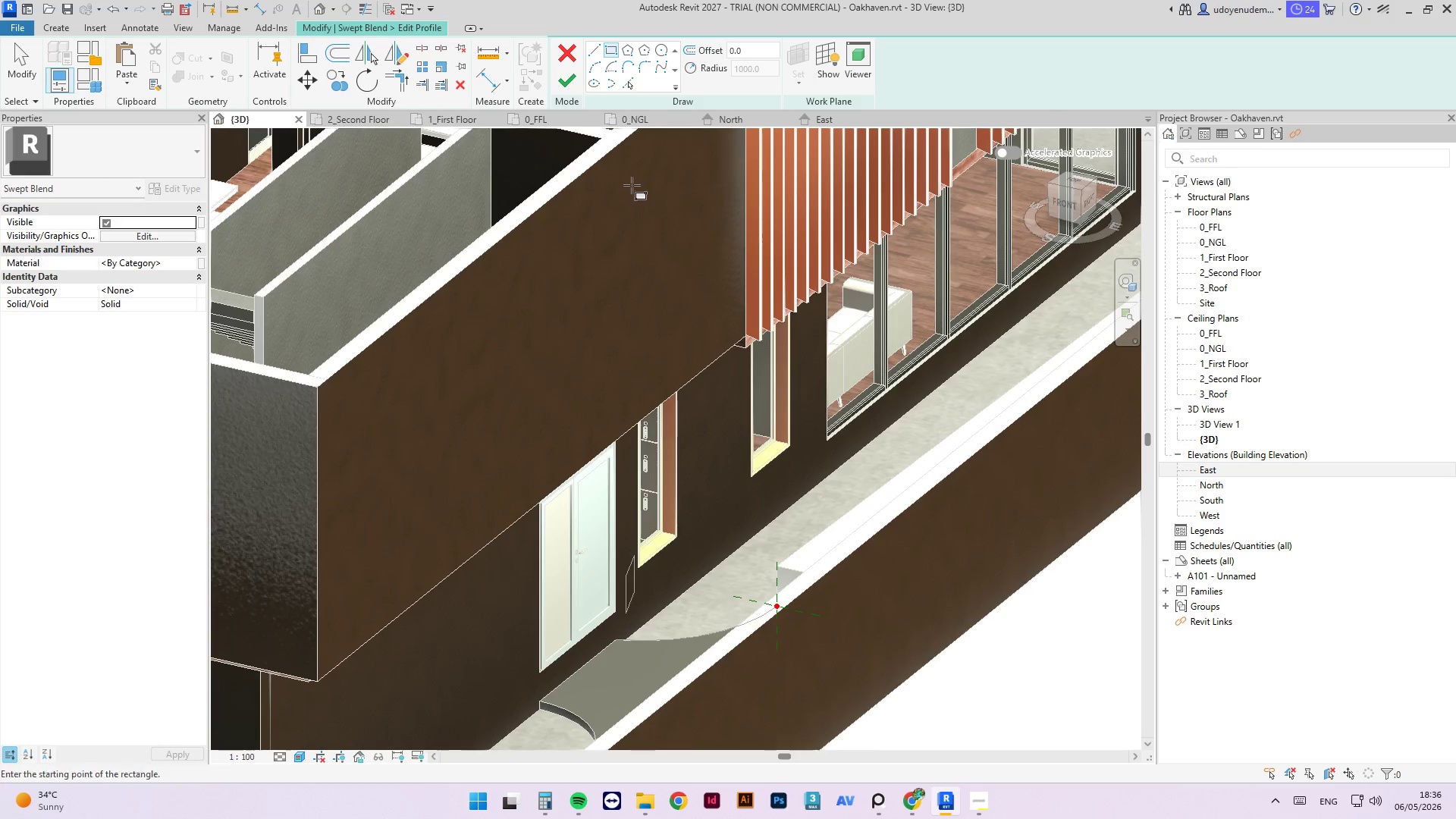 
left_click([736, 118])
 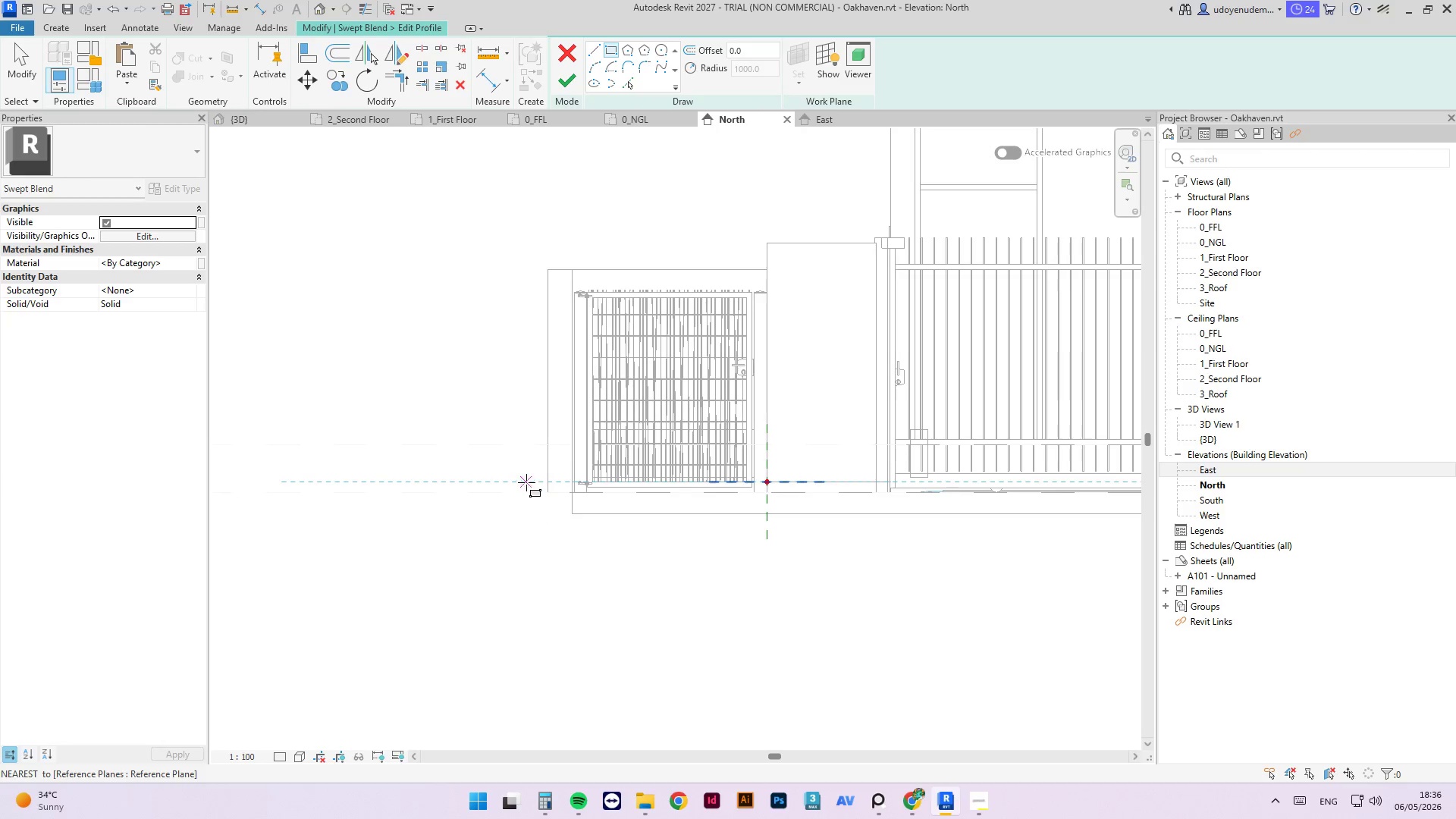 
left_click_drag(start_coordinate=[362, 484], to_coordinate=[479, 447])
 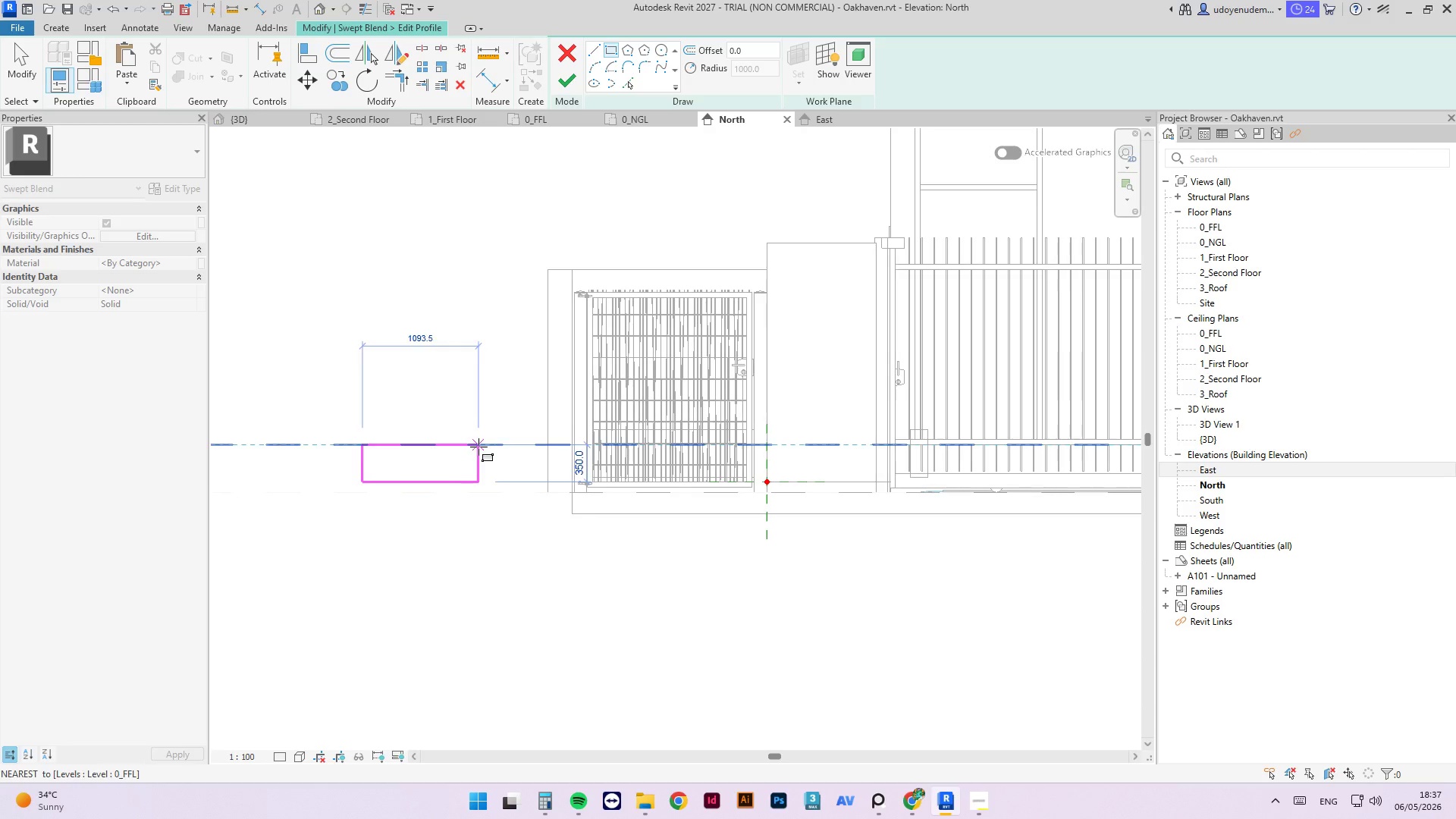 
left_click([479, 447])
 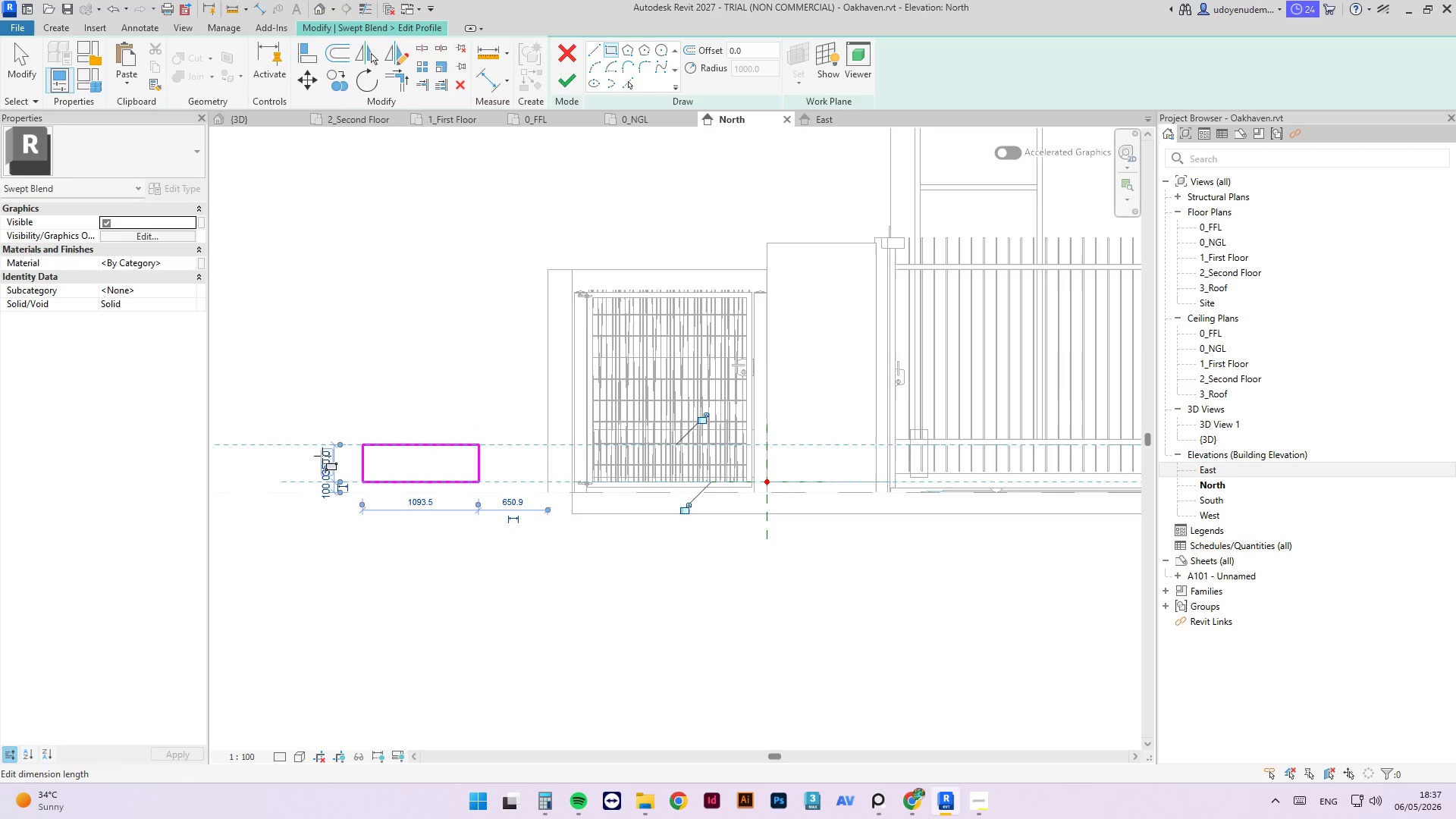 
key(Escape)
 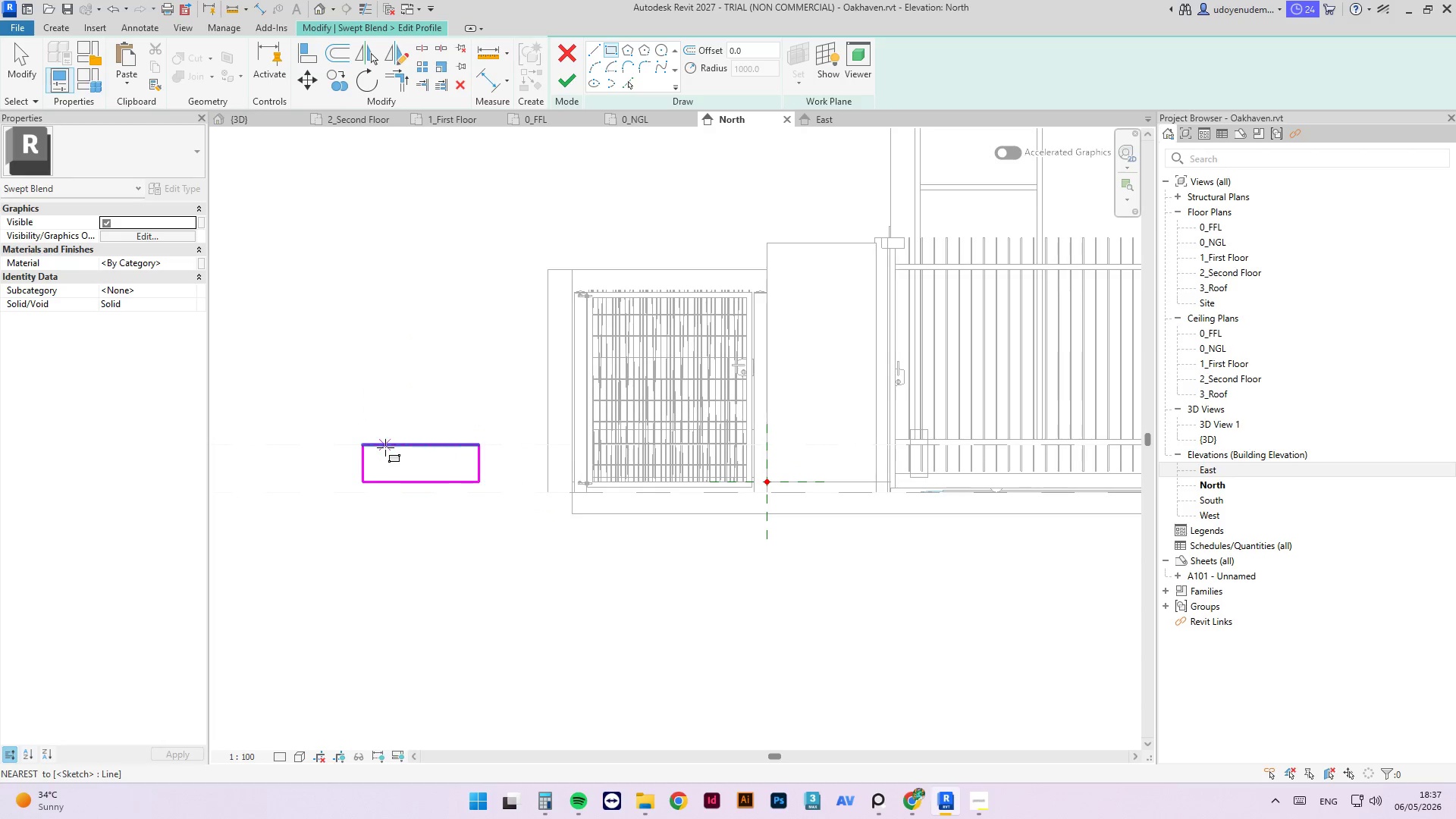 
key(Escape)
 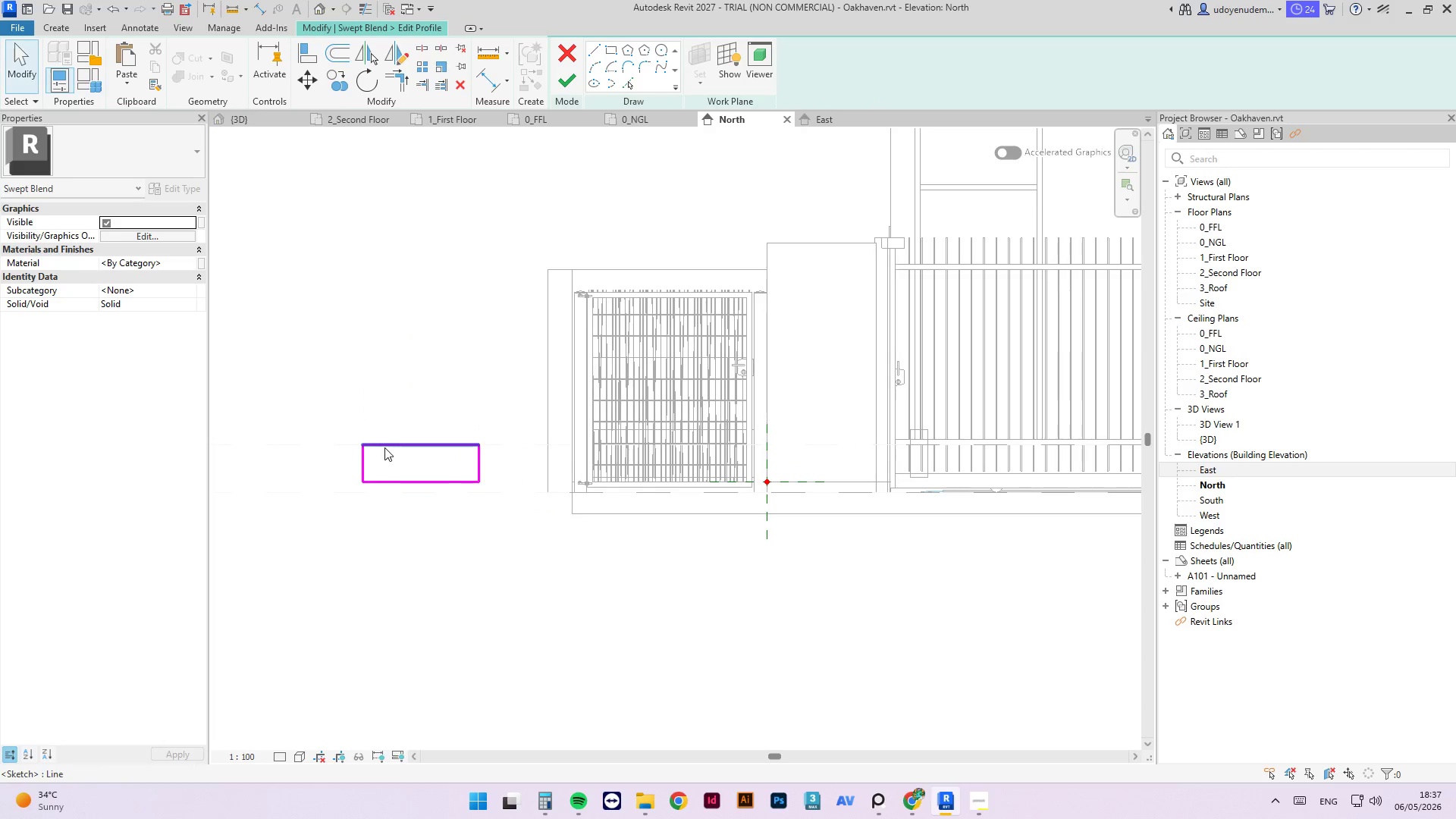 
left_click([384, 447])
 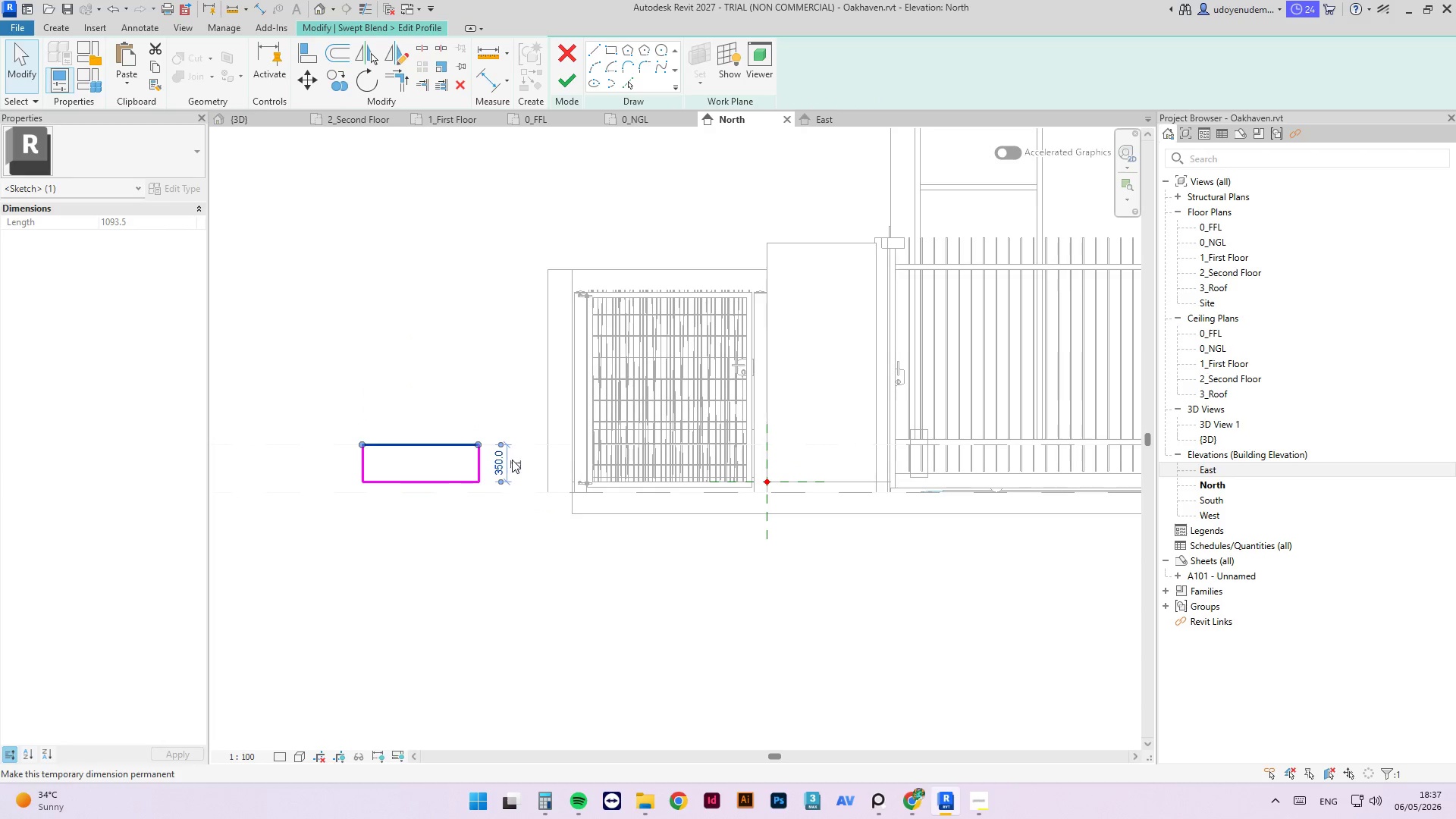 
left_click([493, 466])
 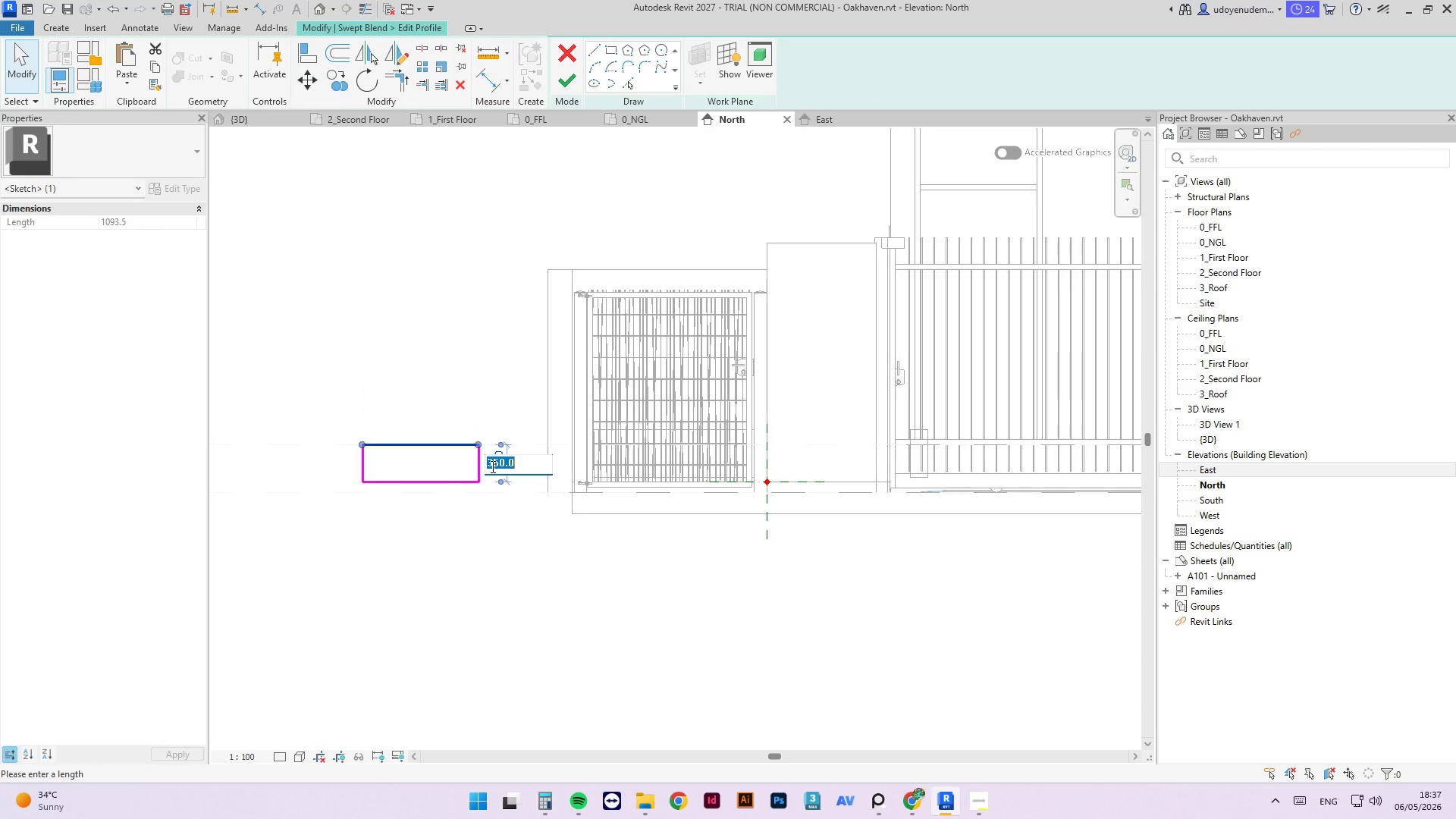 
key(Numpad4)
 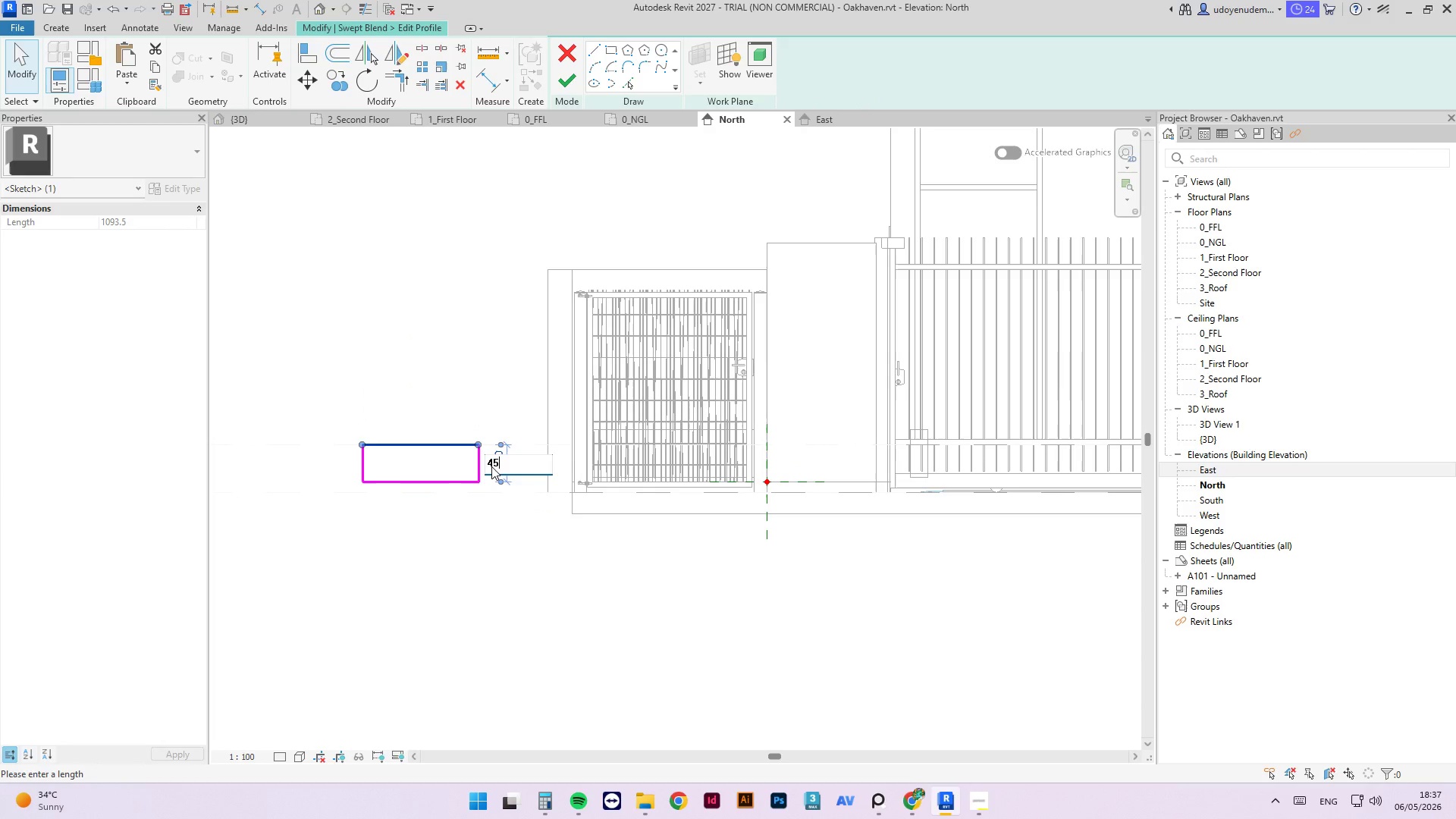 
key(Numpad5)
 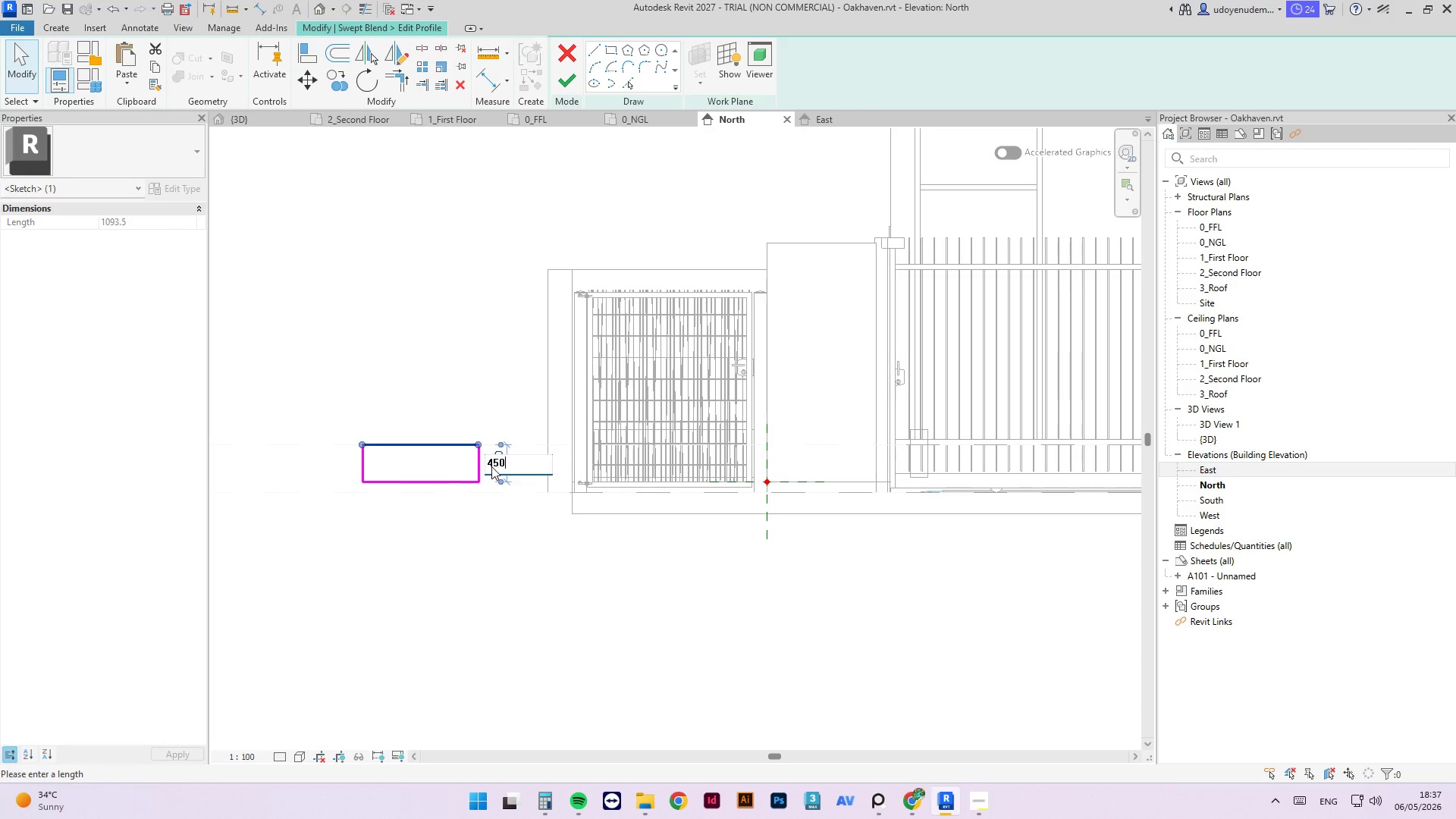 
key(Numpad0)
 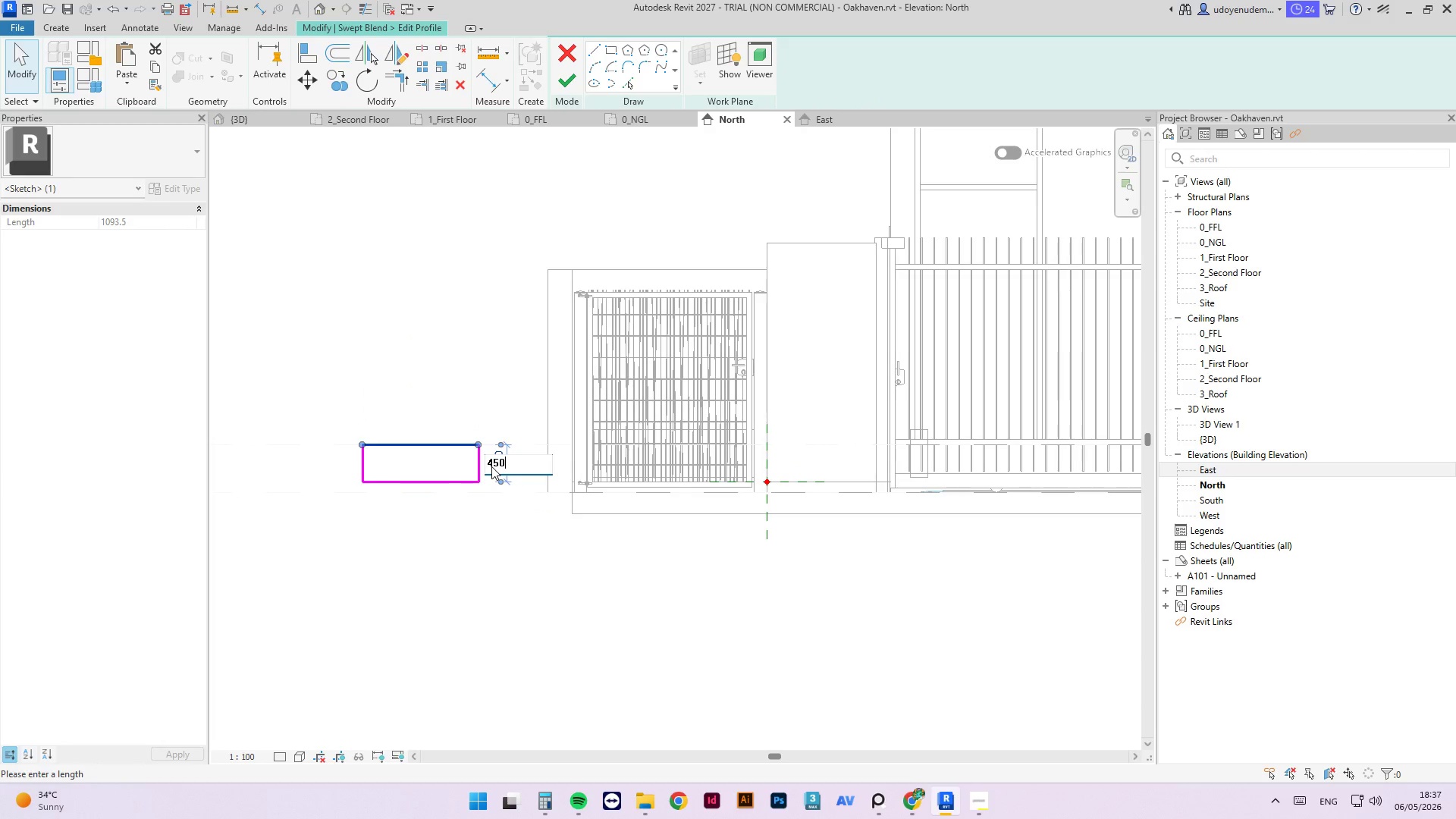 
key(NumpadEnter)
 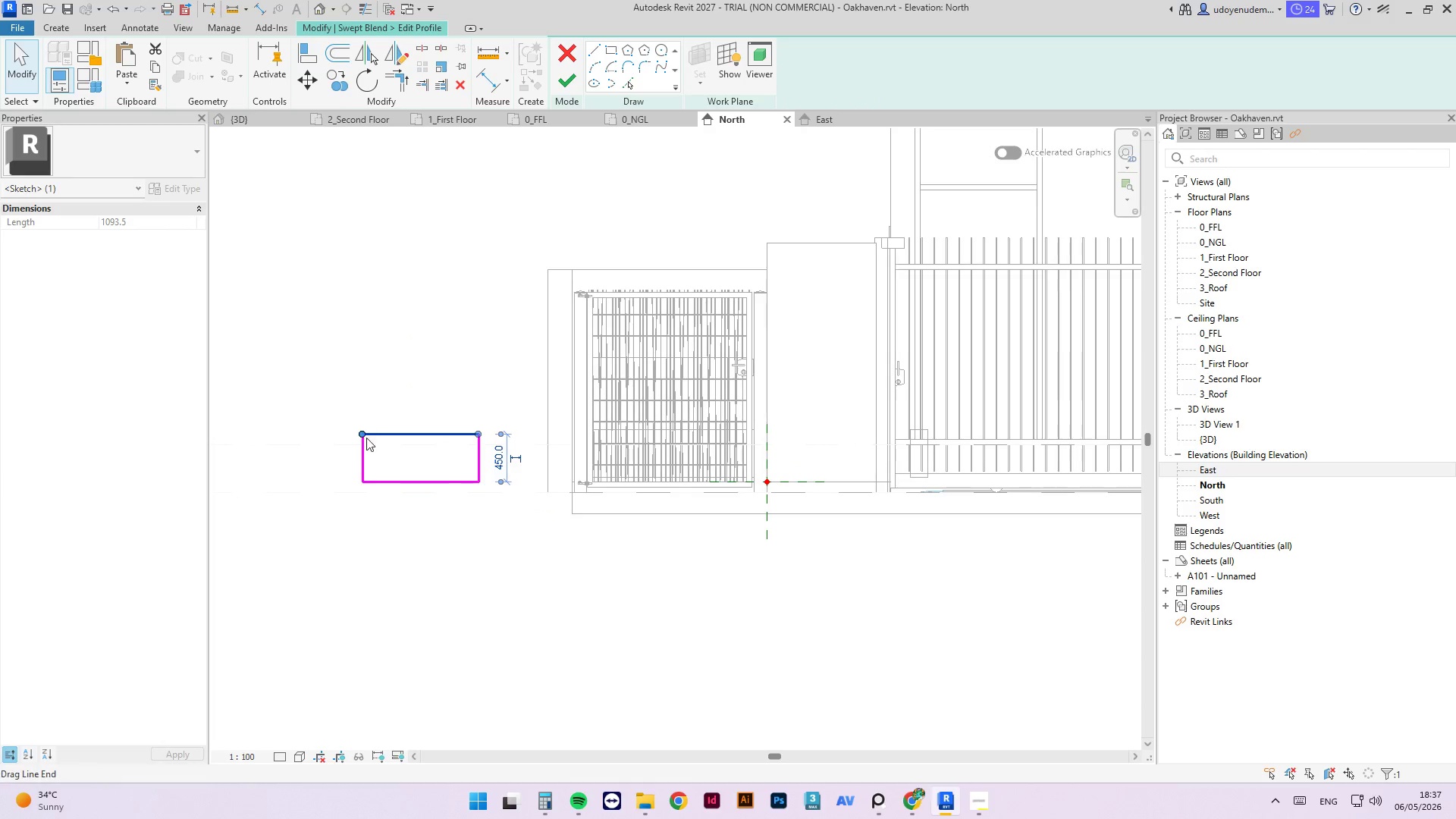 
left_click([365, 448])
 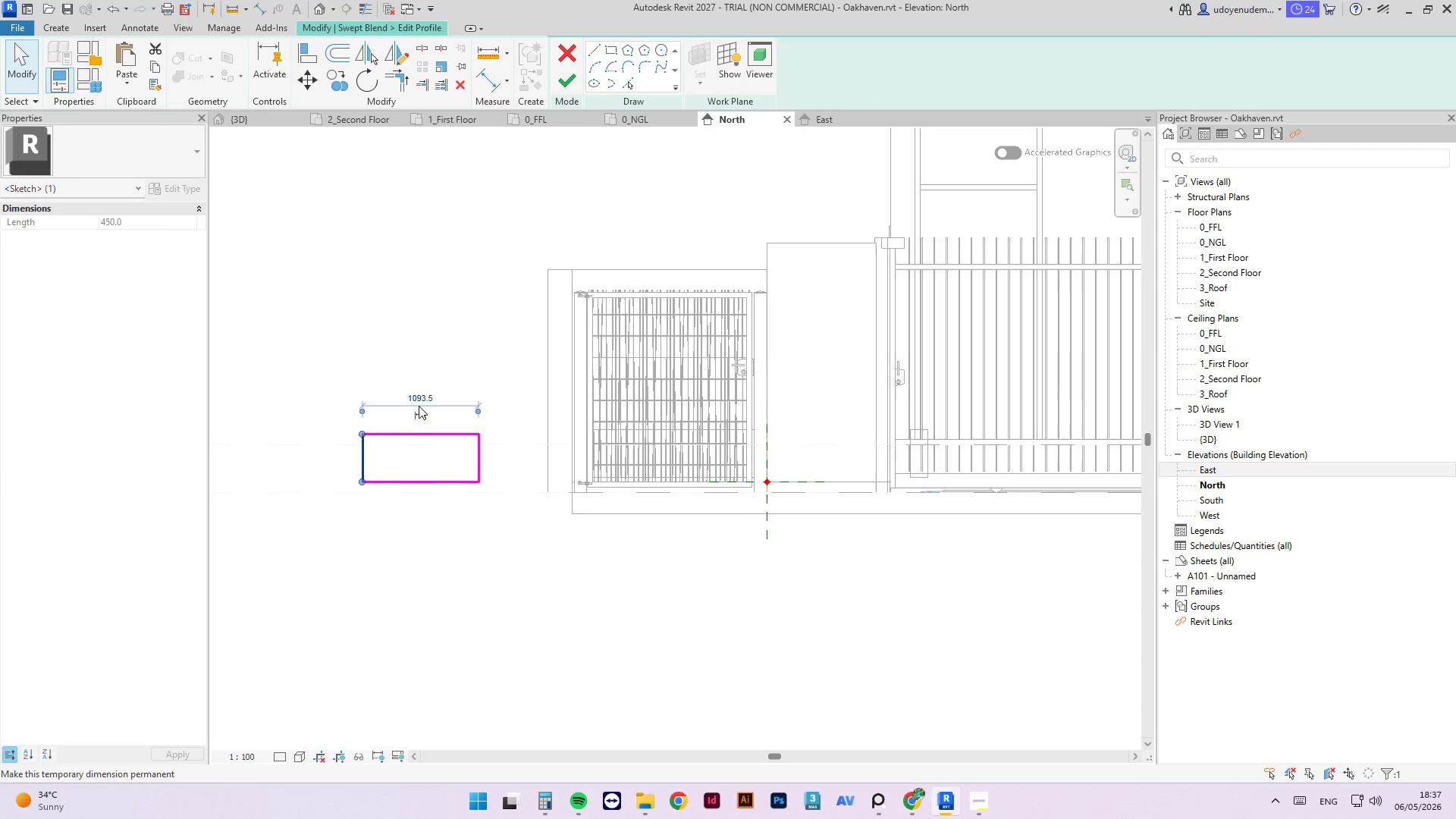 
left_click([415, 400])
 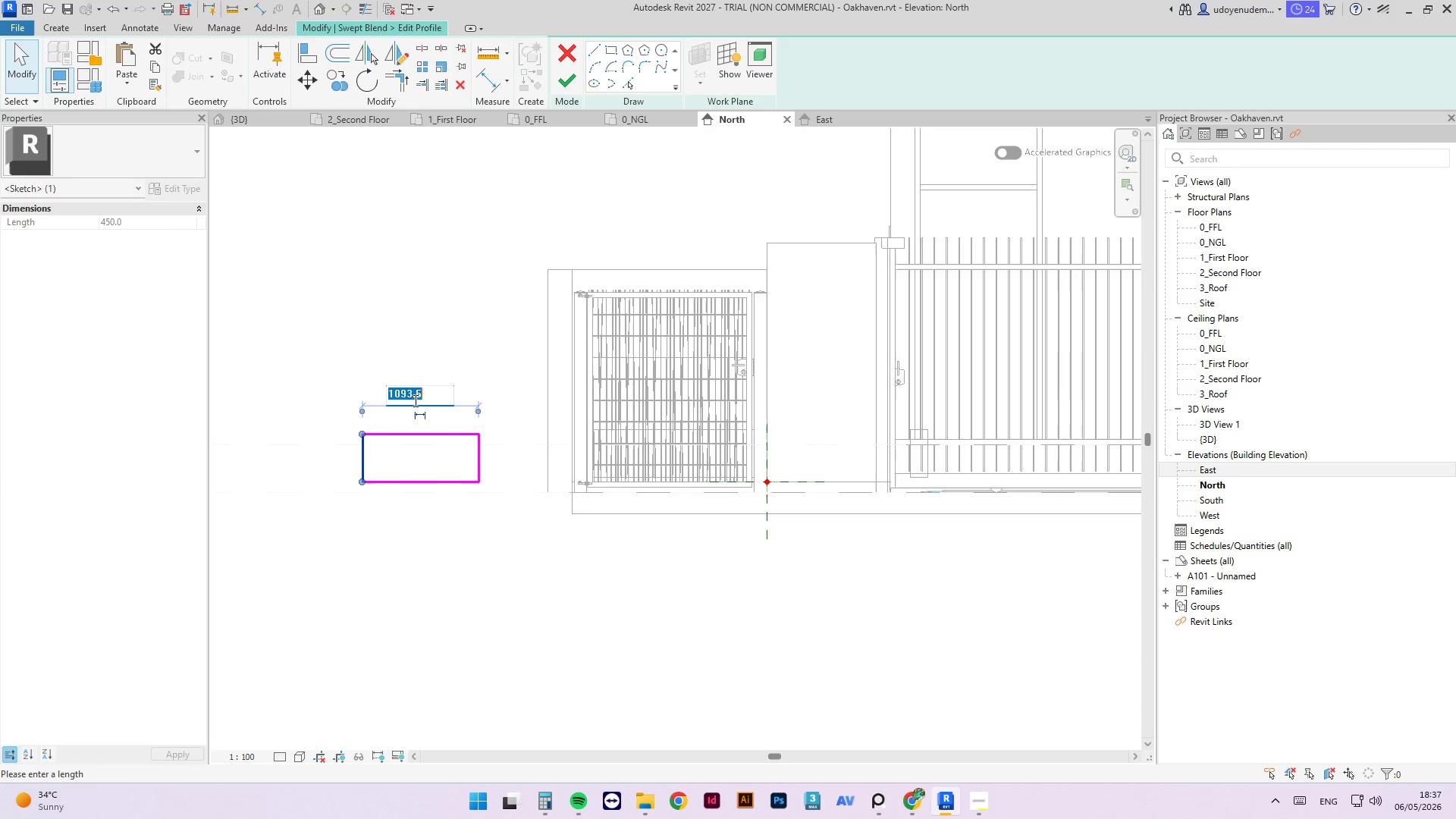 
key(Numpad1)
 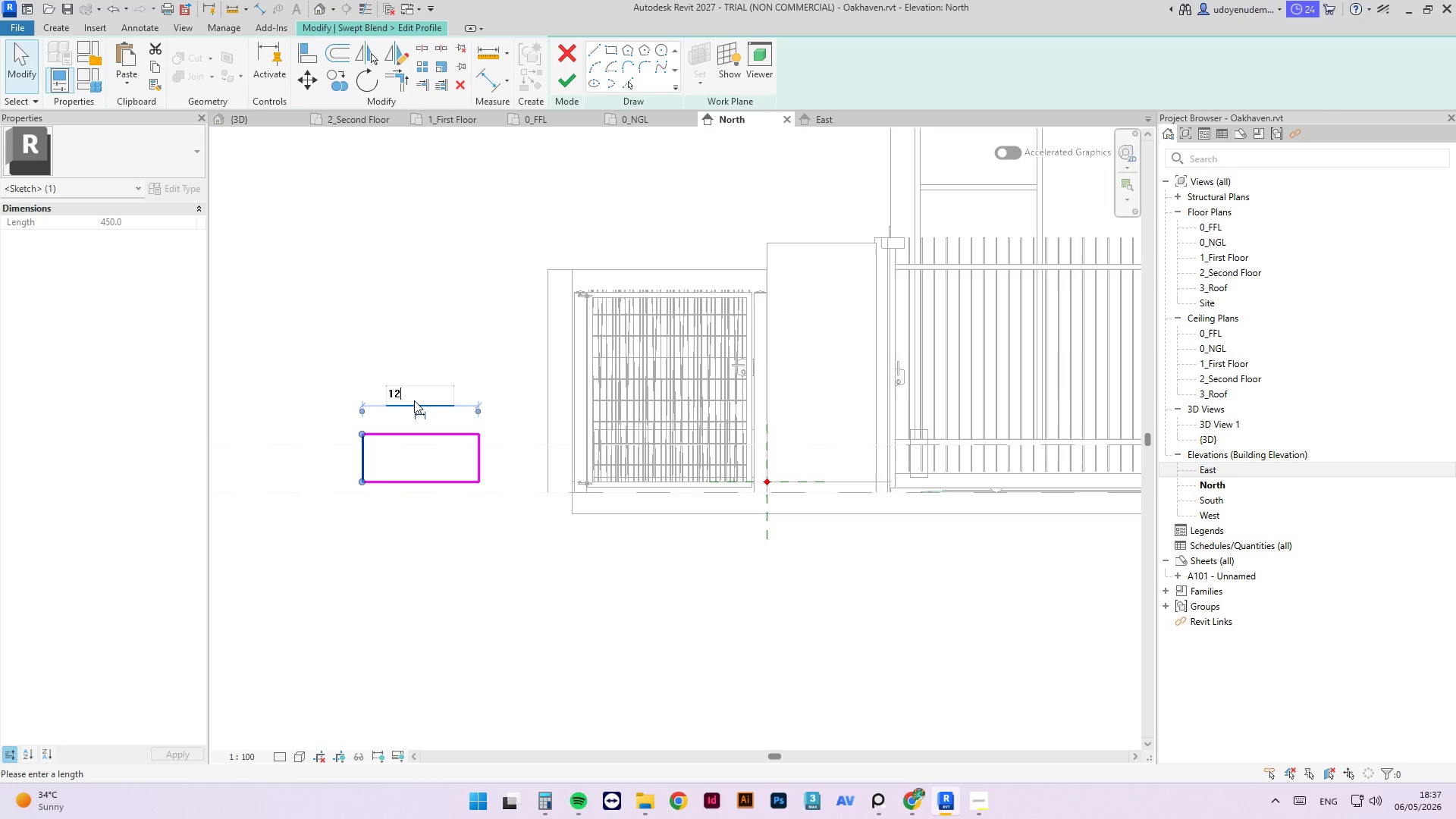 
key(Numpad2)
 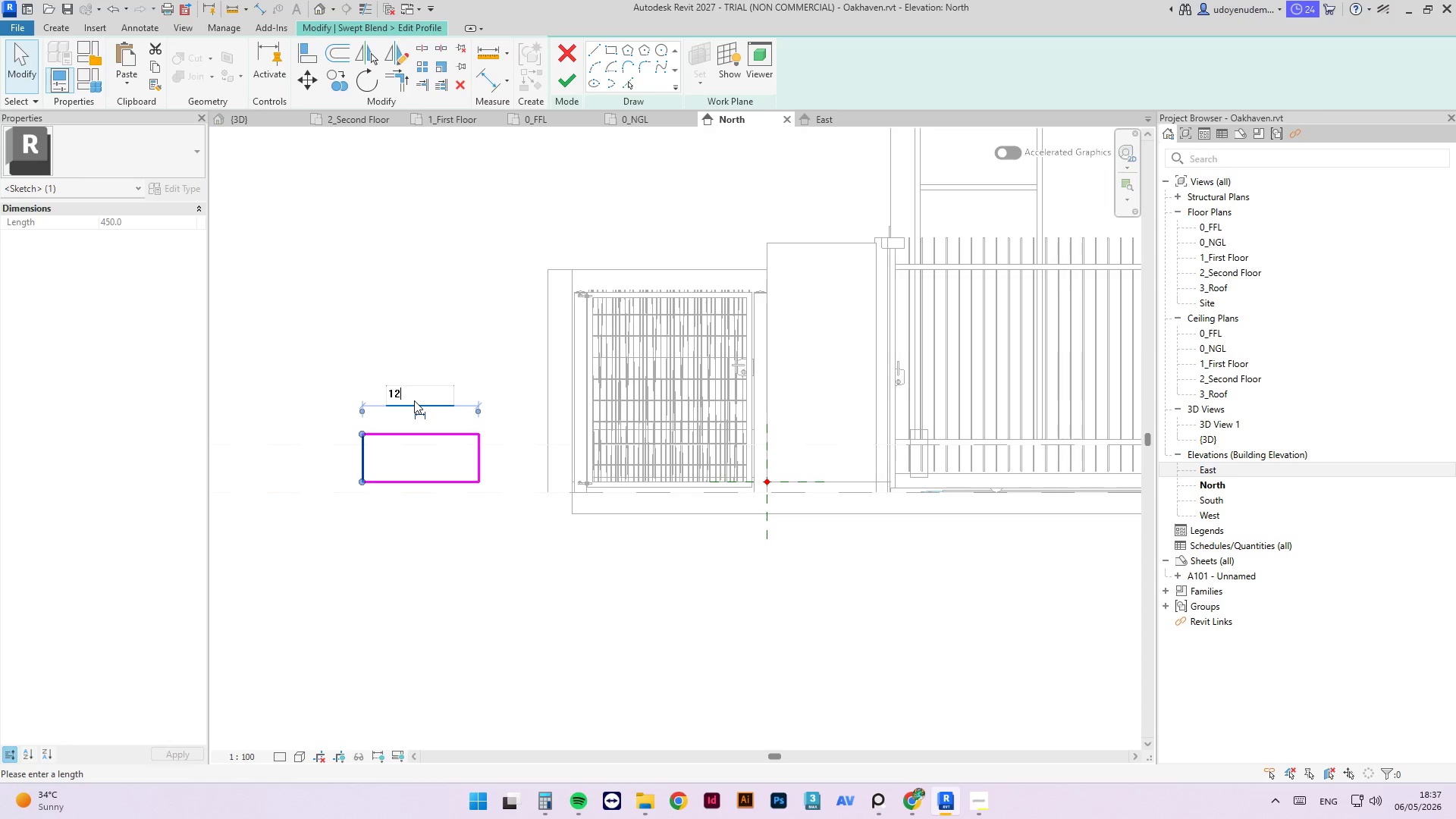 
key(Numpad0)
 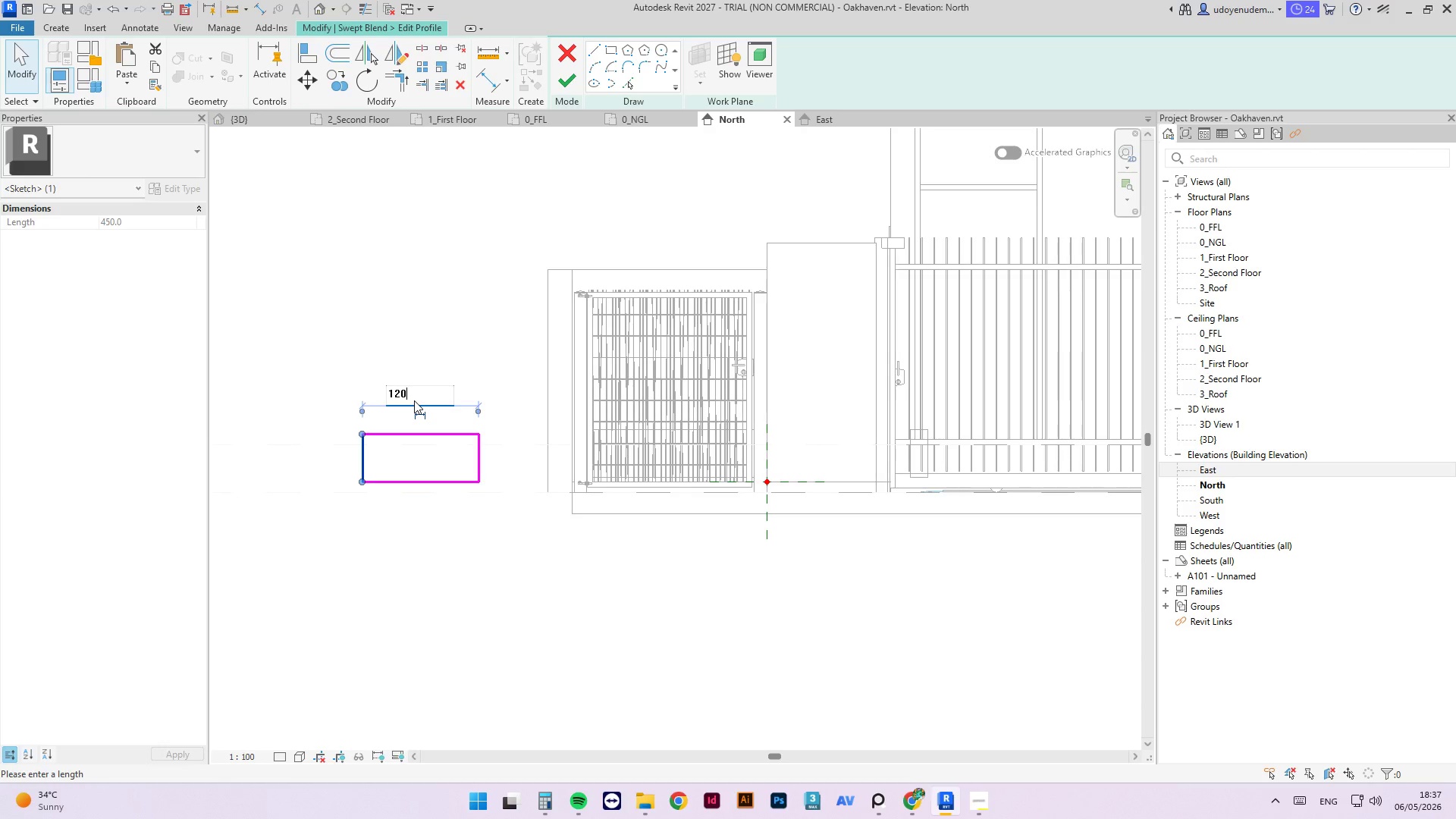 
key(Numpad0)
 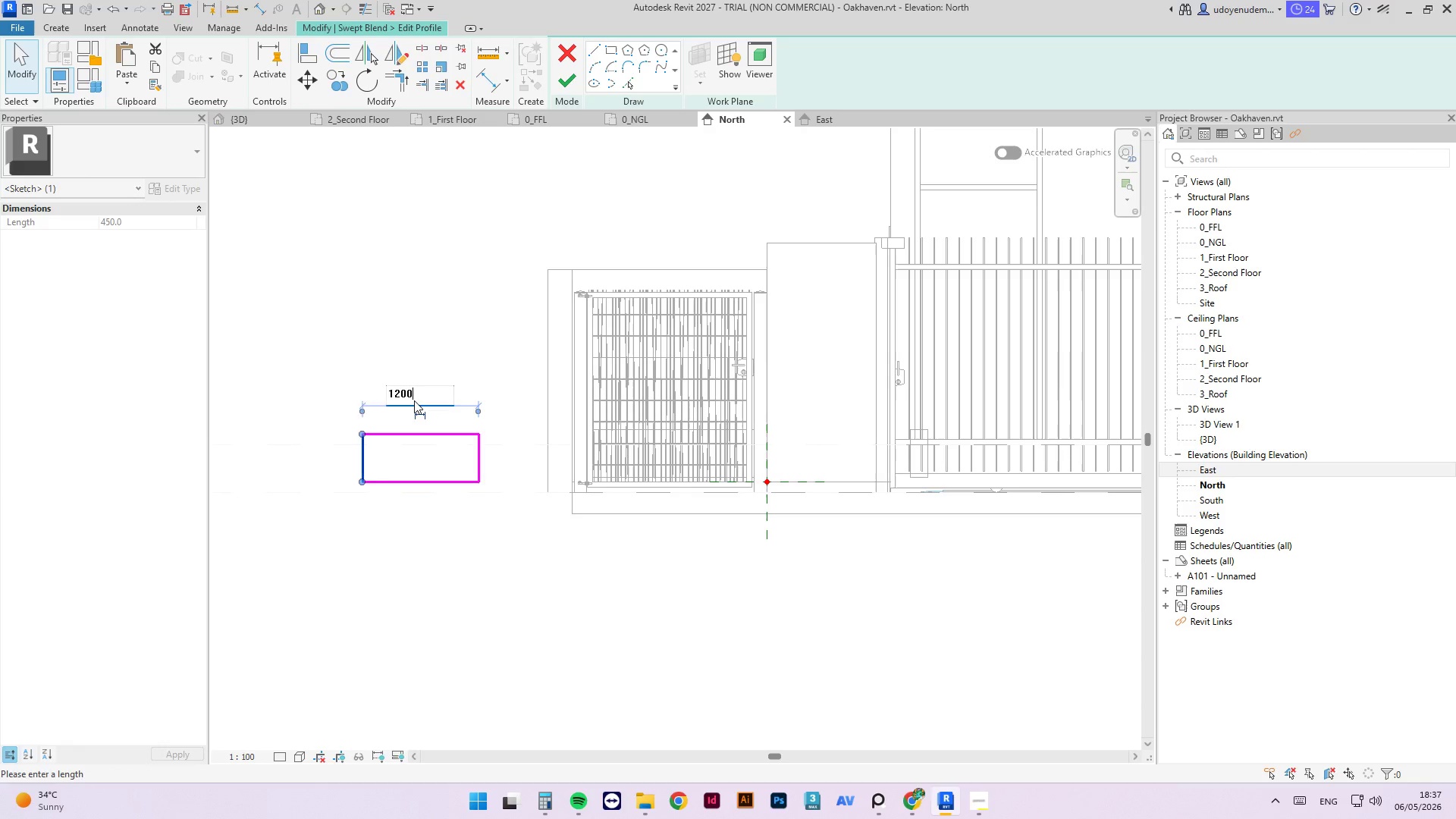 
key(NumpadEnter)
 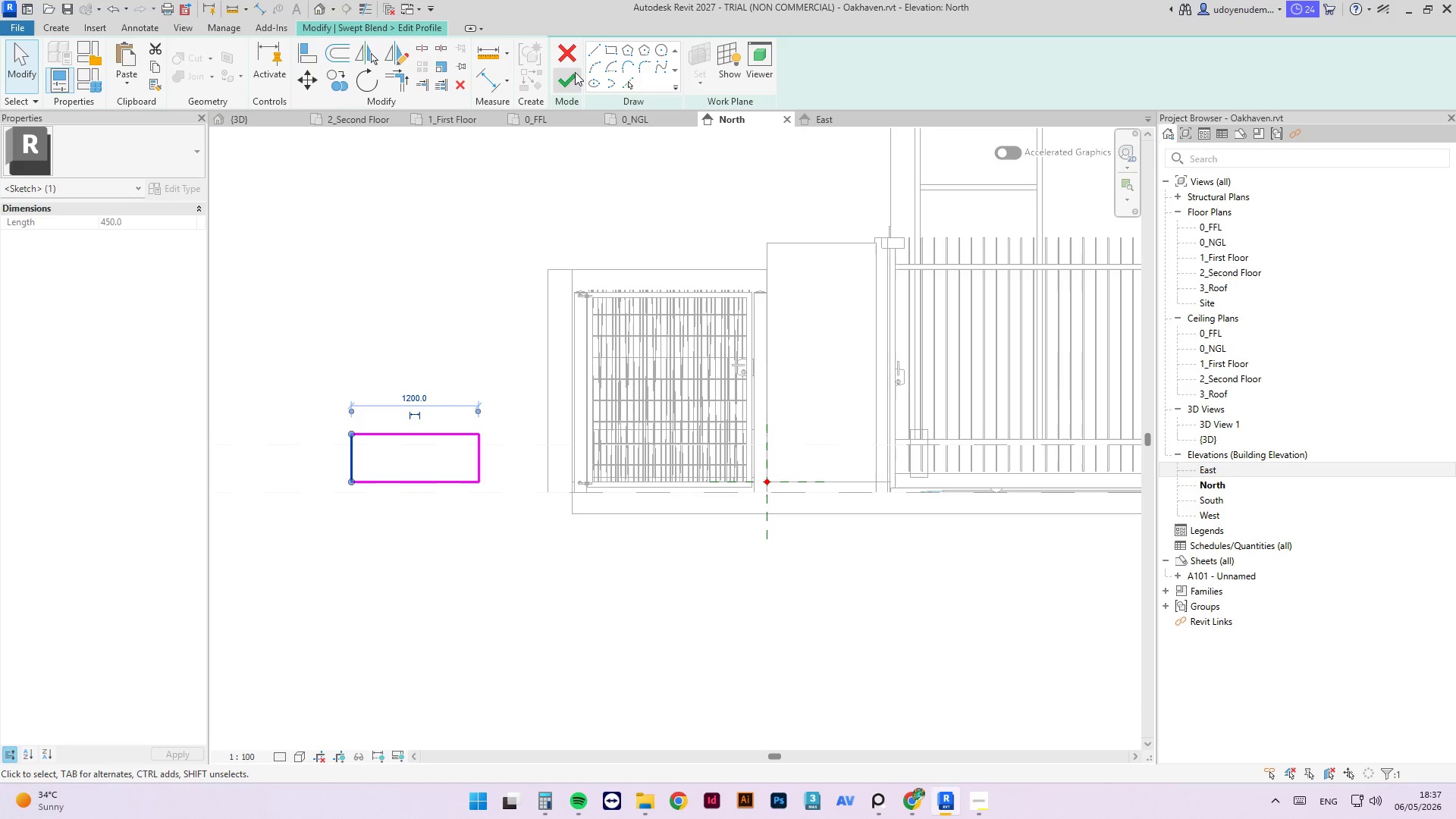 
left_click([564, 80])
 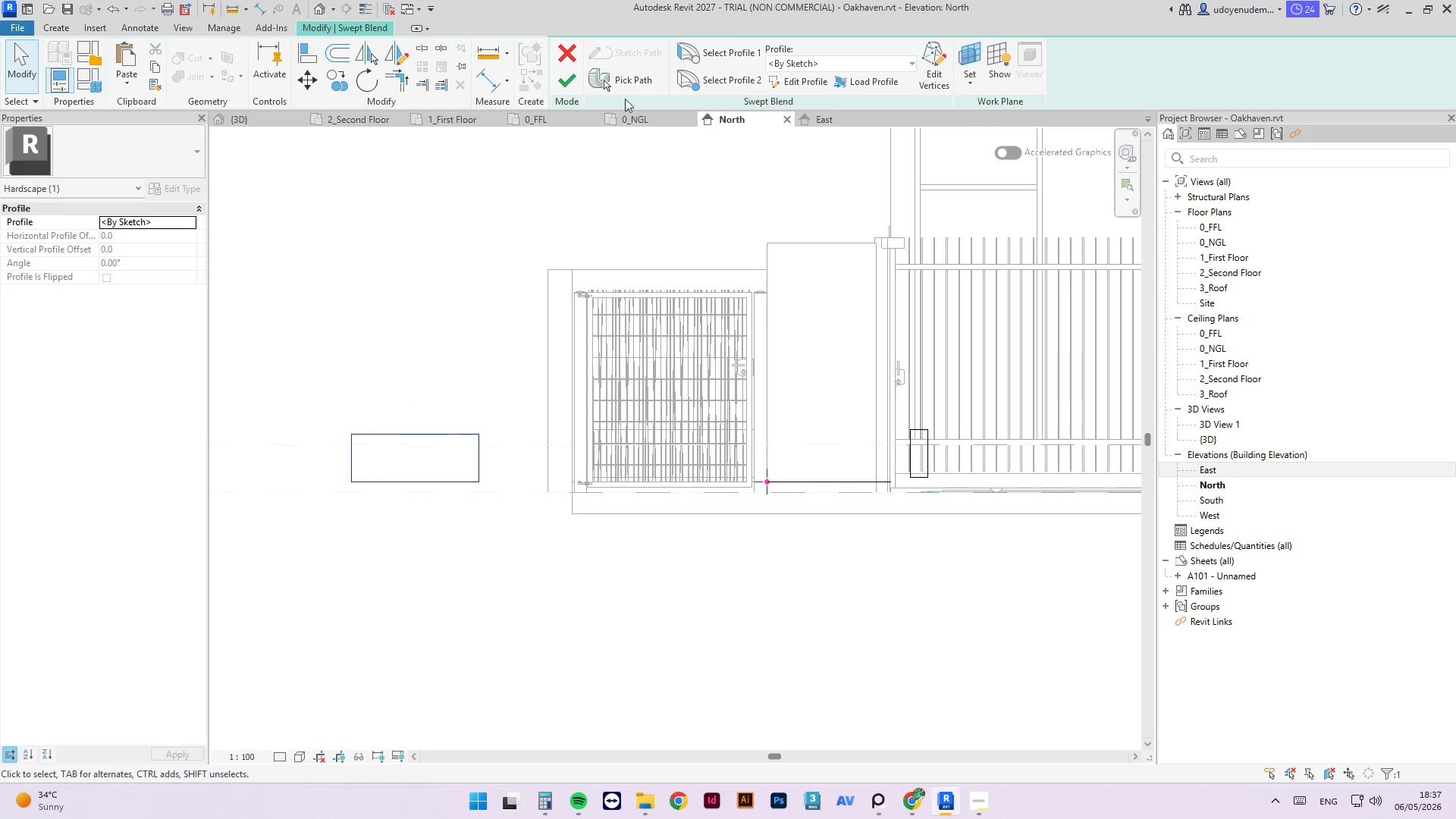 
left_click([573, 89])
 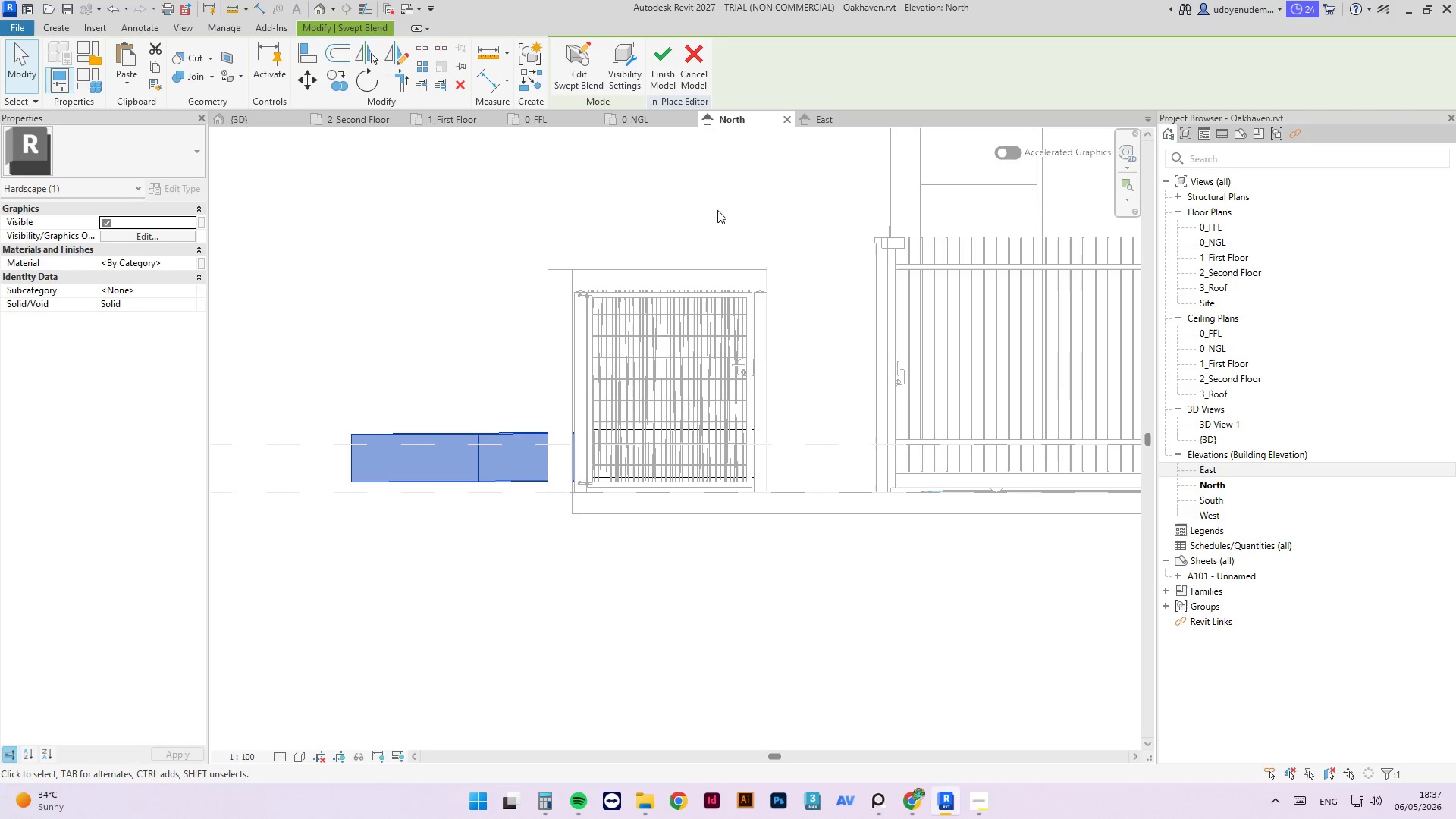 
scroll: coordinate [608, 416], scroll_direction: down, amount: 3.0
 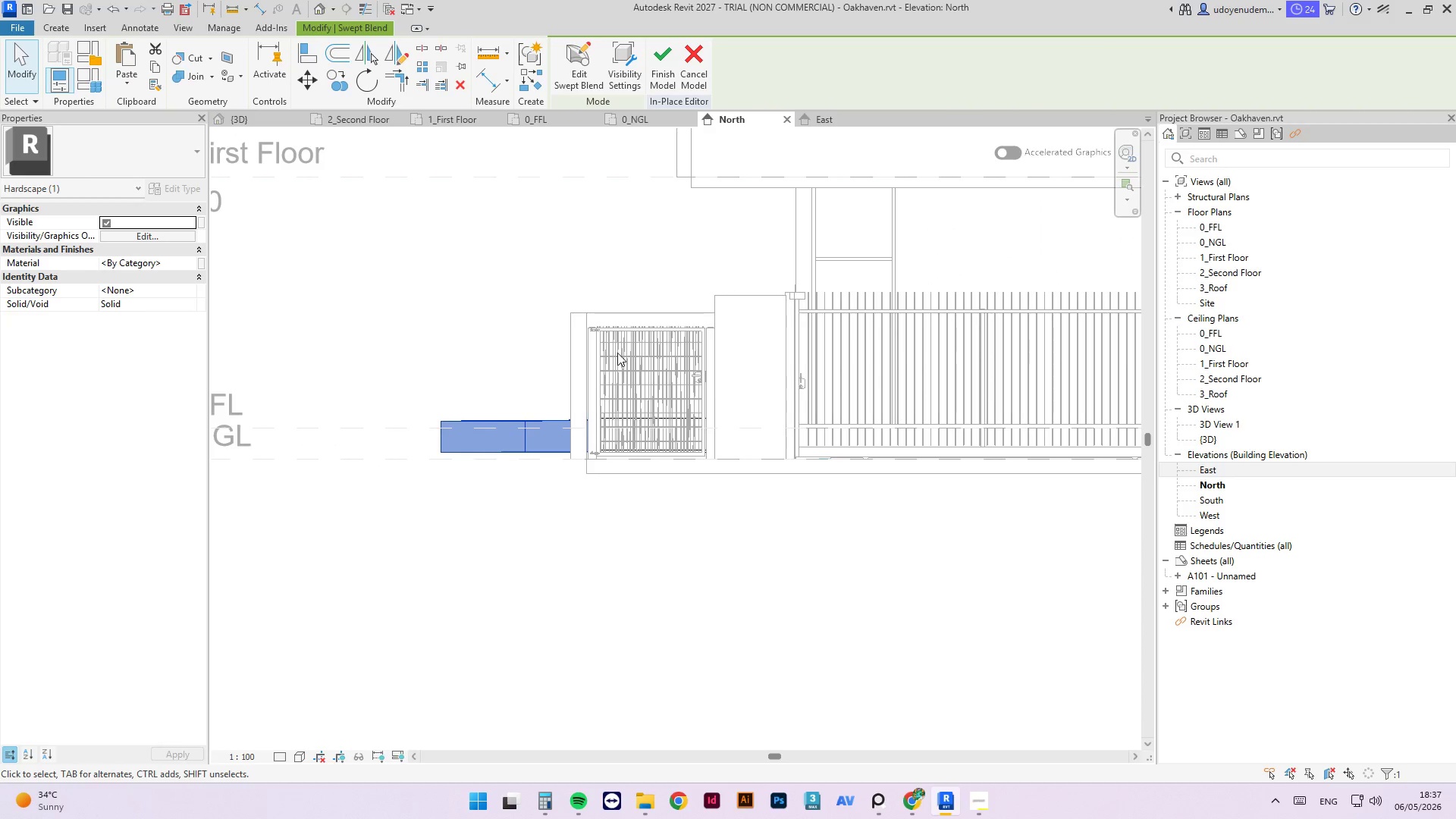 
hold_key(key=ShiftLeft, duration=0.59)
 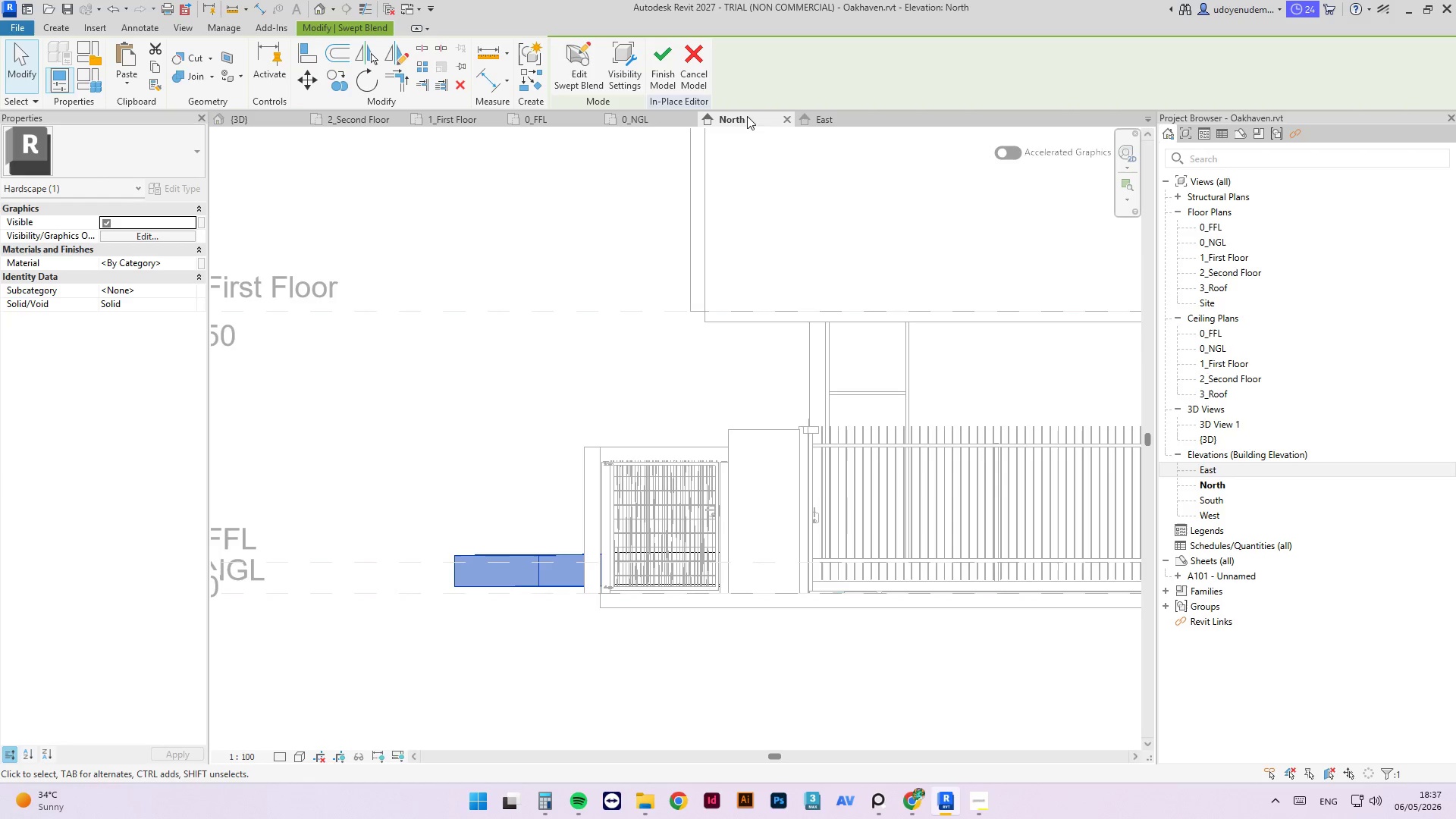 
wait(6.84)
 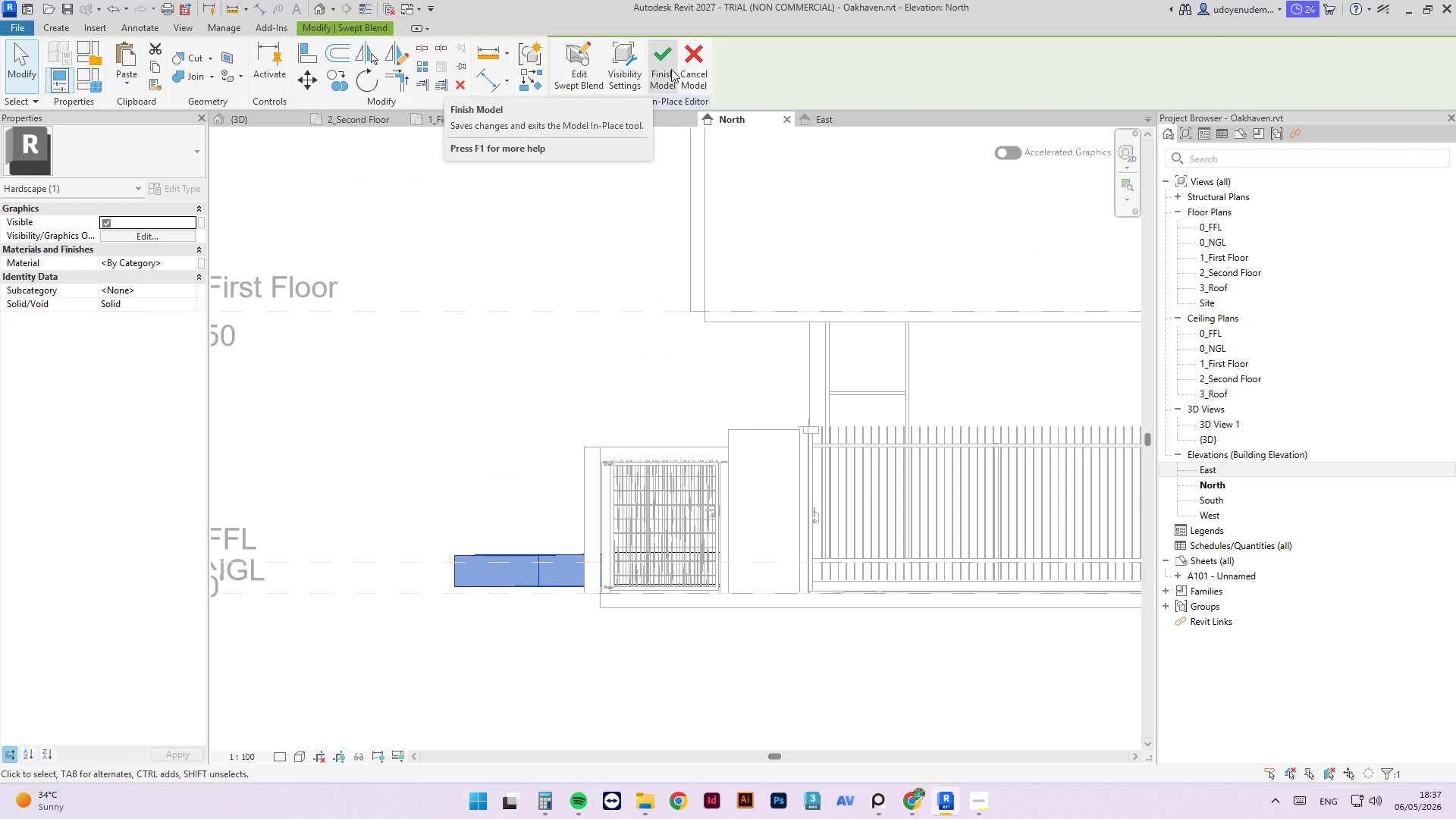 
left_click([267, 118])
 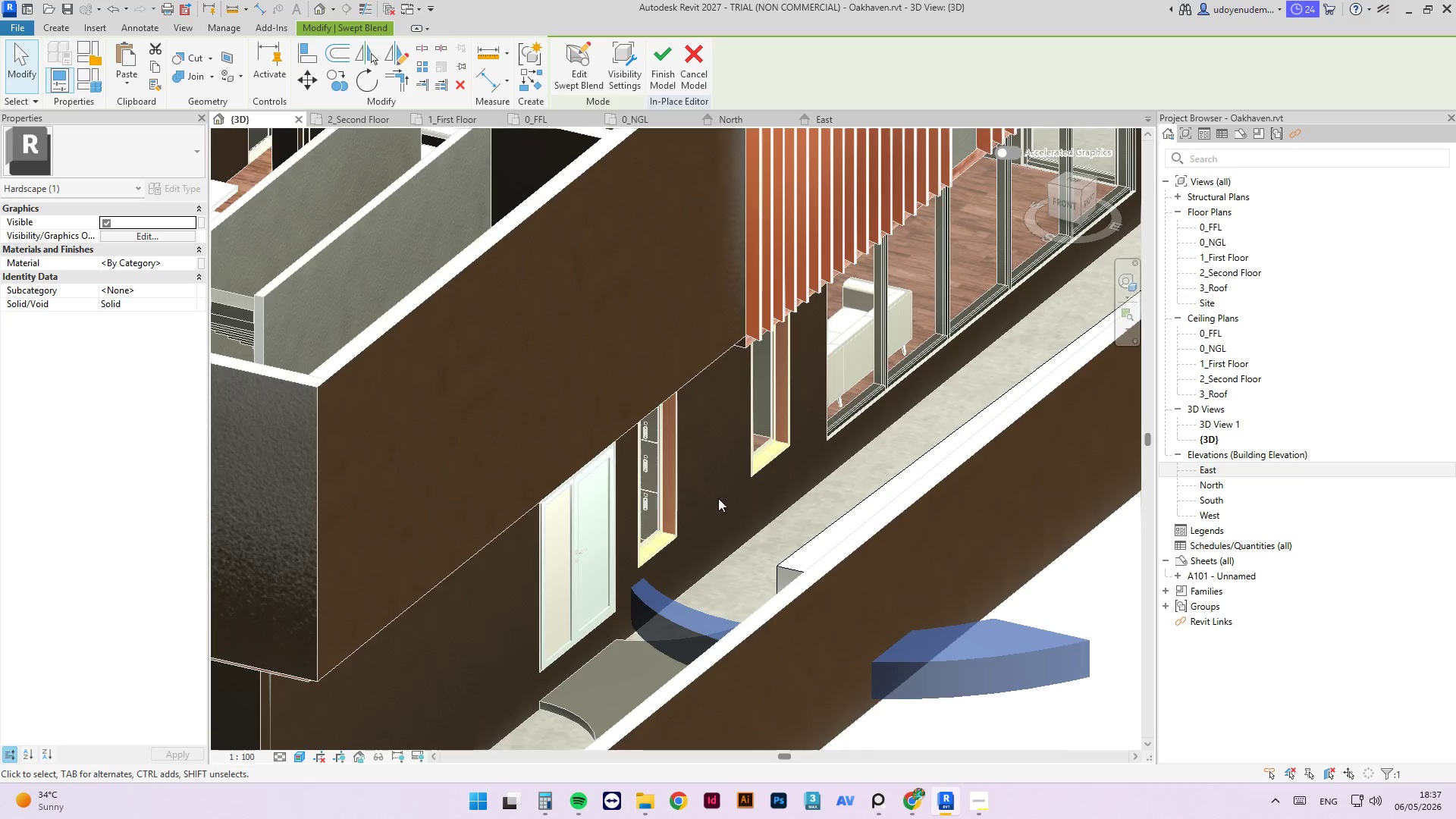 
hold_key(key=ShiftLeft, duration=4.64)
 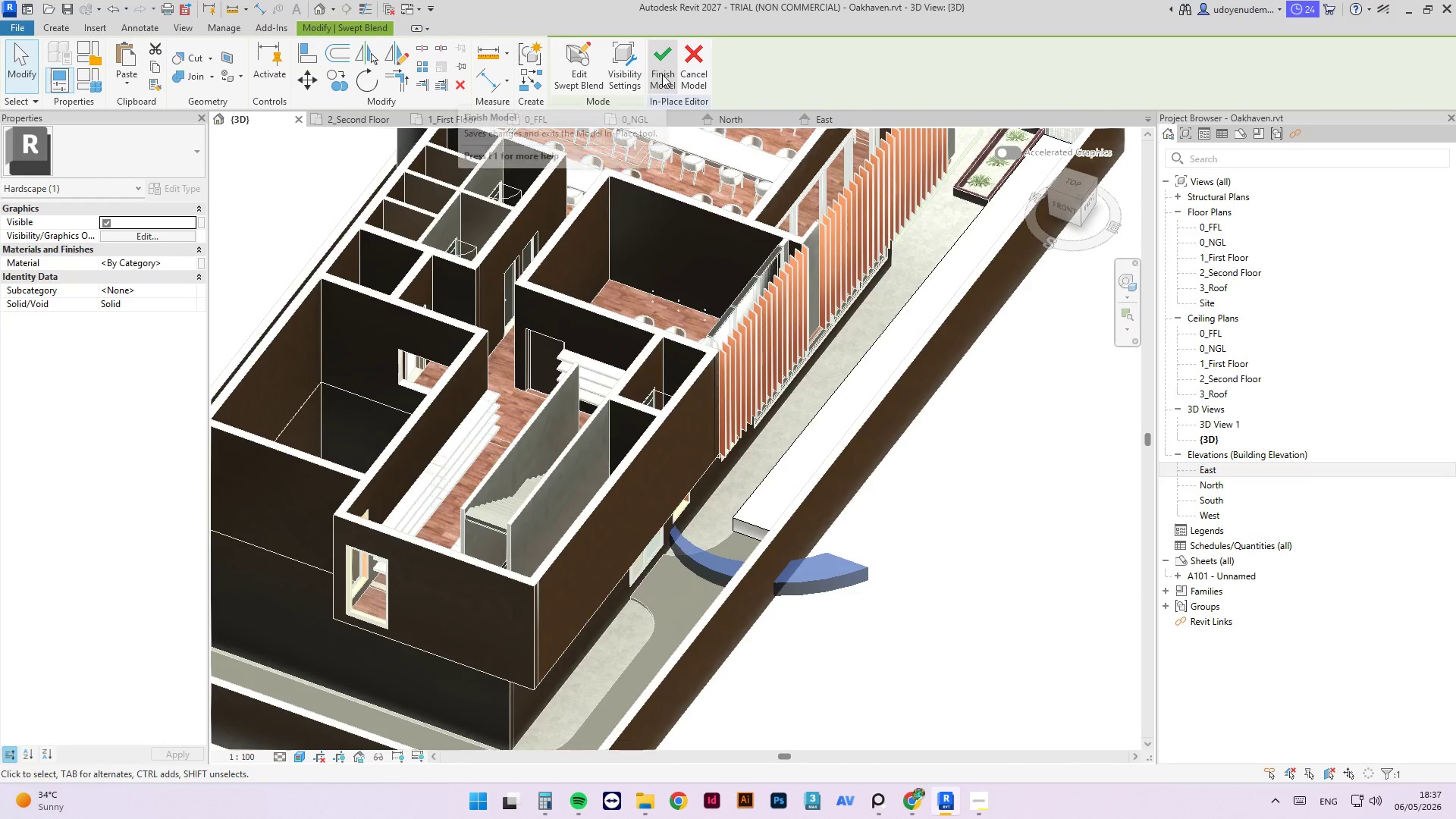 
scroll: coordinate [697, 502], scroll_direction: down, amount: 6.0
 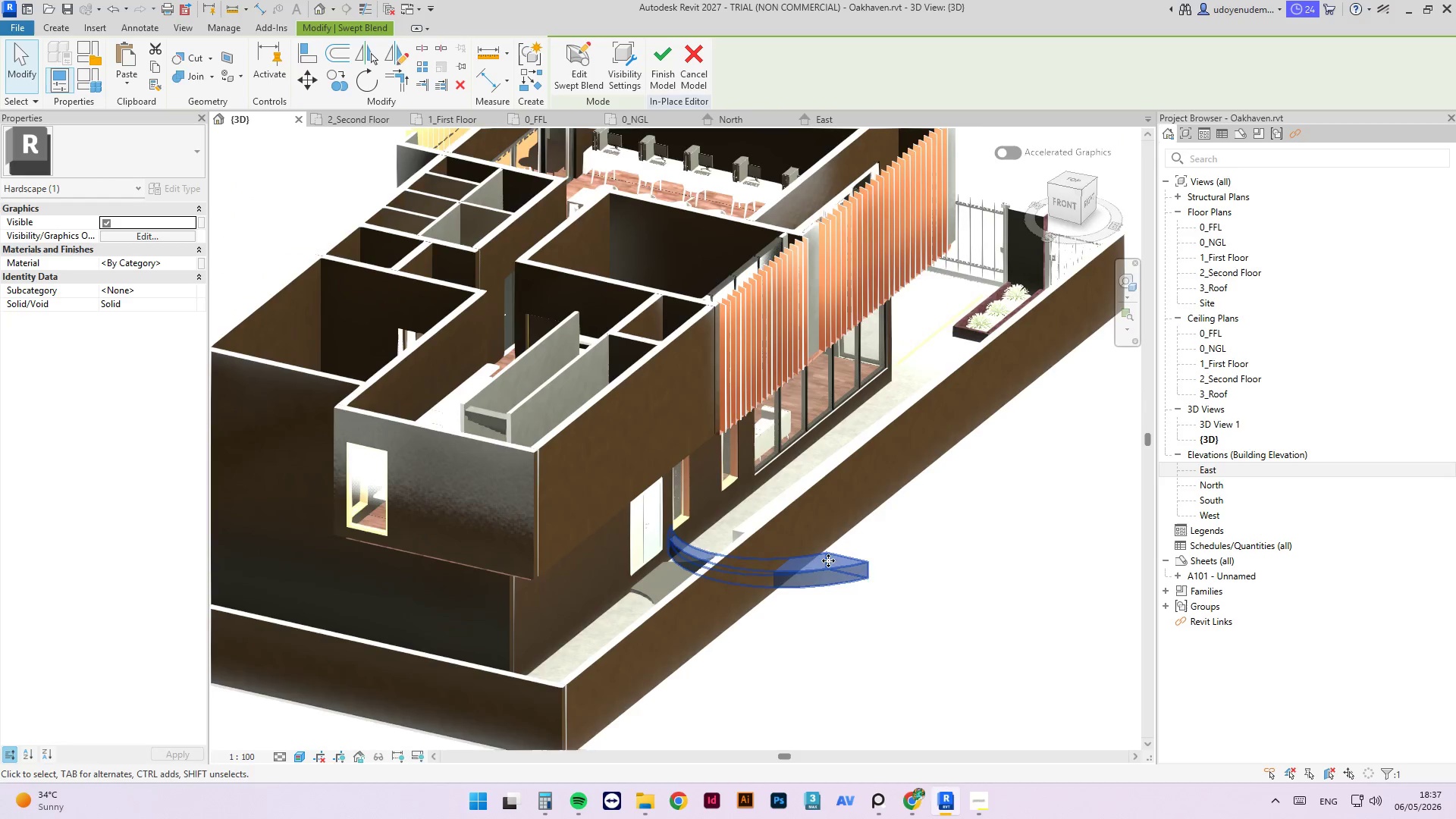 
left_click([662, 74])
 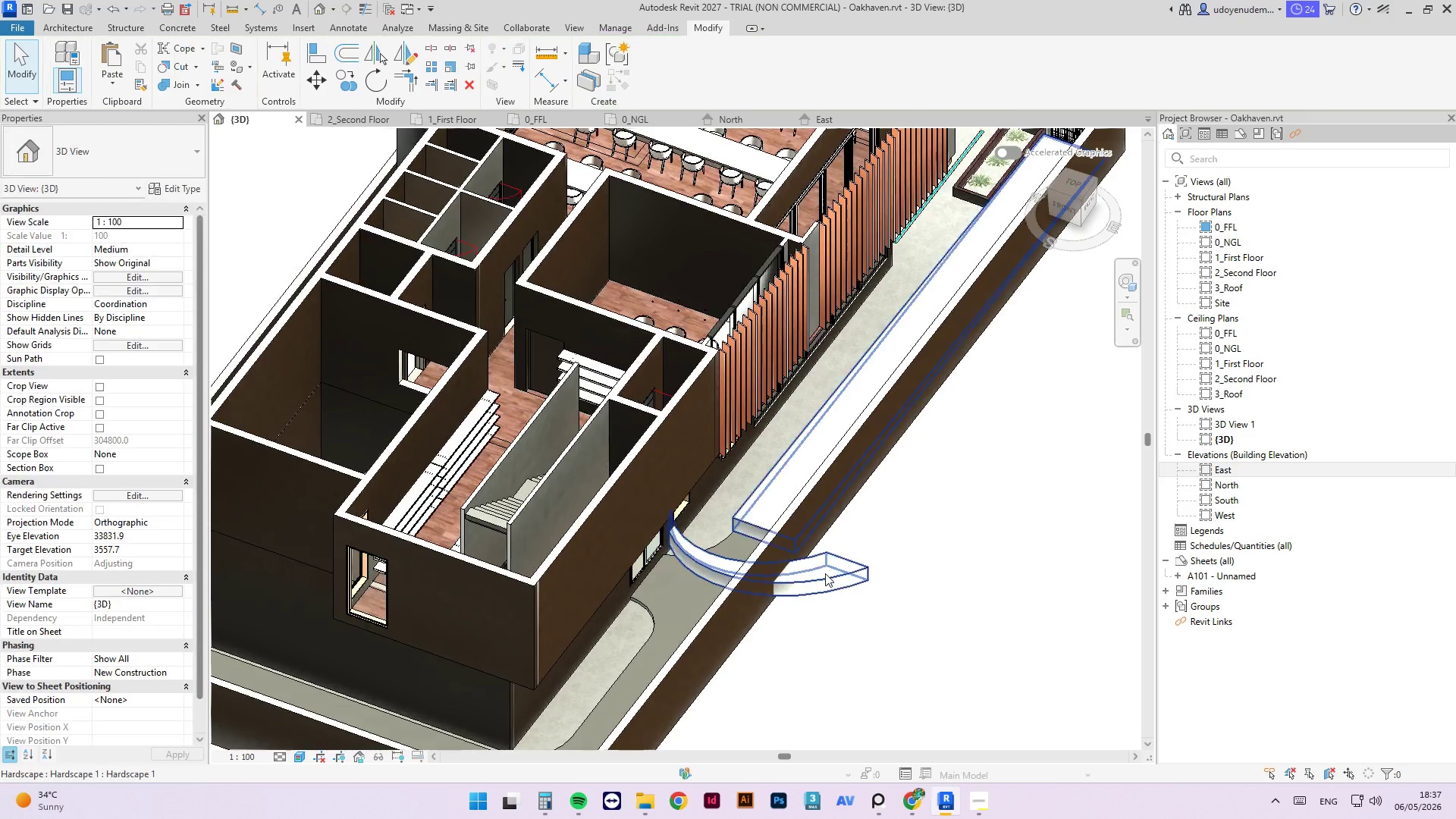 
hold_key(key=ShiftLeft, duration=2.61)
 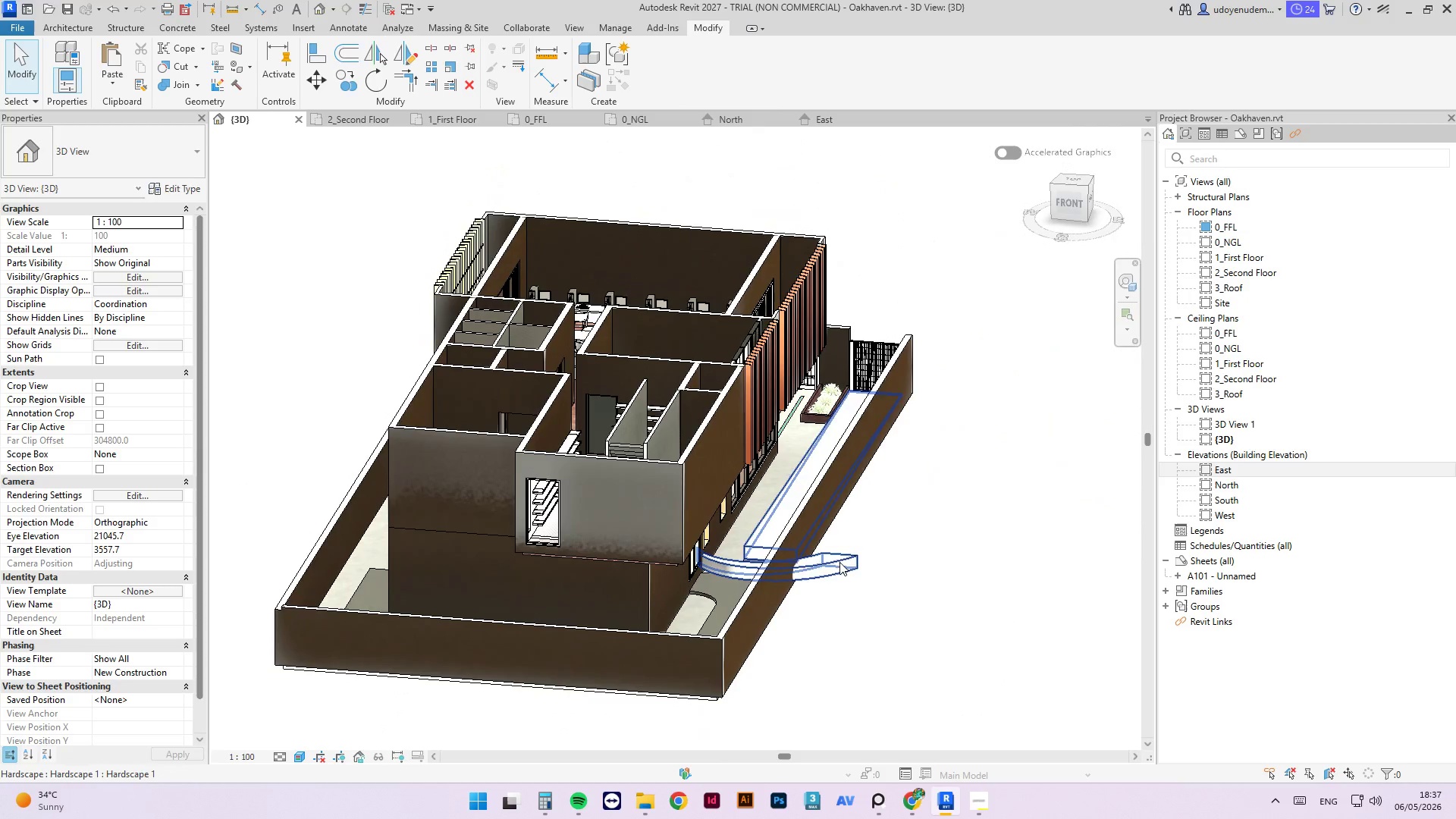 
scroll: coordinate [824, 573], scroll_direction: down, amount: 2.0
 